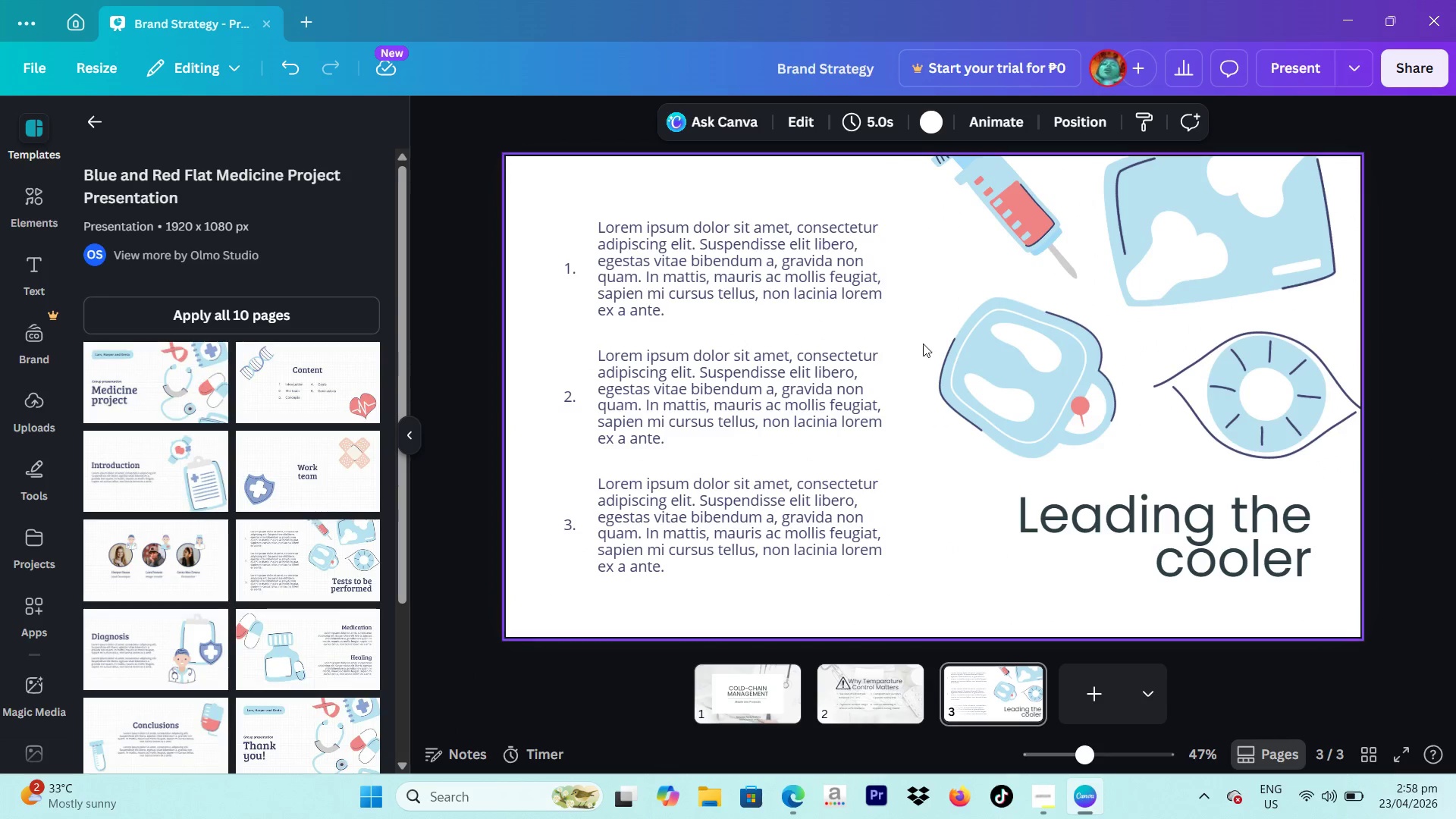 
left_click([988, 535])
 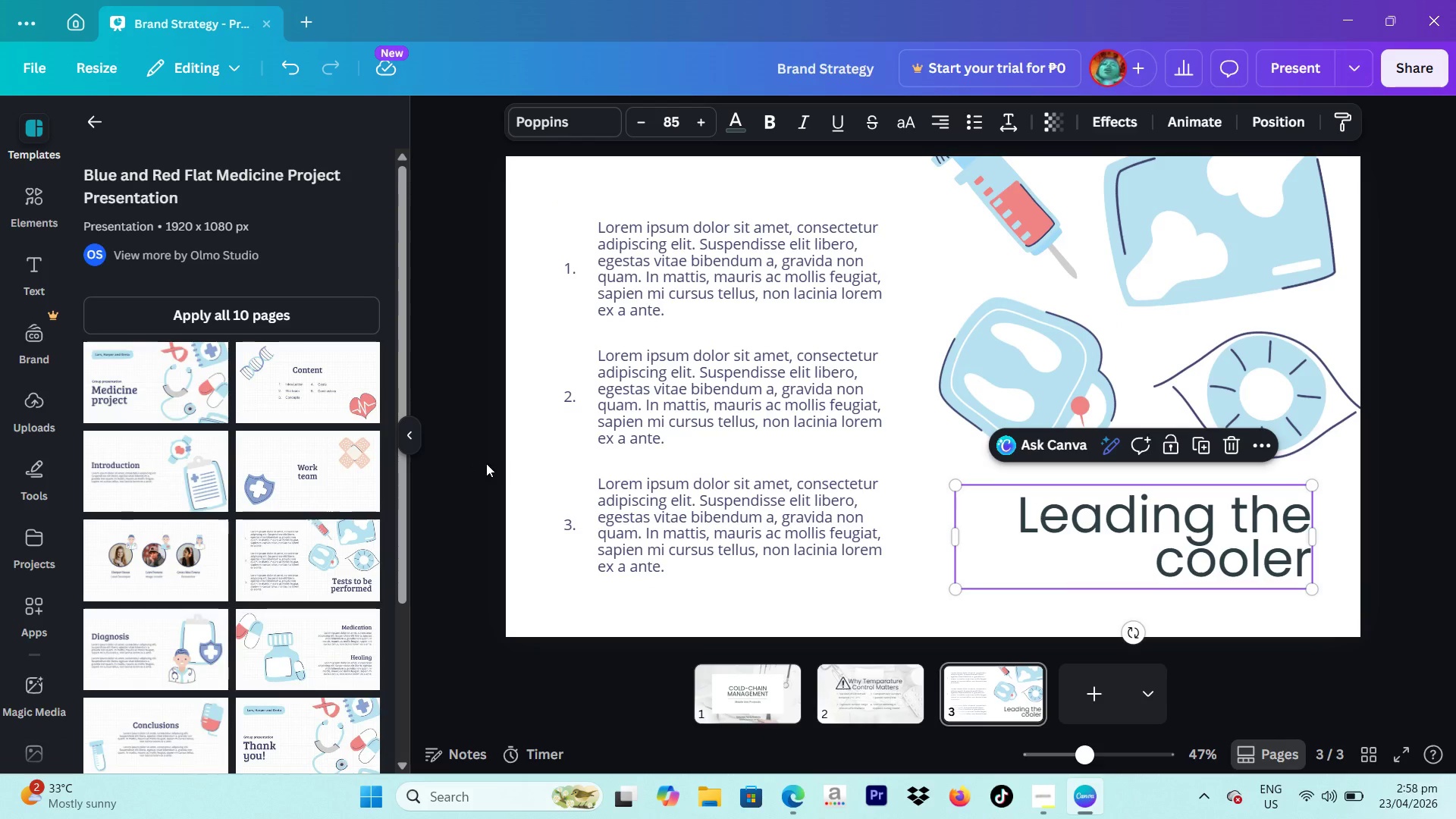 
wait(5.91)
 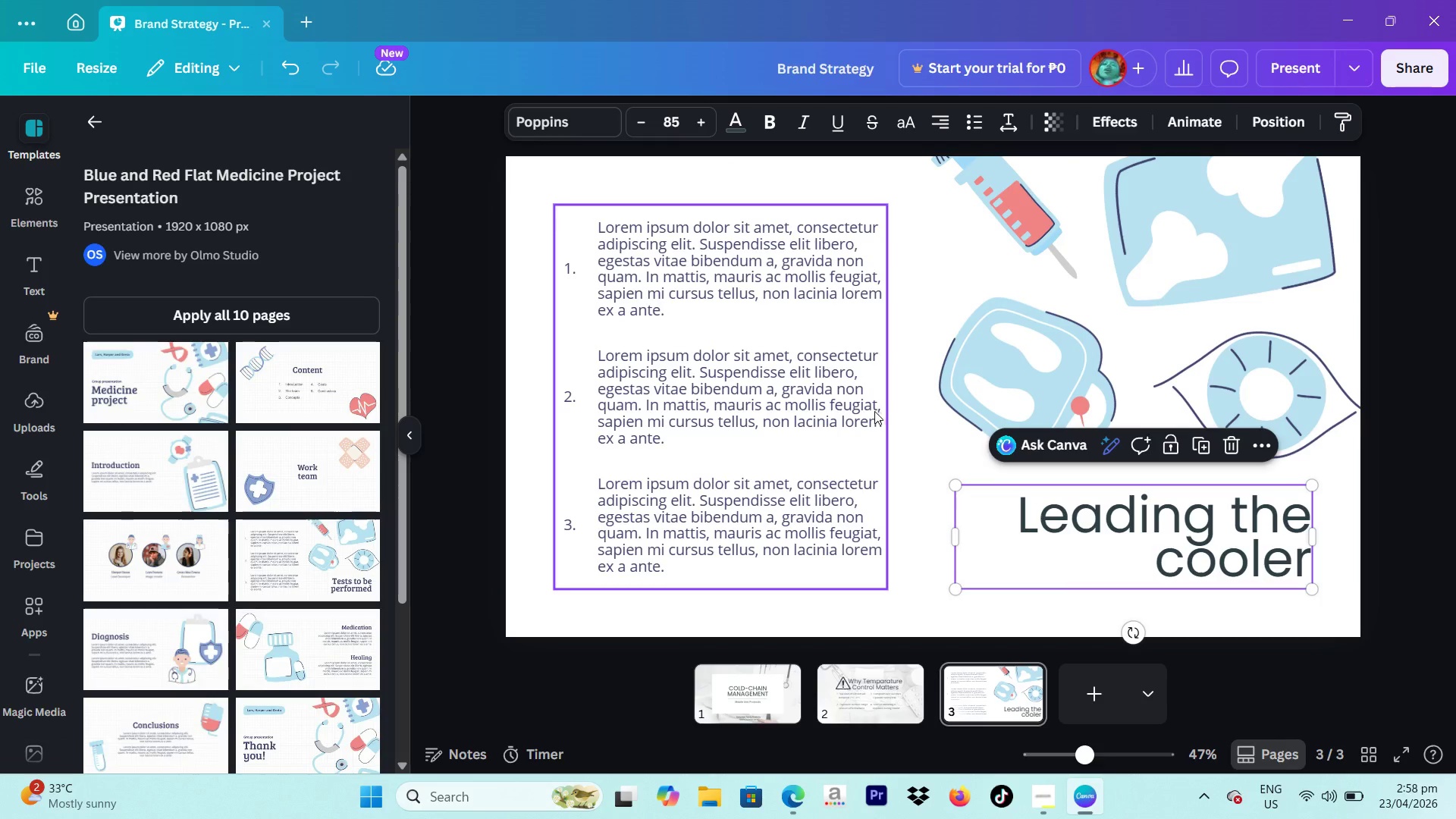 
left_click([735, 459])
 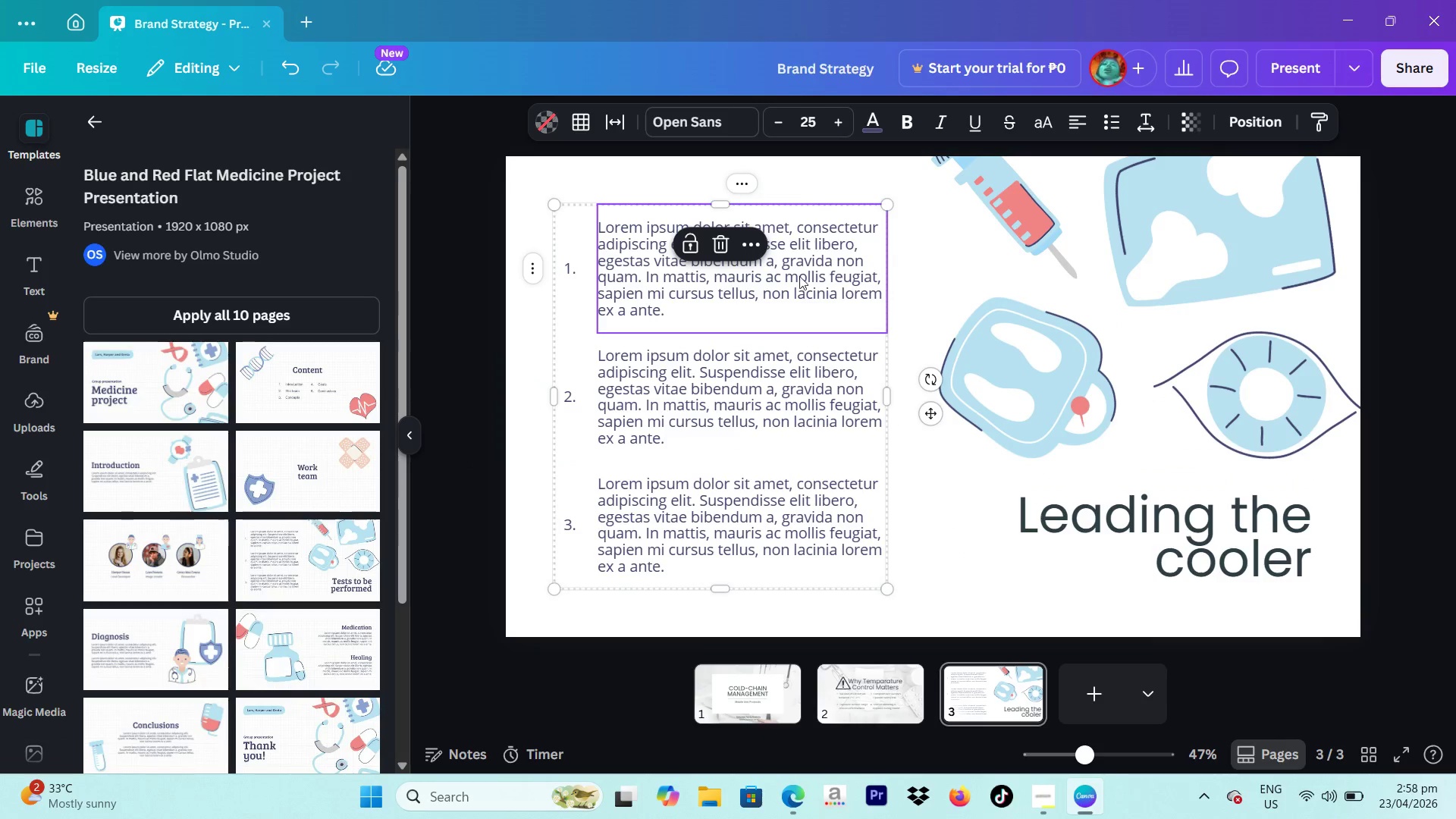 
left_click([721, 251])
 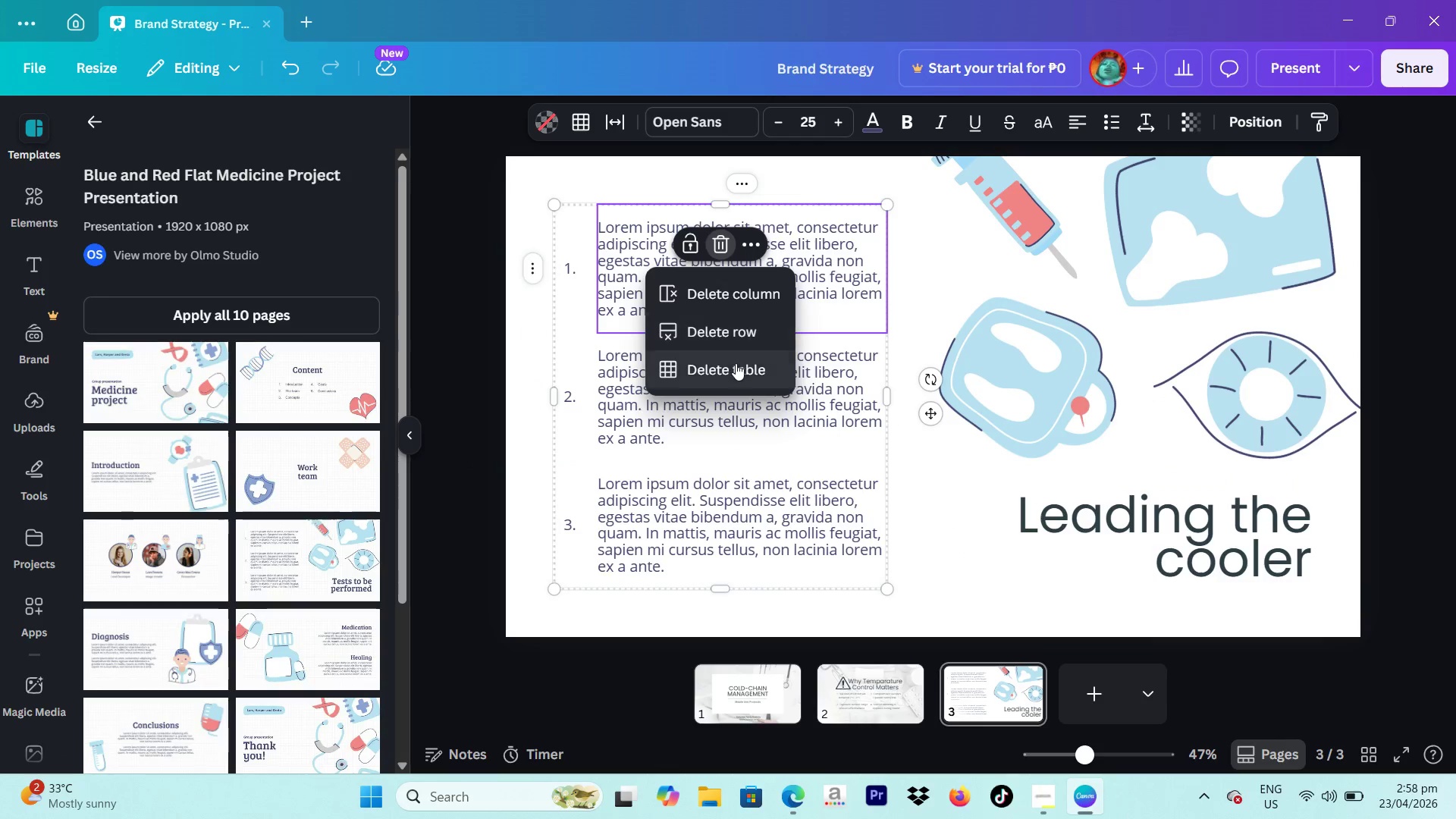 
left_click([736, 363])
 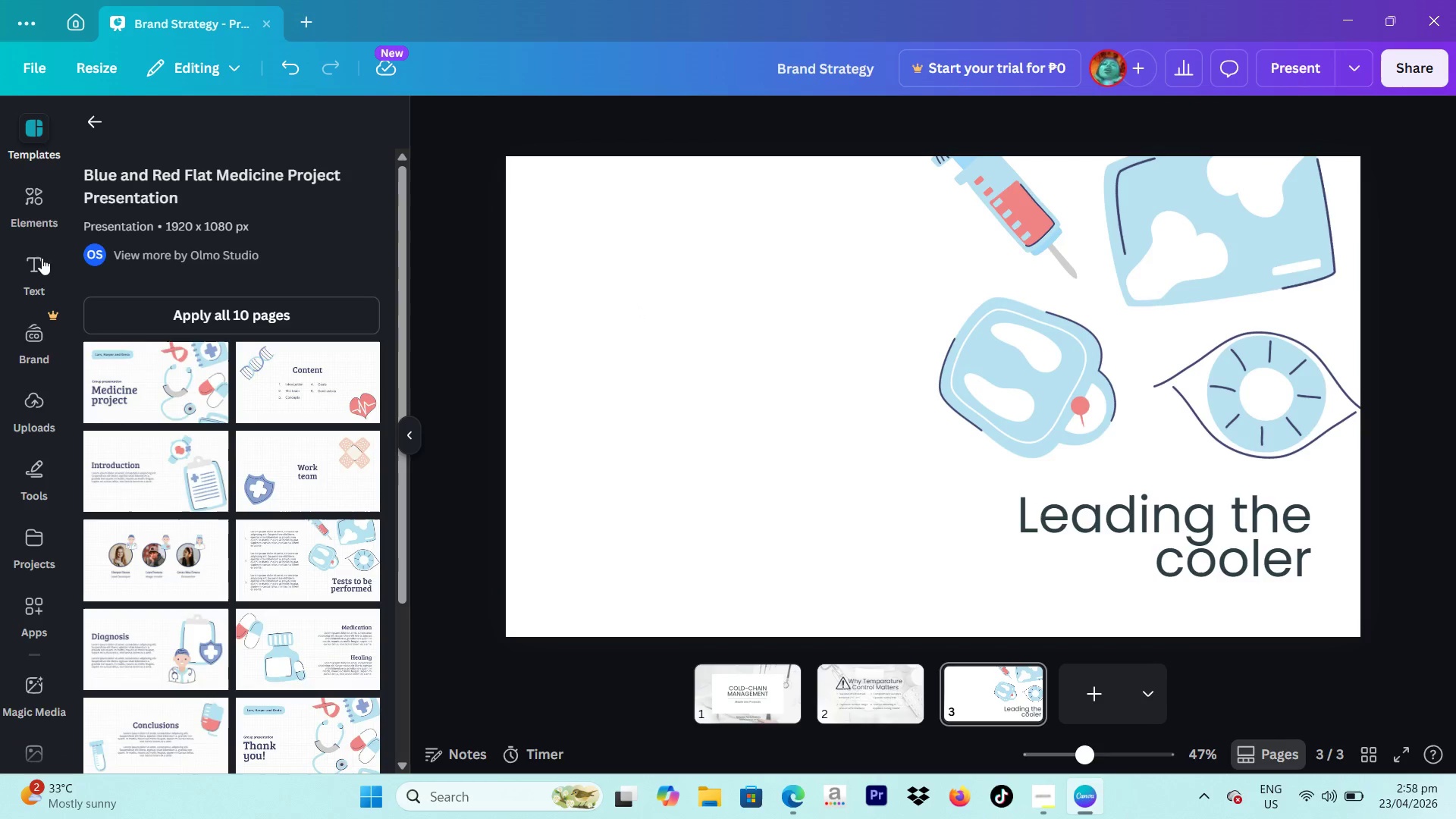 
left_click([24, 264])
 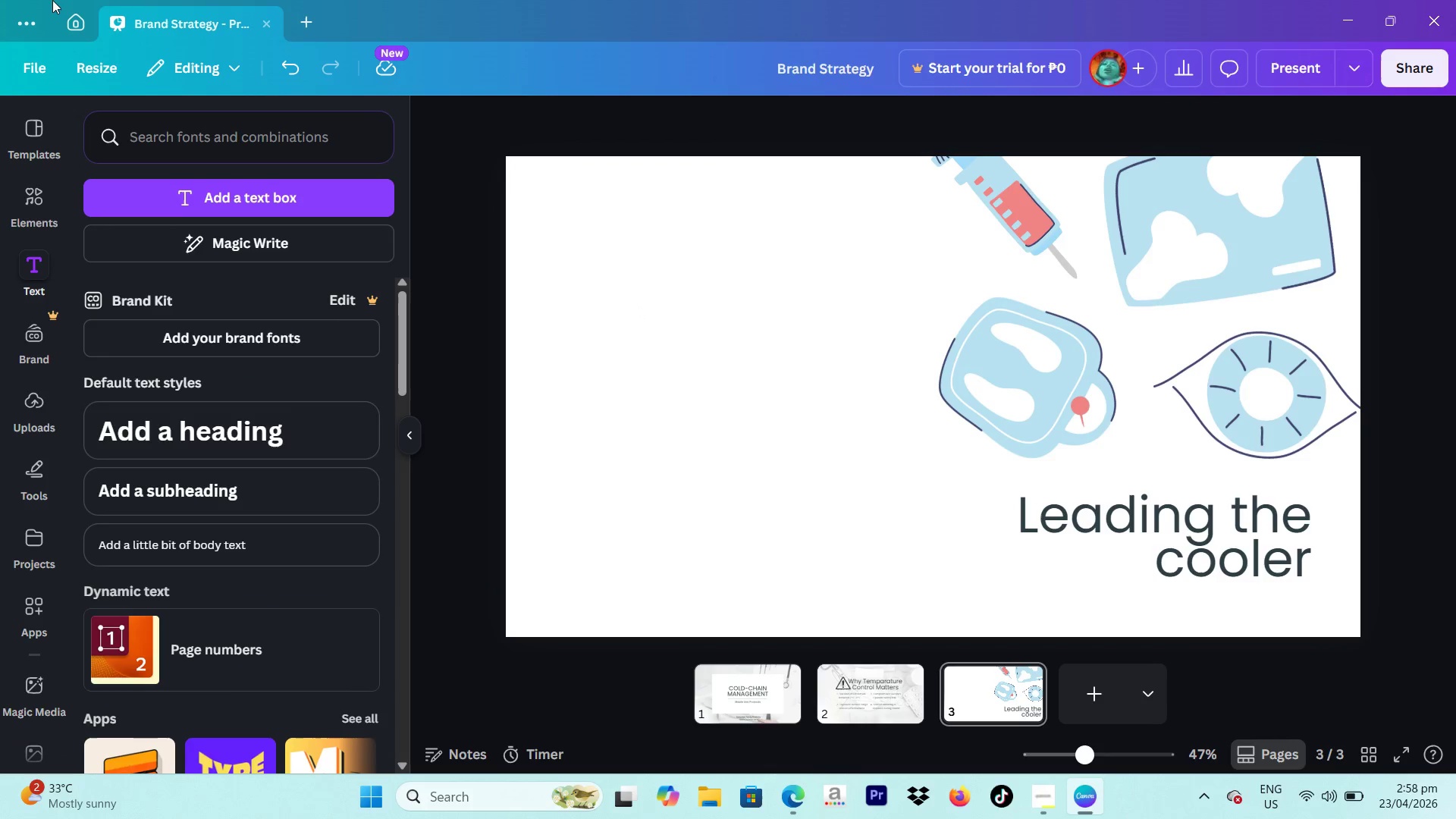 
key(Control+ControlLeft)
 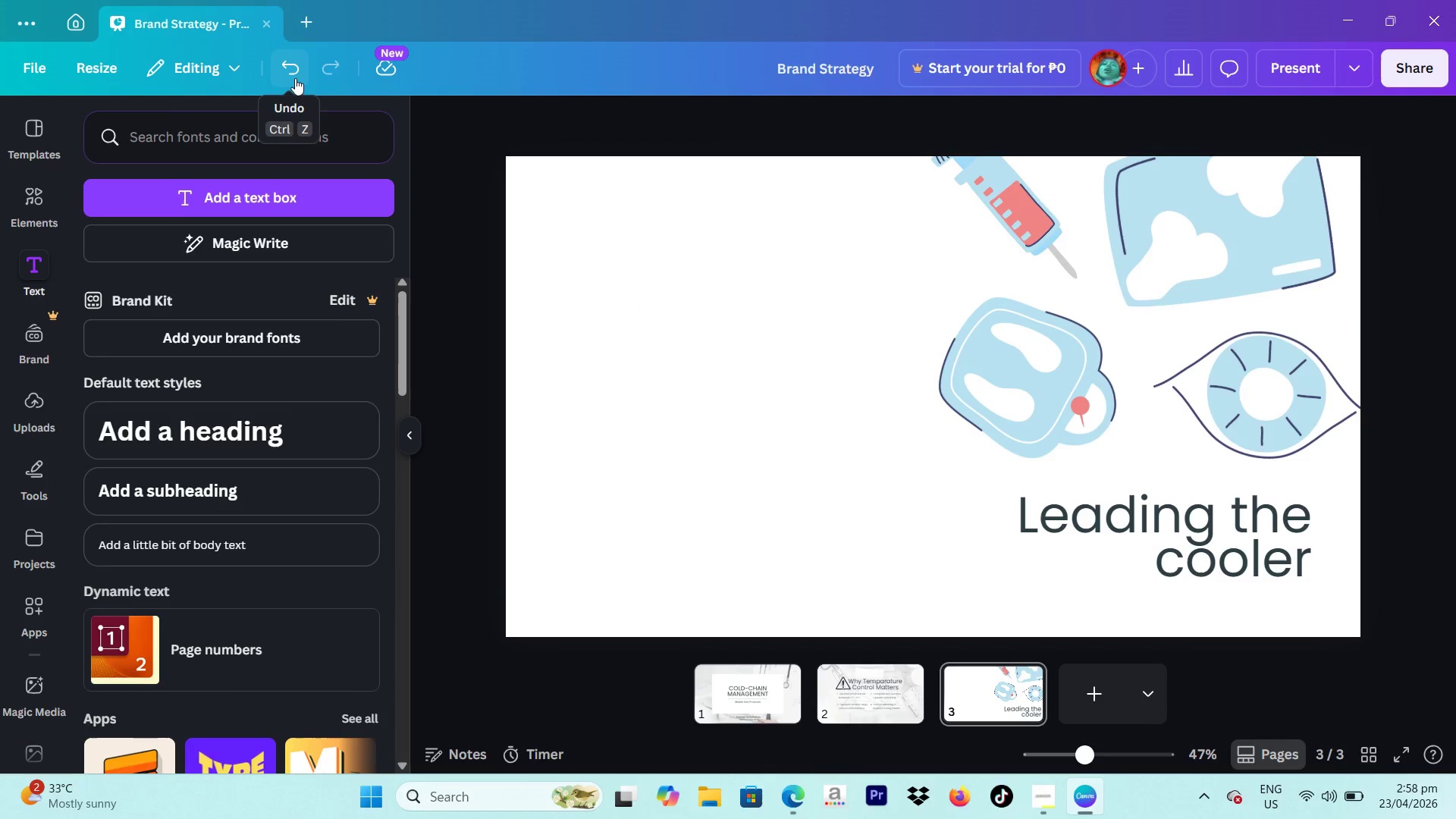 
key(Control+Shift+ShiftLeft)
 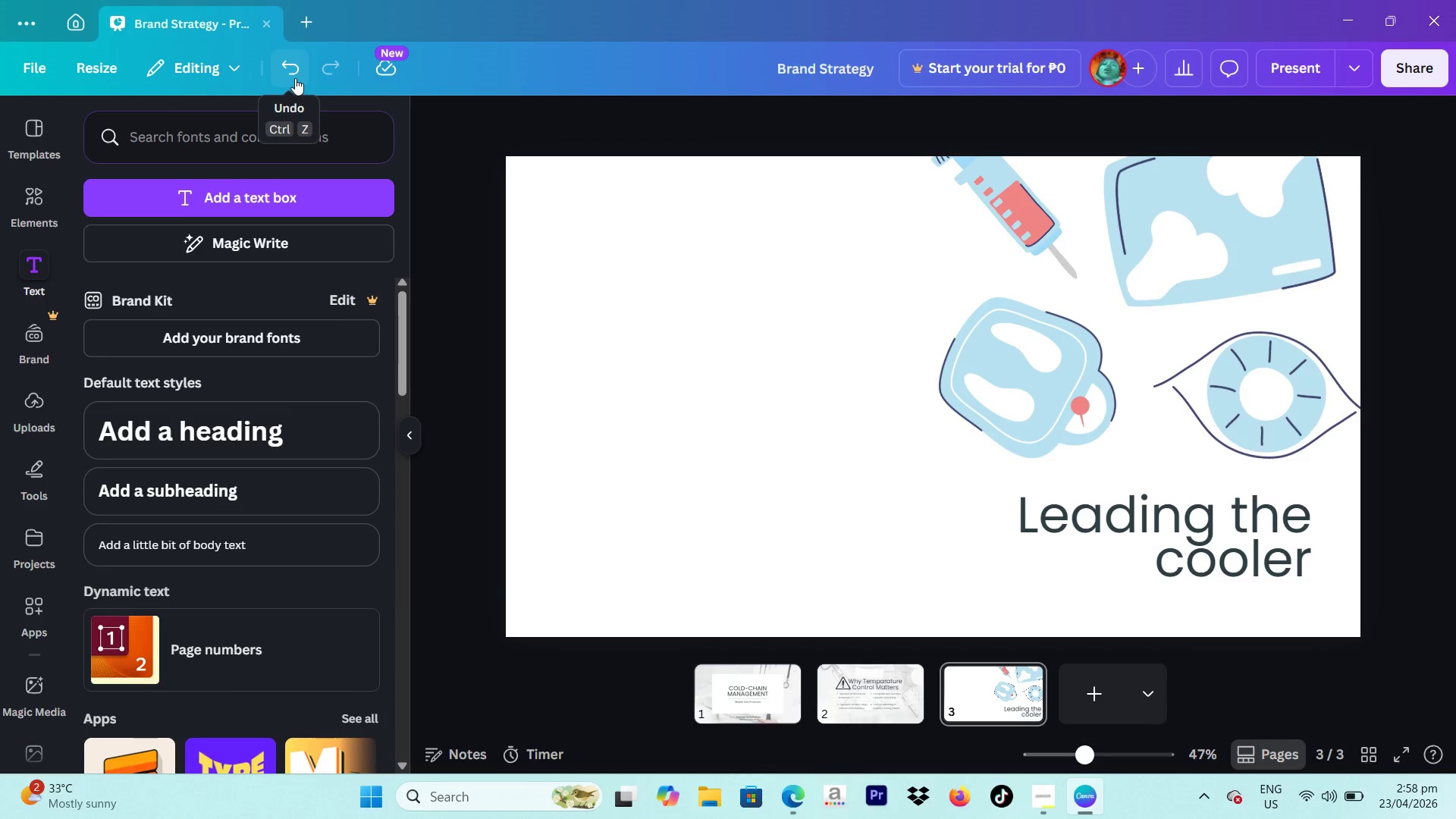 
key(Control+Shift+Z)
 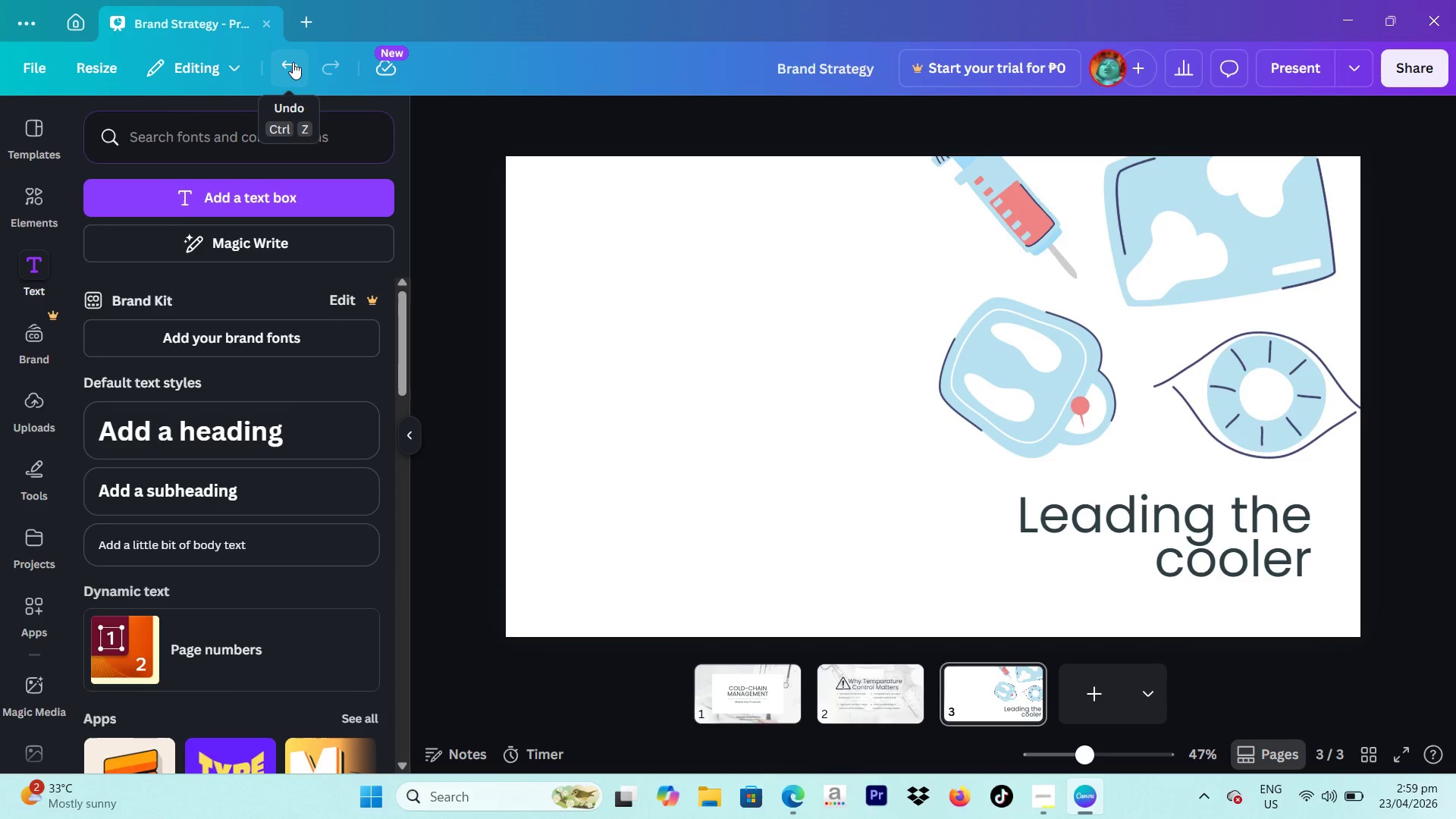 
key(Control+Z)
 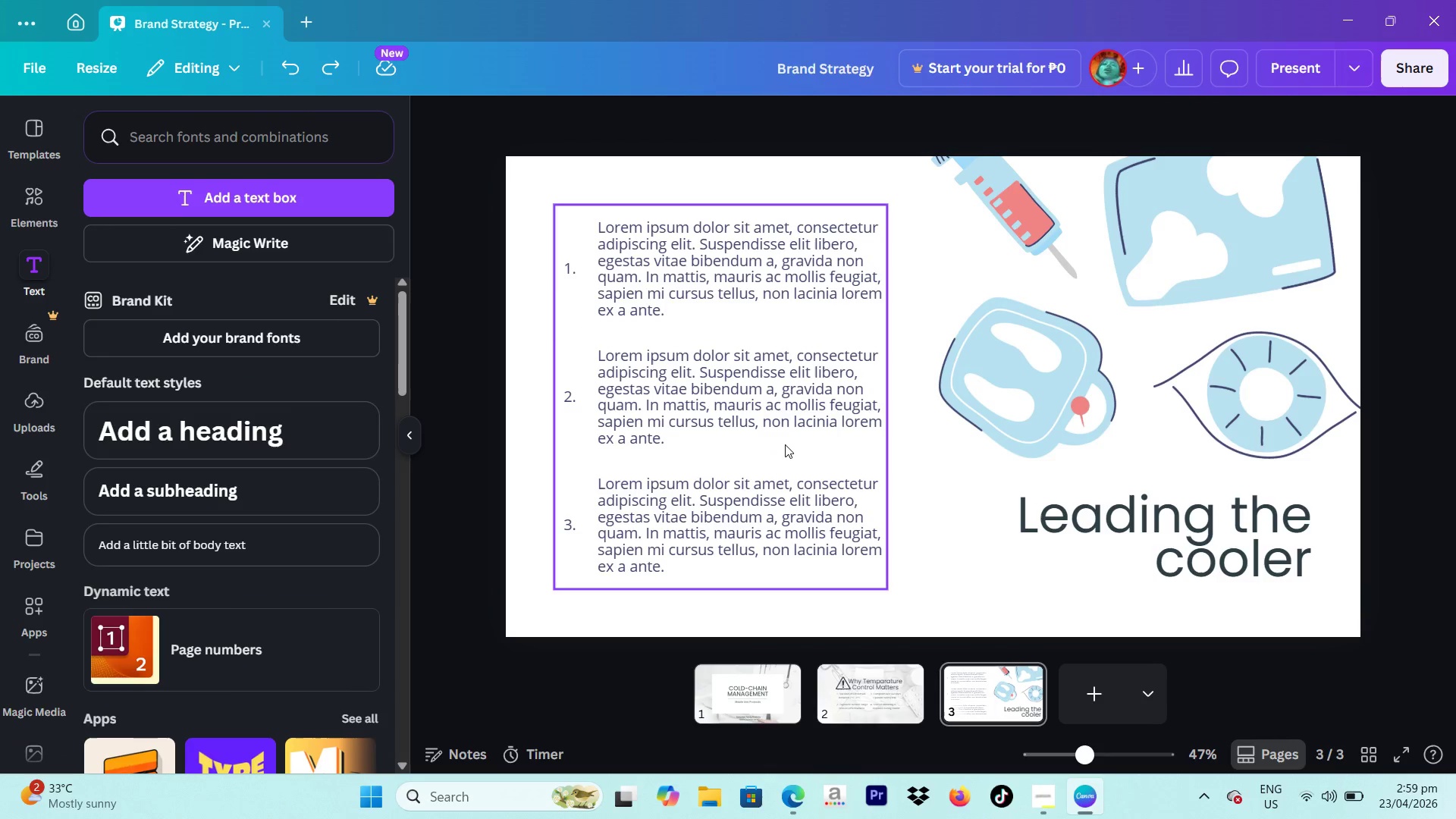 
left_click([785, 444])
 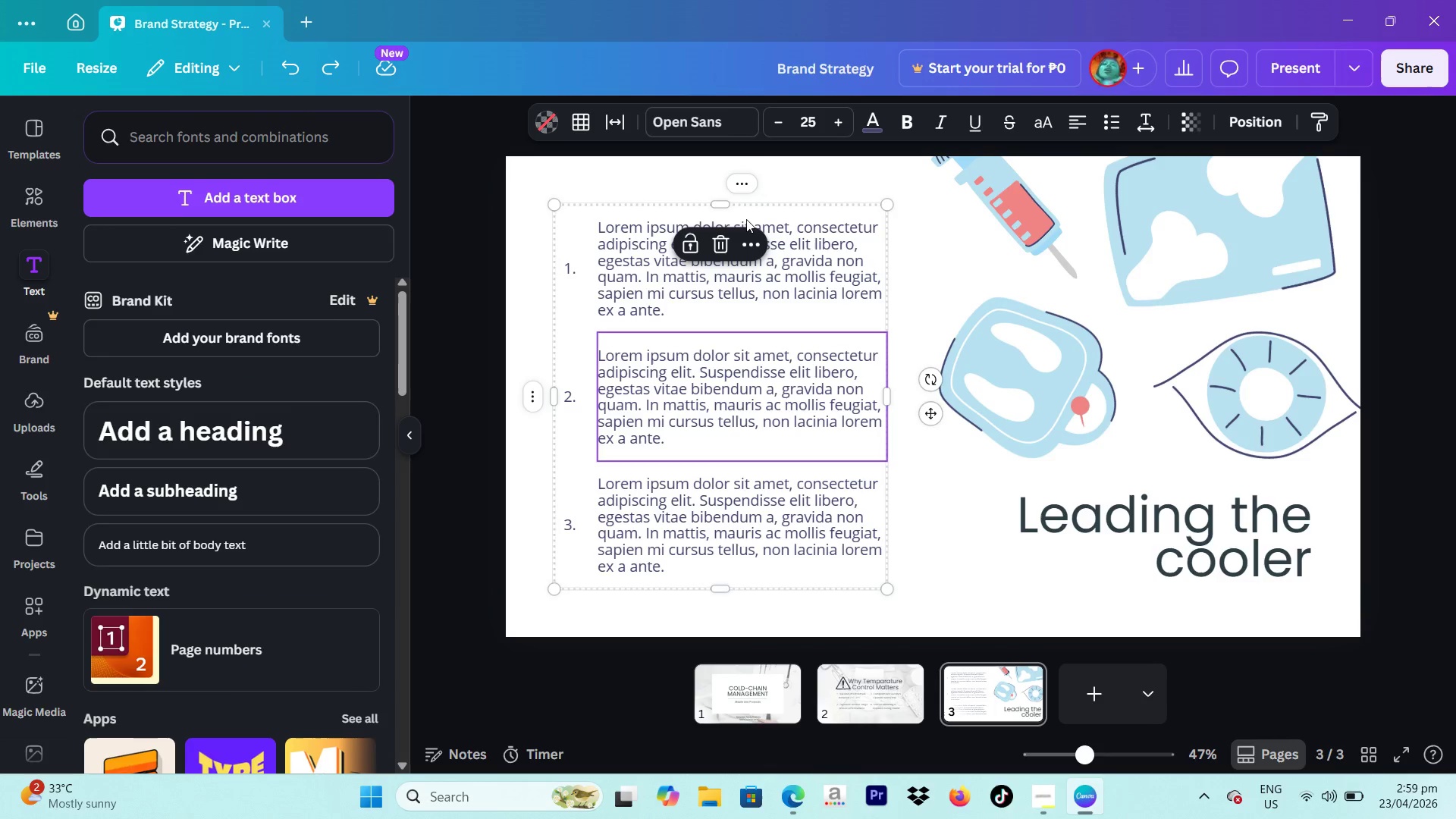 
left_click_drag(start_coordinate=[714, 240], to_coordinate=[714, 248])
 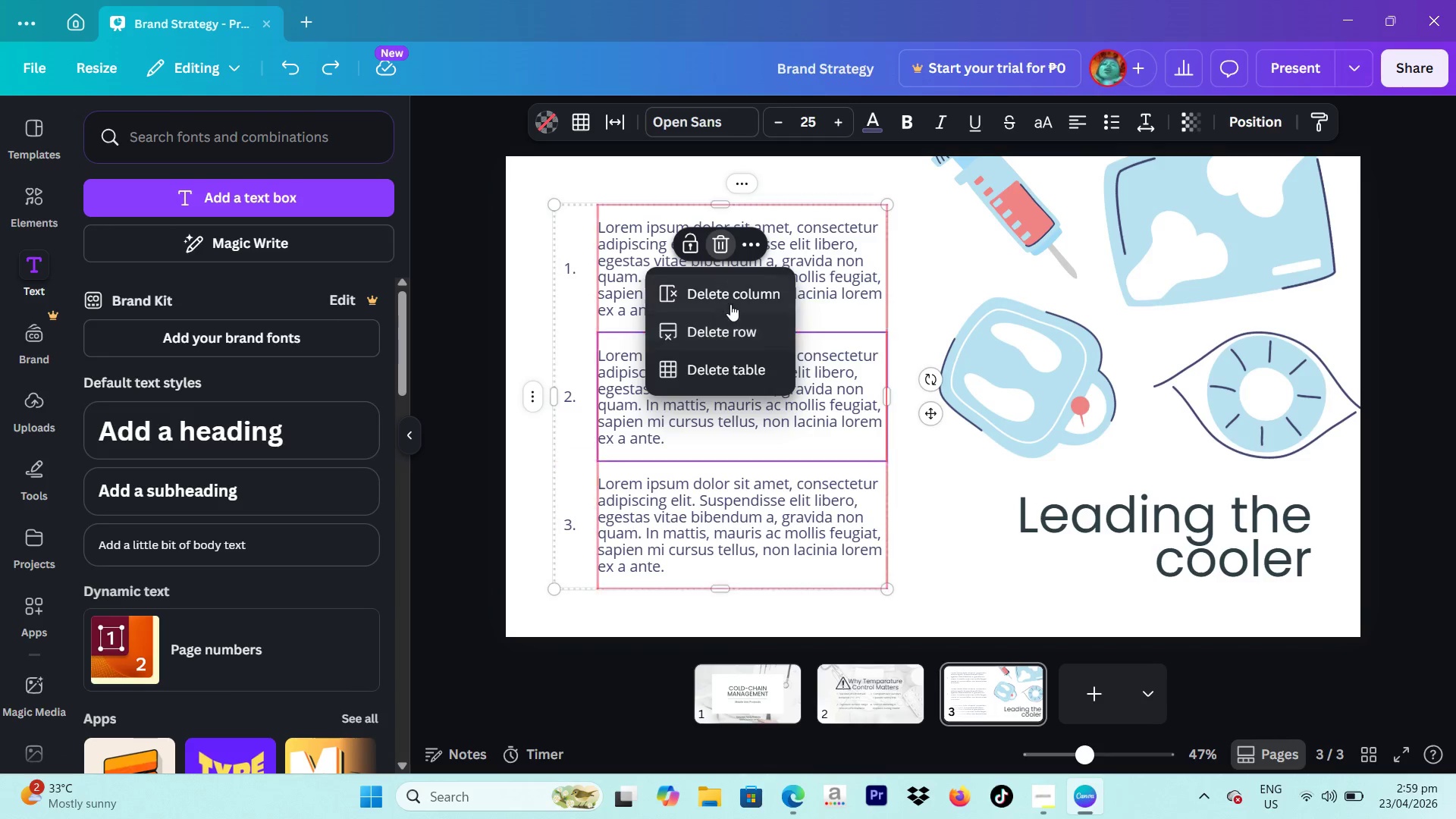 
left_click([726, 326])
 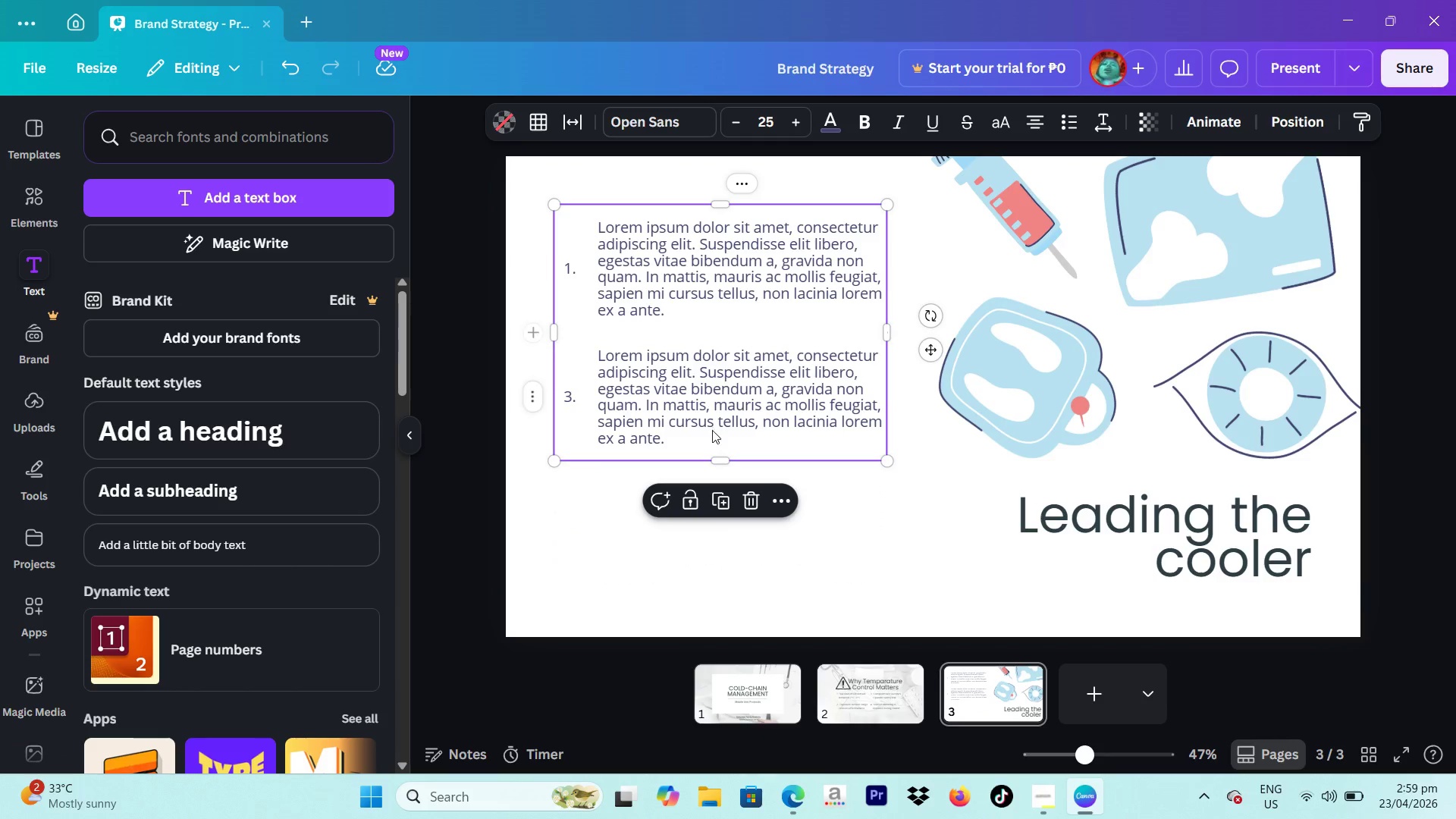 
left_click([712, 430])
 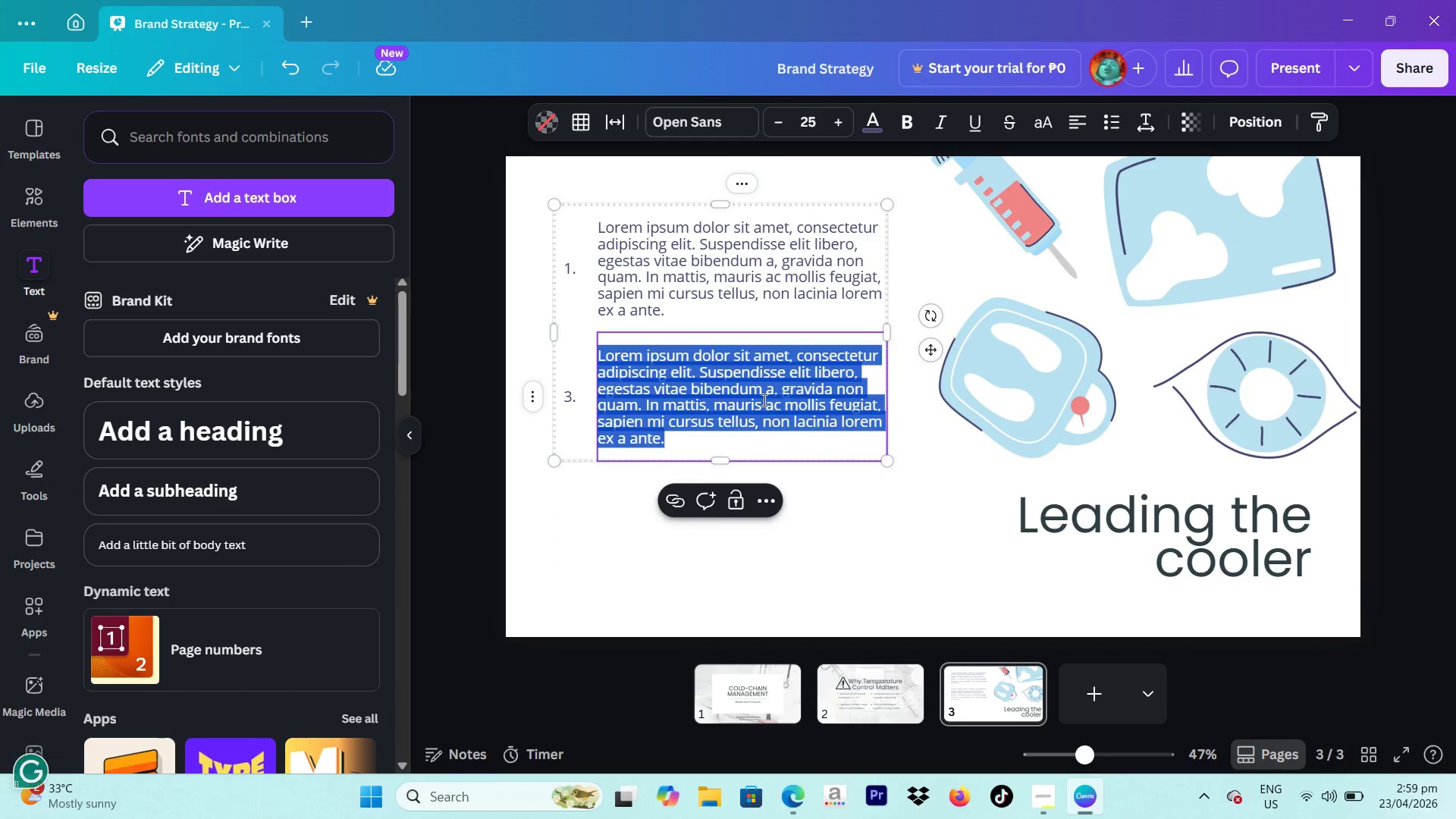 
left_click([776, 397])
 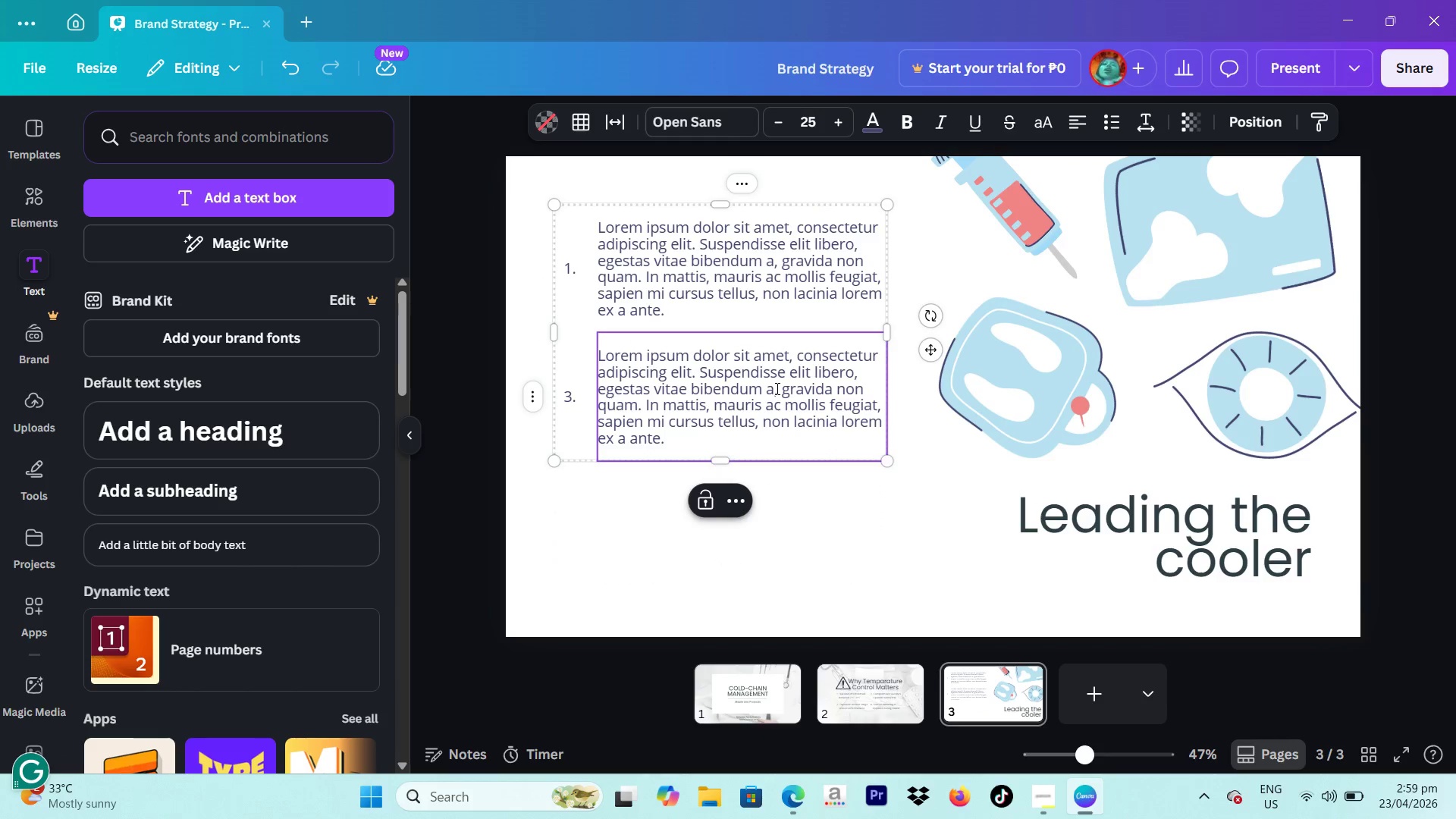 
key(Backspace)
 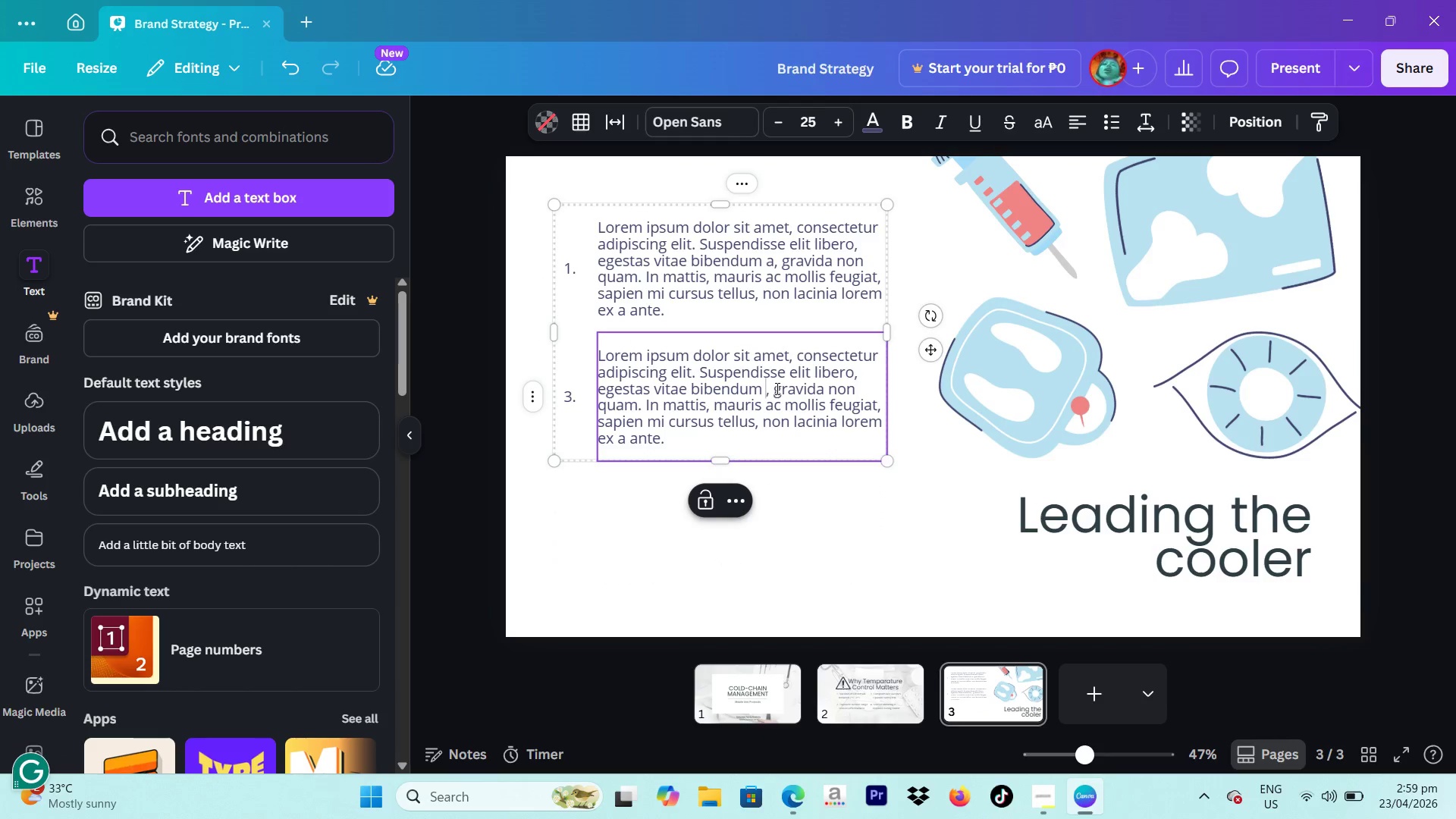 
key(Backspace)
 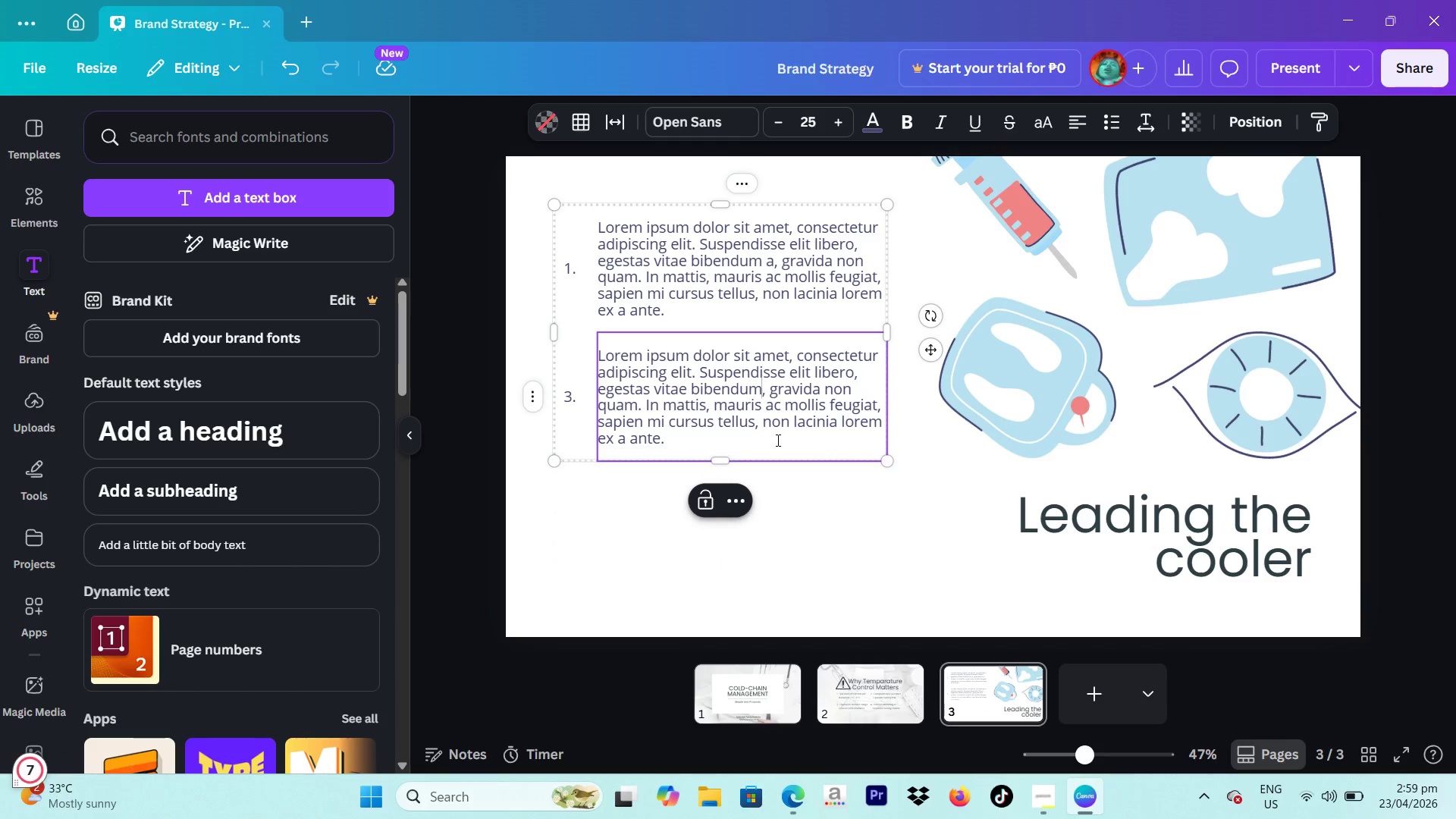 
left_click_drag(start_coordinate=[777, 438], to_coordinate=[605, 353])
 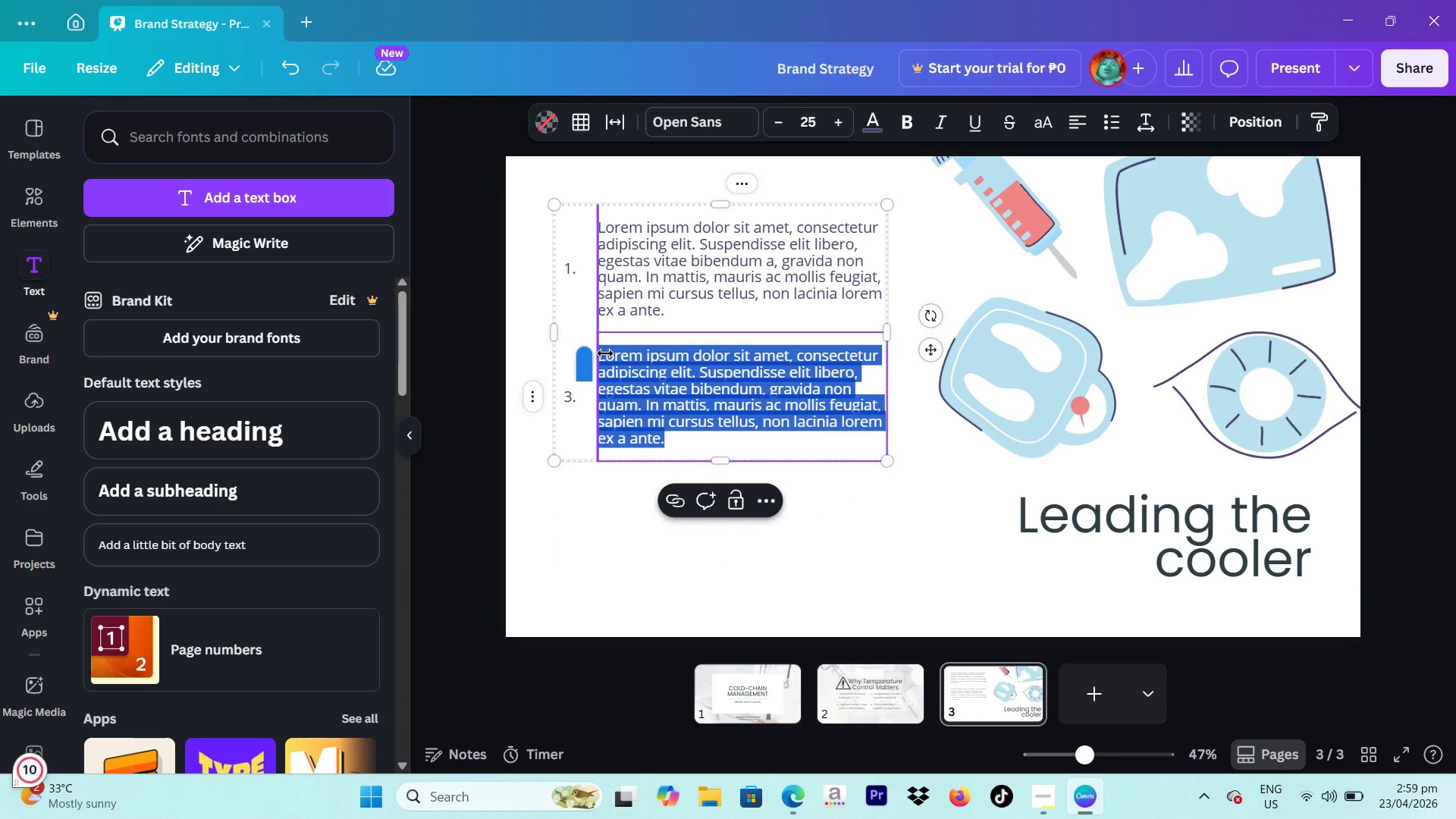 
key(Backspace)
 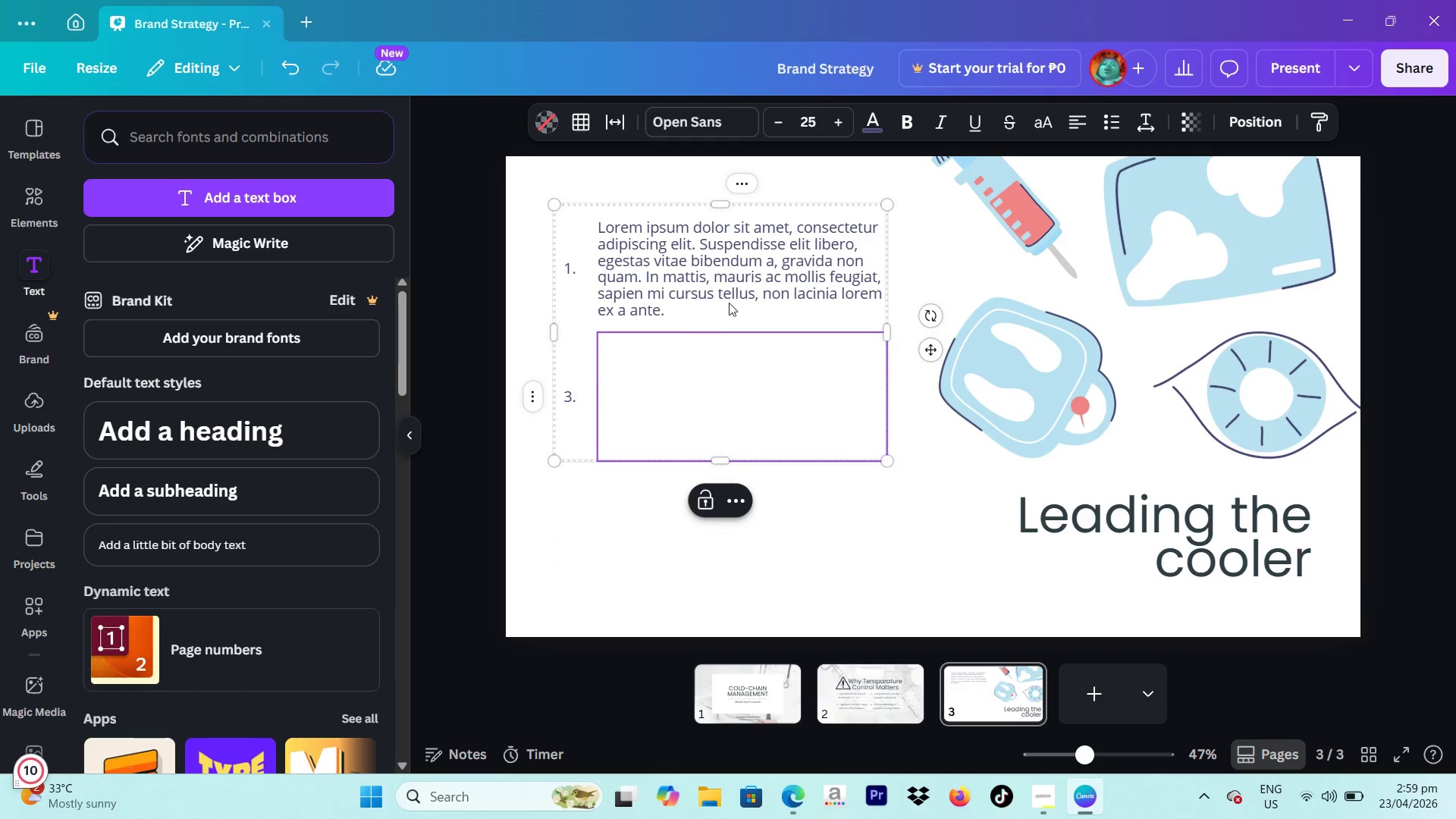 
left_click([734, 300])
 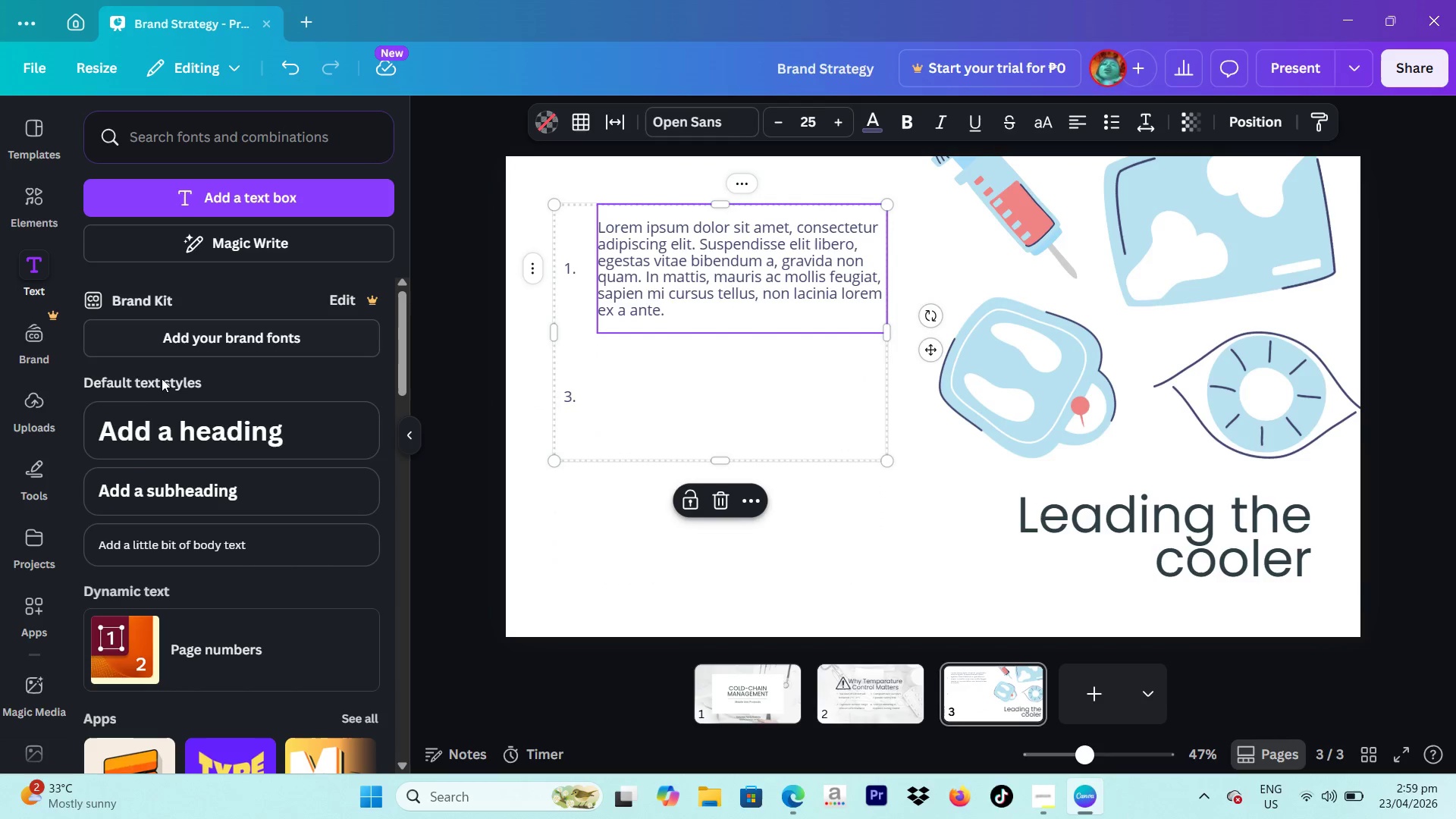 
left_click([114, 544])
 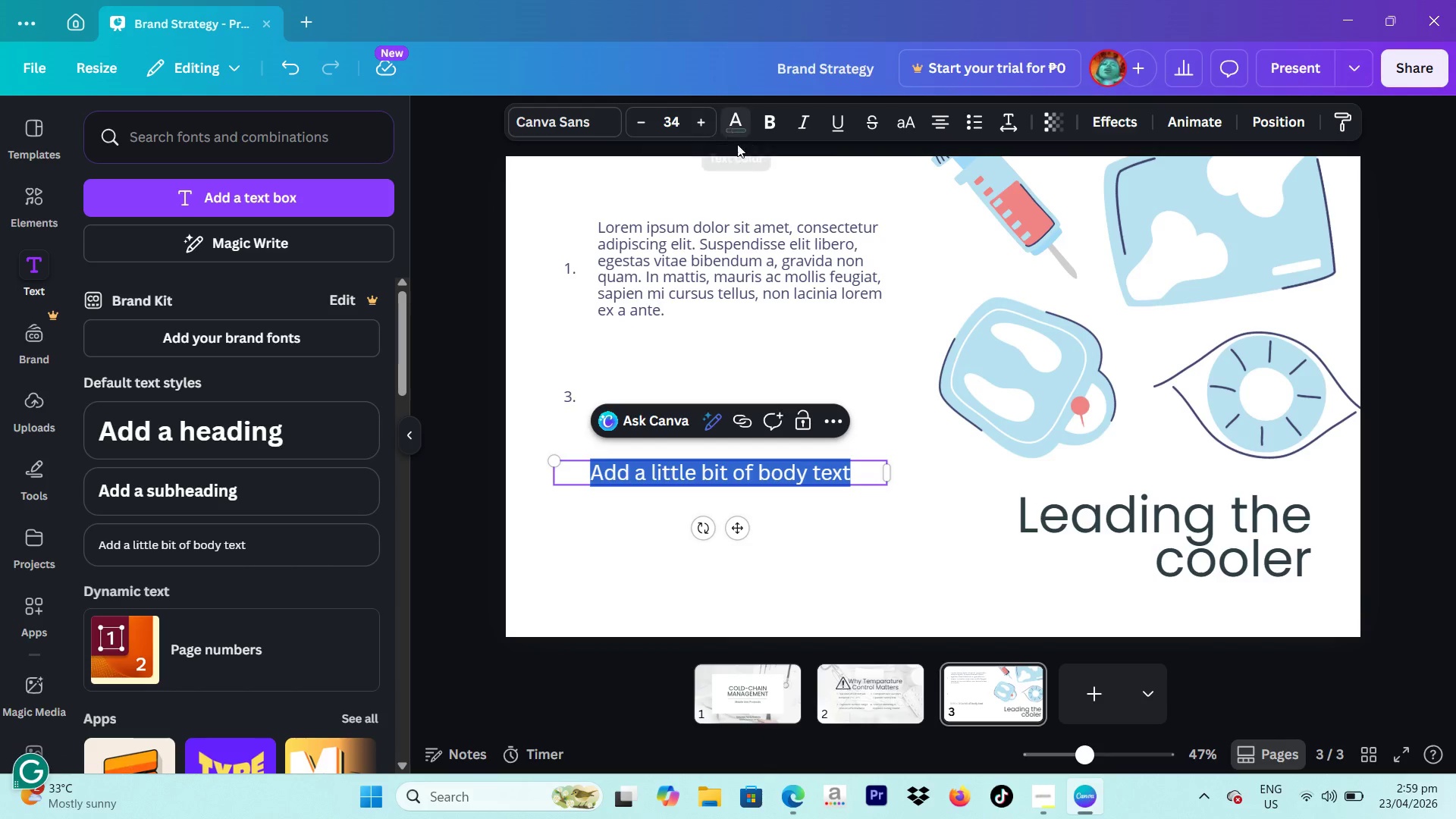 
left_click([887, 708])
 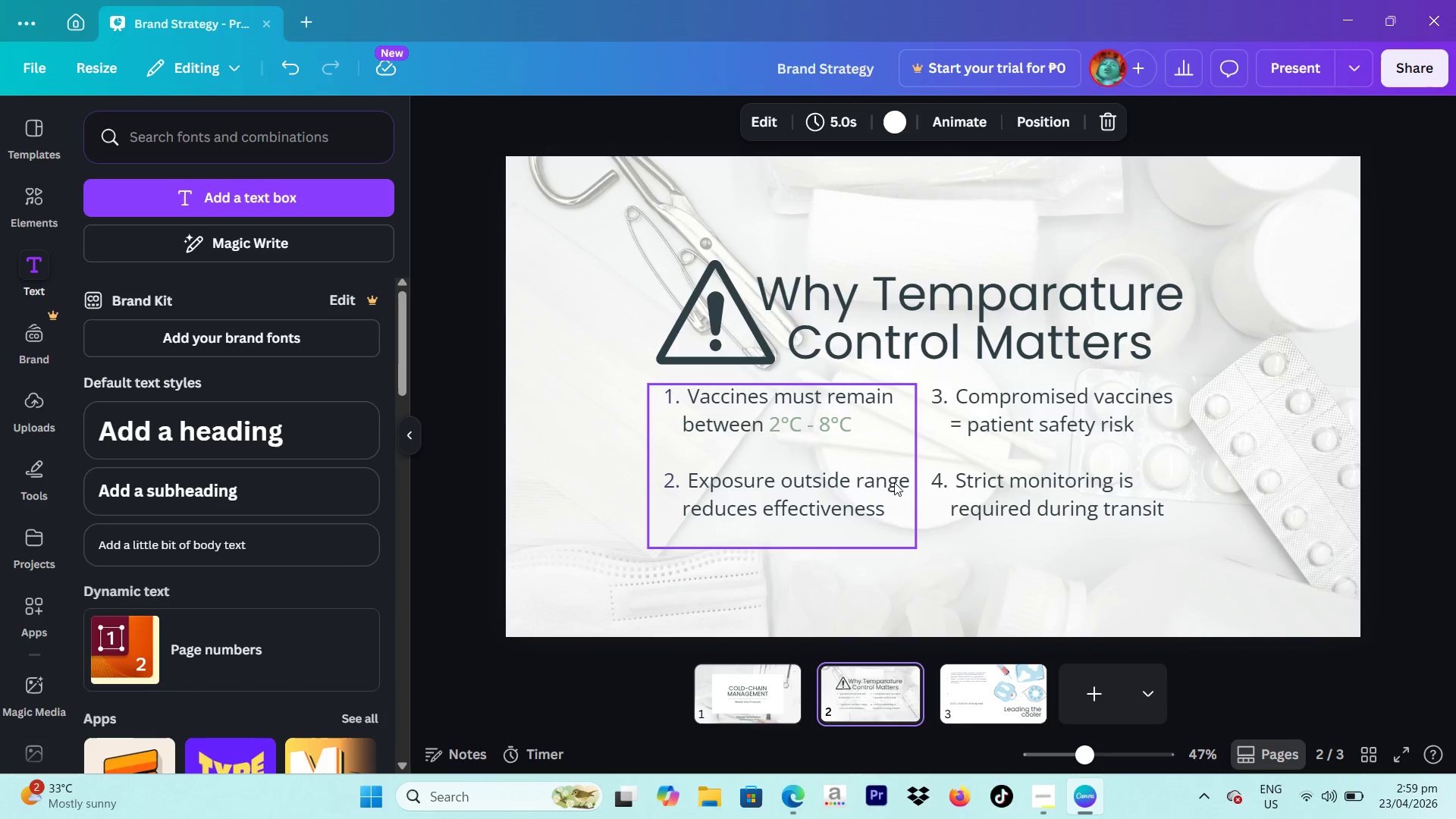 
left_click([894, 479])
 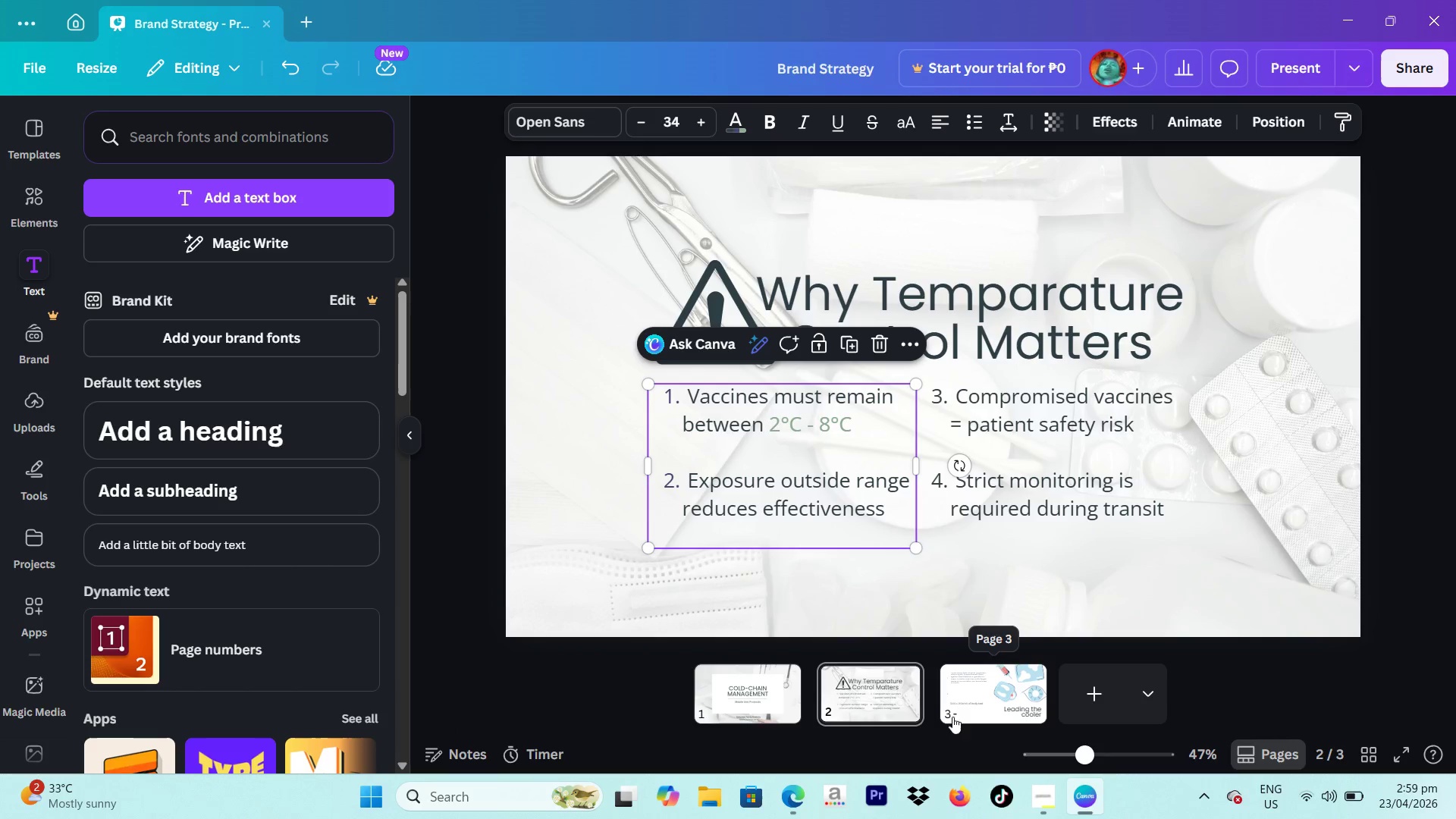 
left_click([968, 701])
 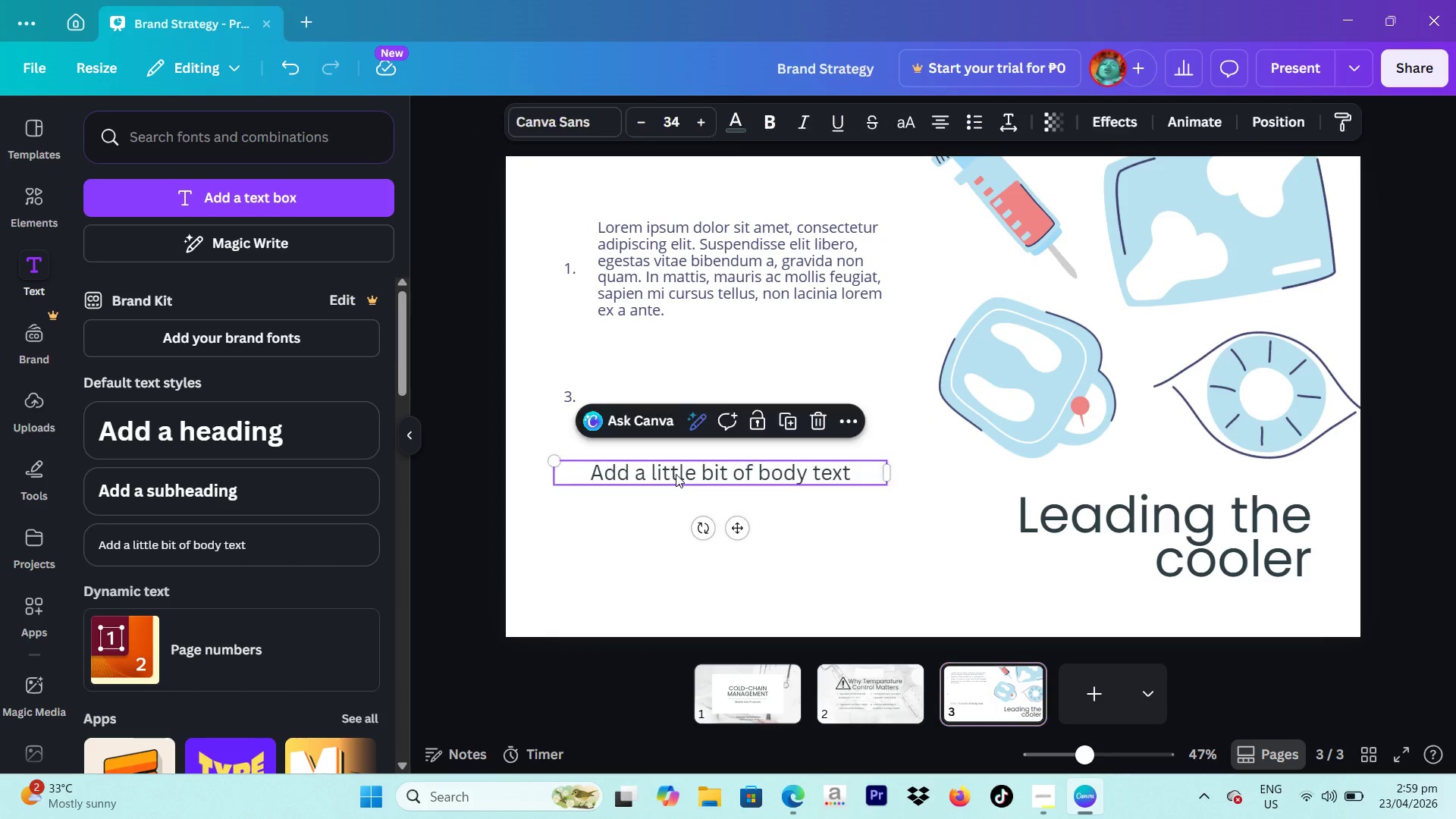 
double_click([676, 474])
 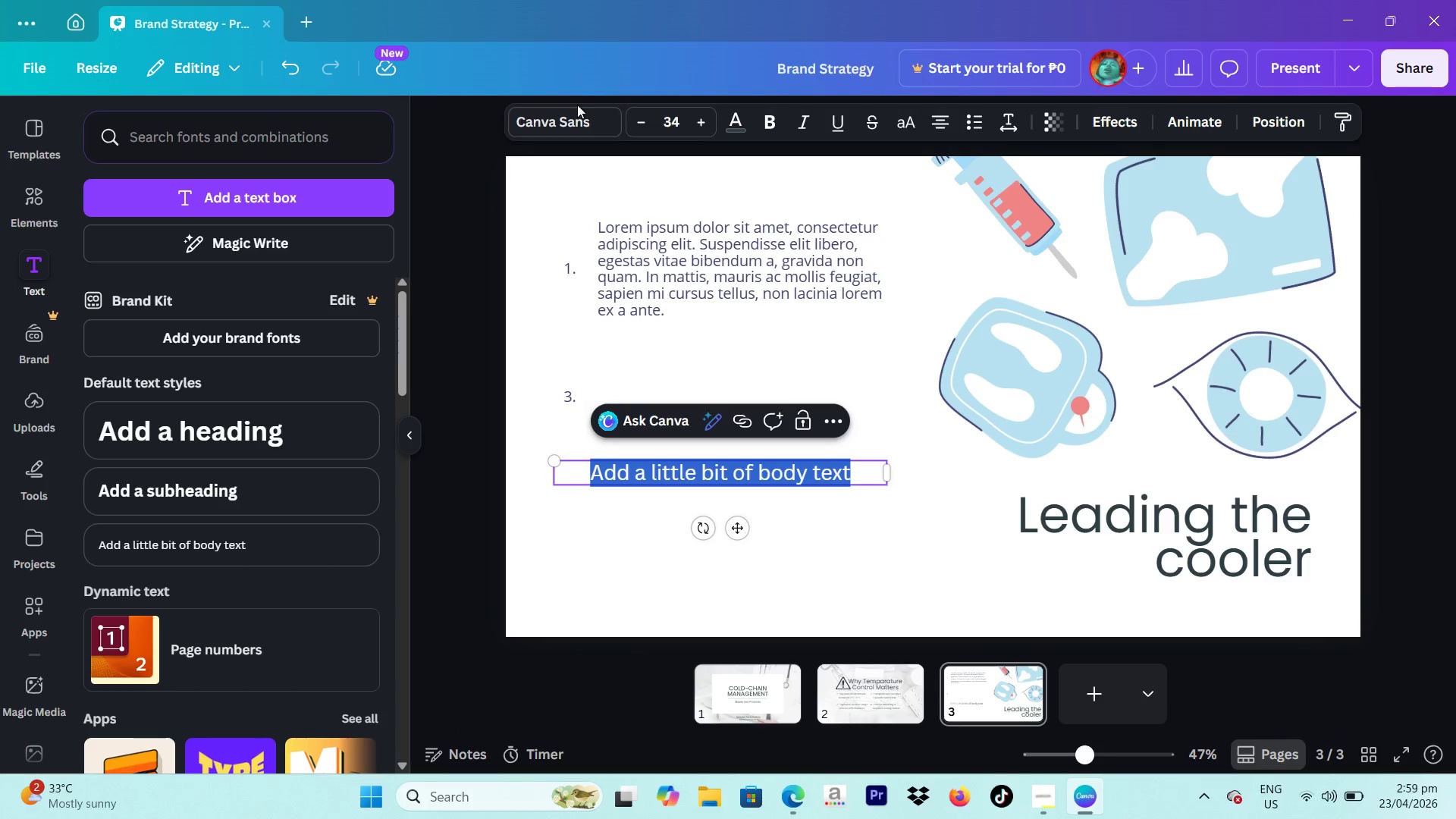 
left_click([576, 115])
 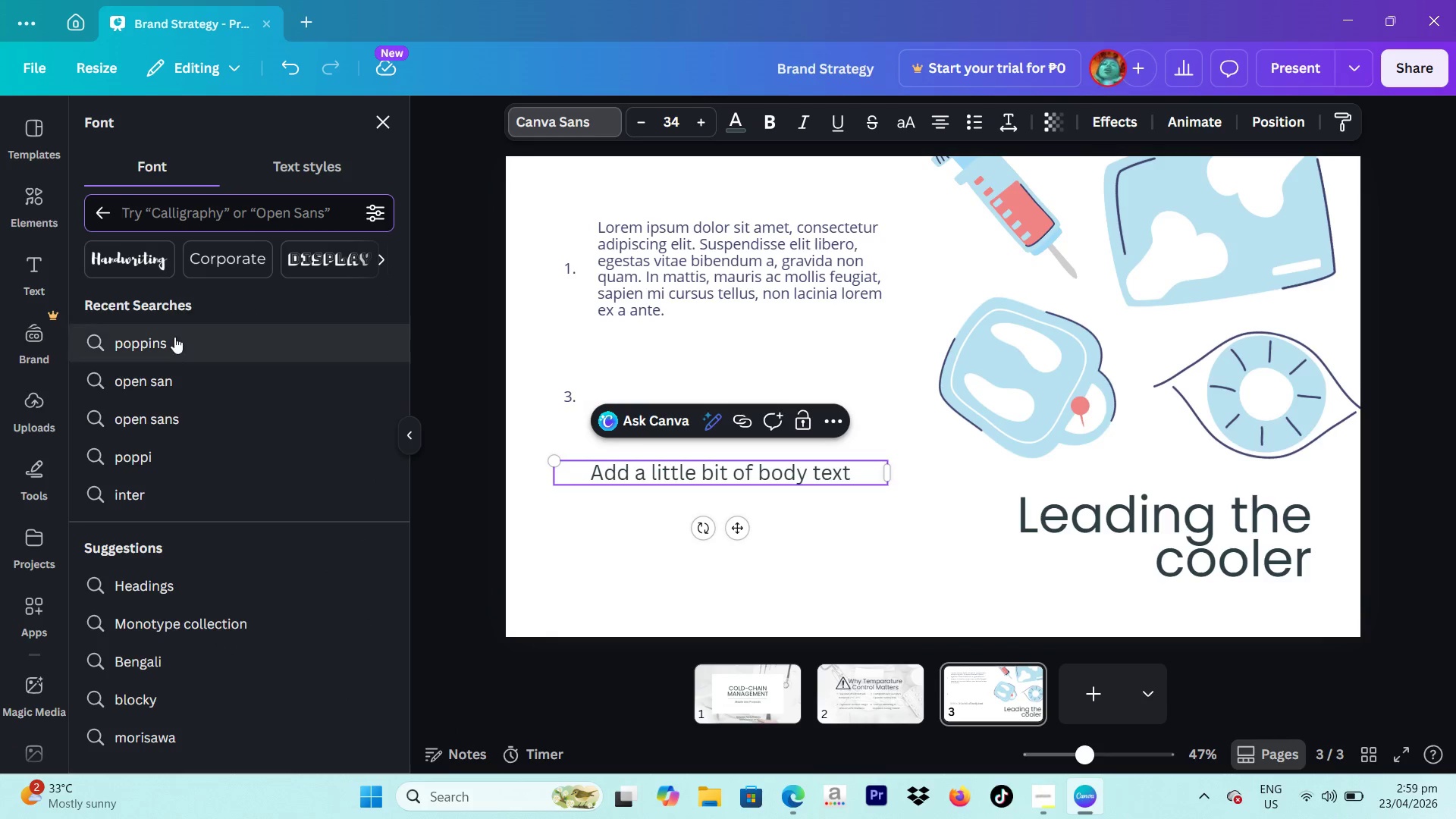 
left_click([140, 388])
 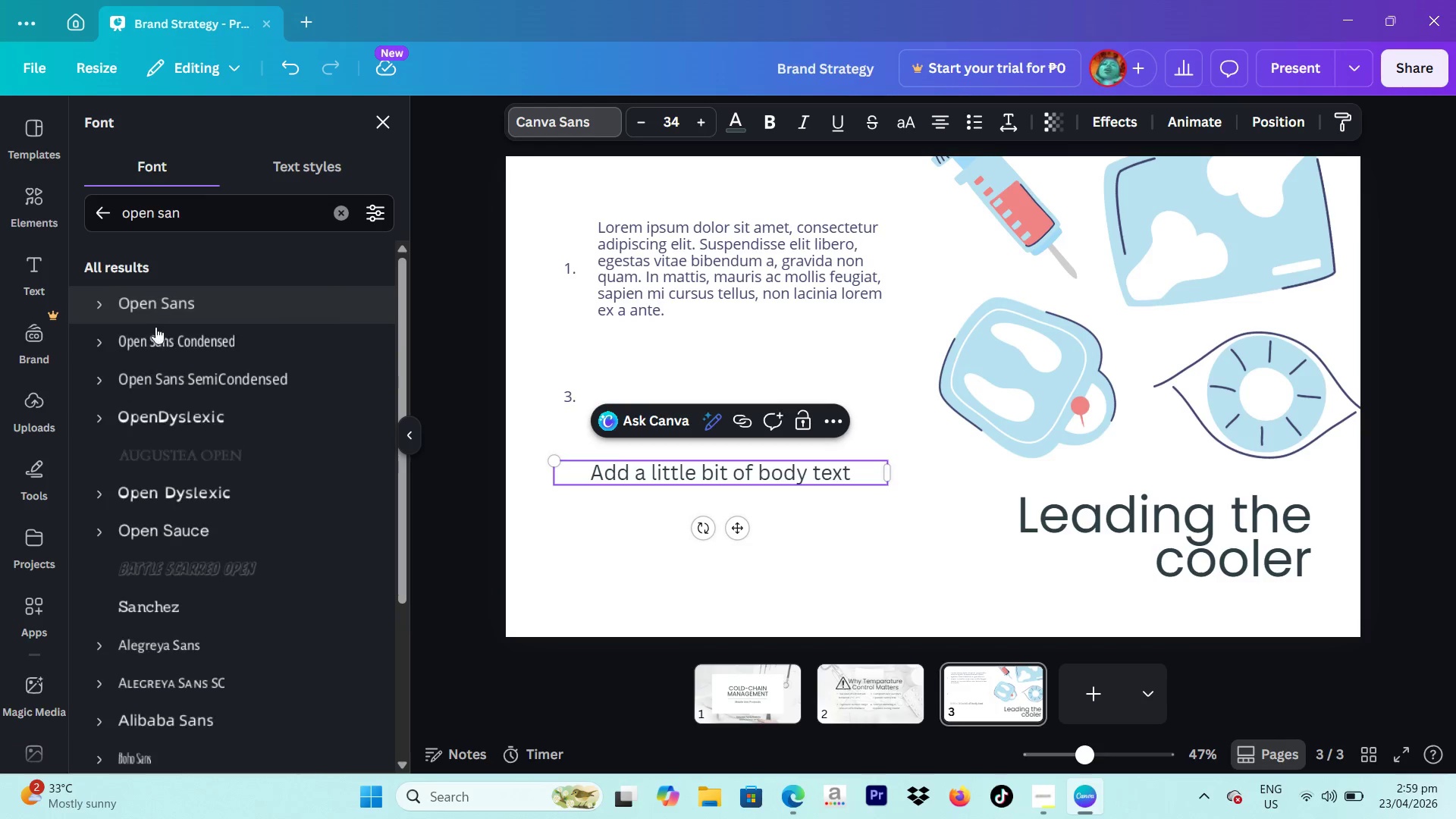 
left_click([148, 302])
 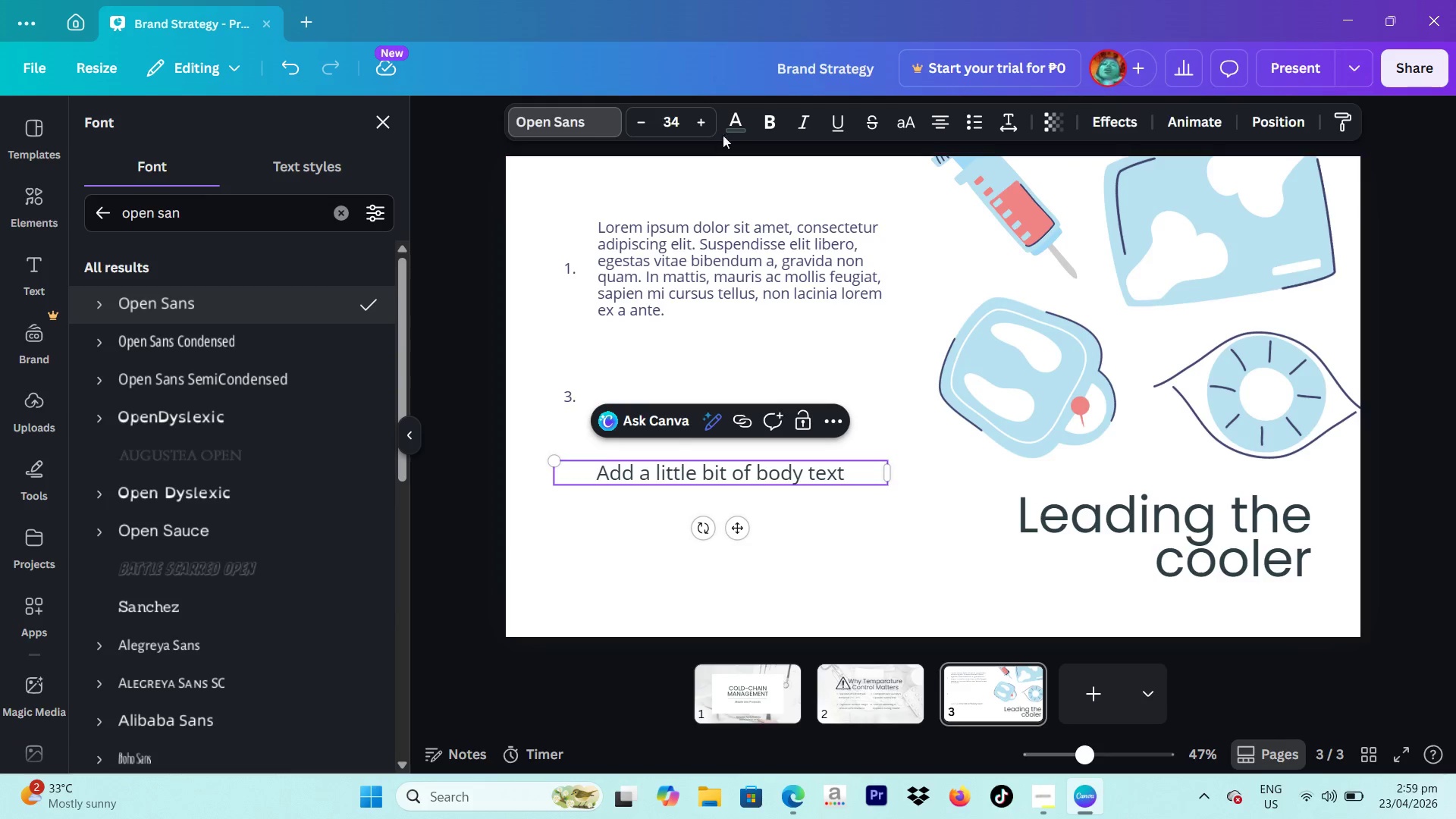 
left_click([736, 124])
 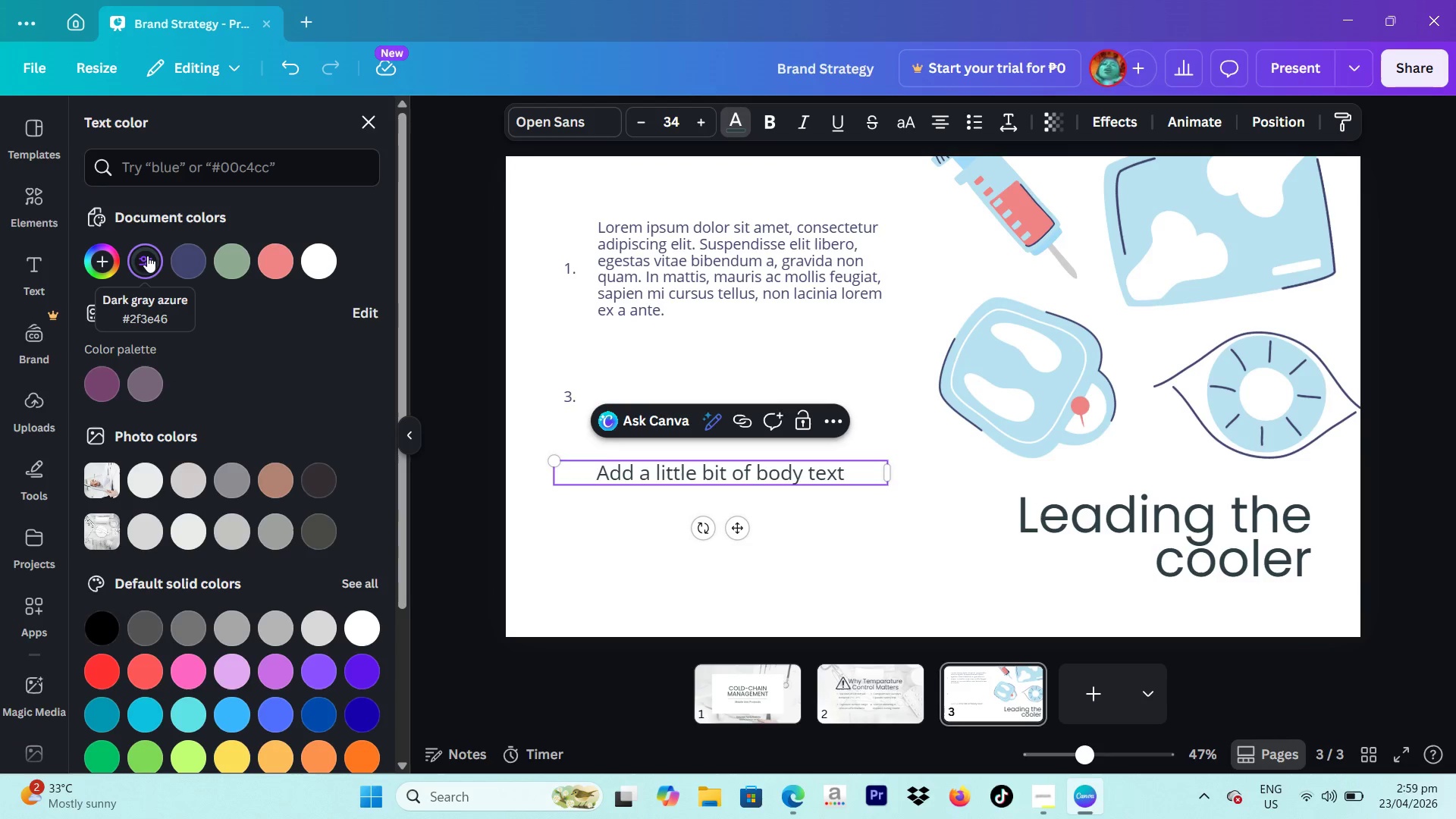 
left_click([147, 256])
 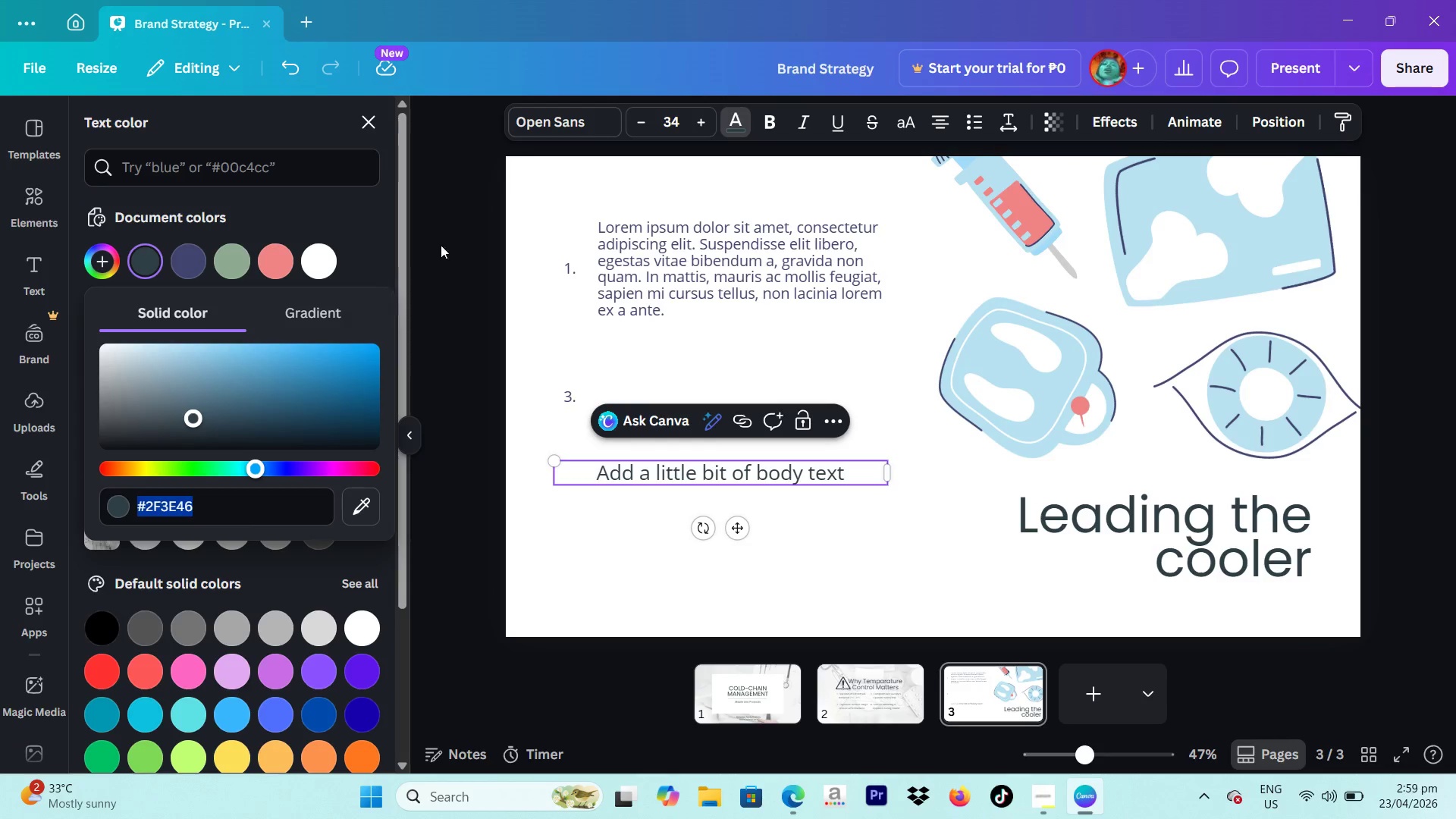 
left_click([449, 233])
 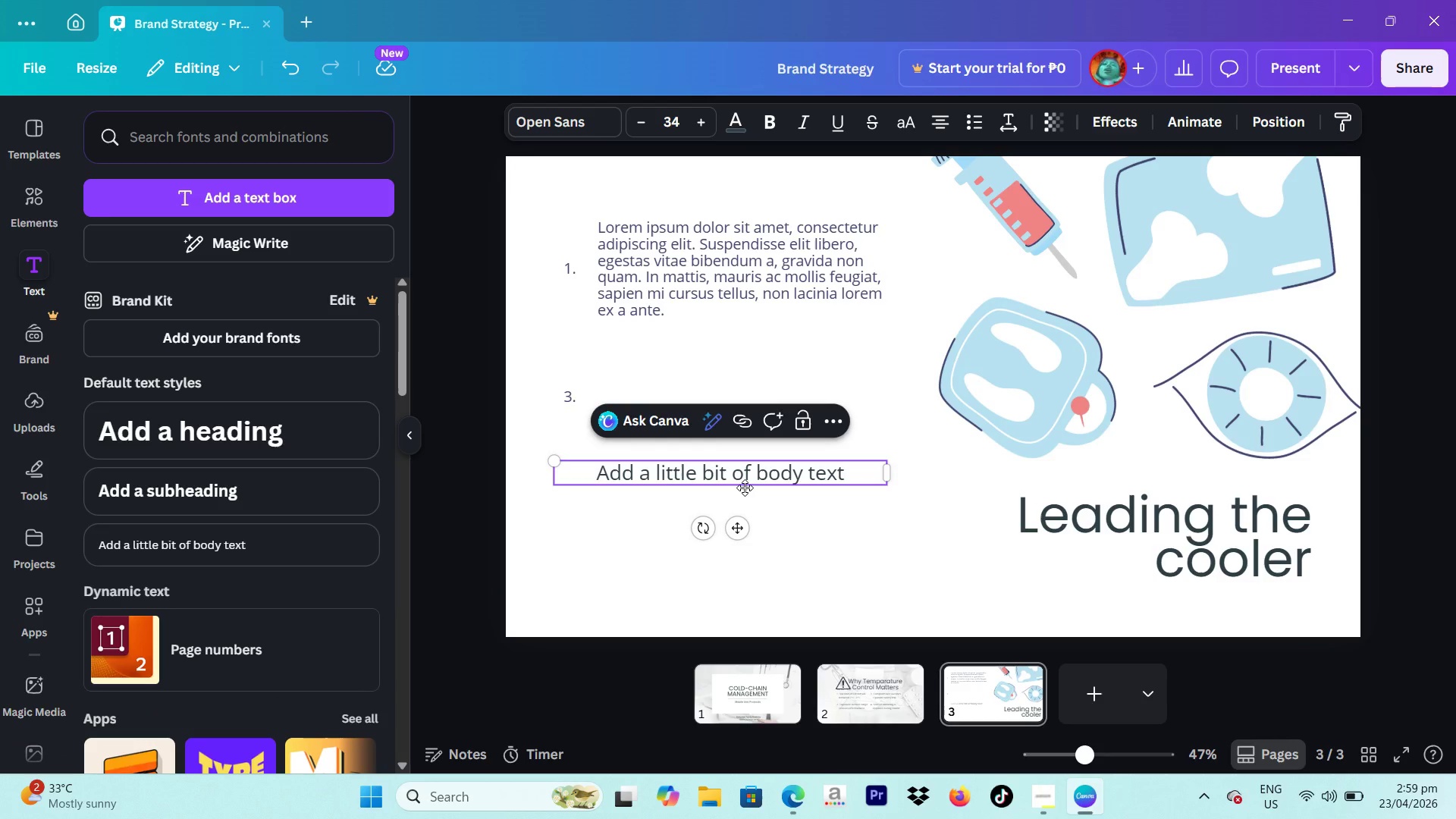 
left_click([745, 488])
 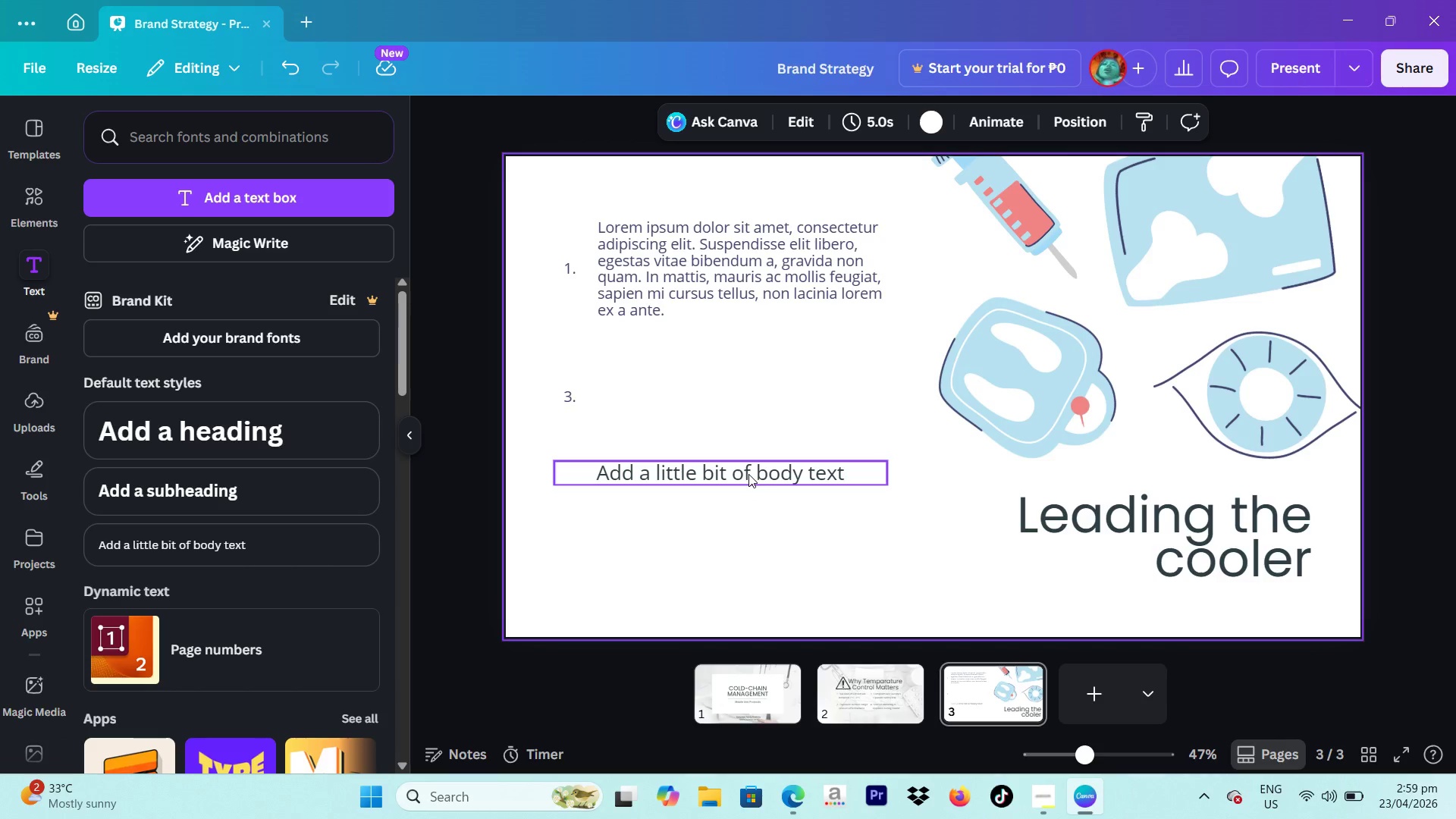 
left_click([749, 472])
 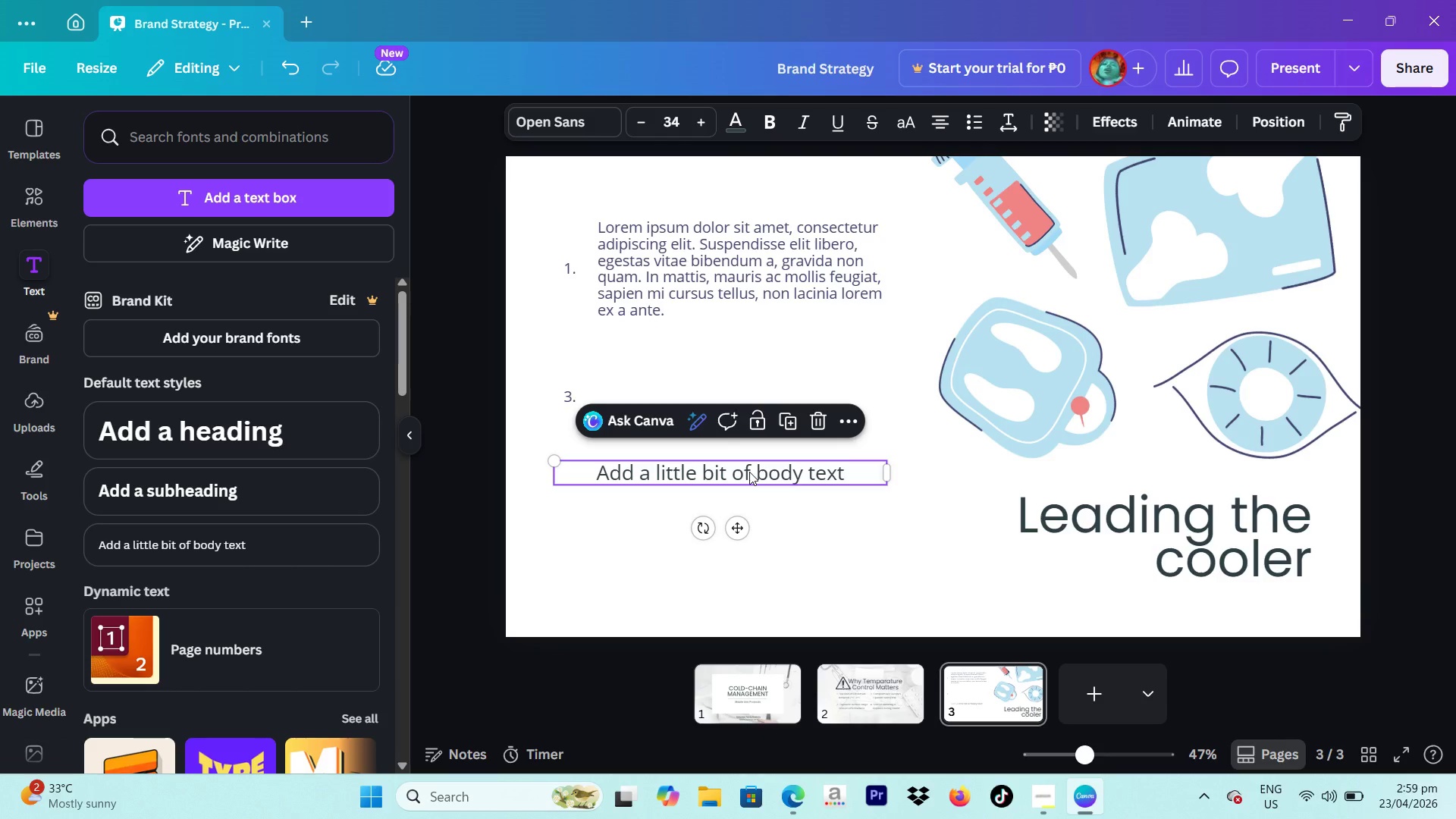 
left_click([749, 472])
 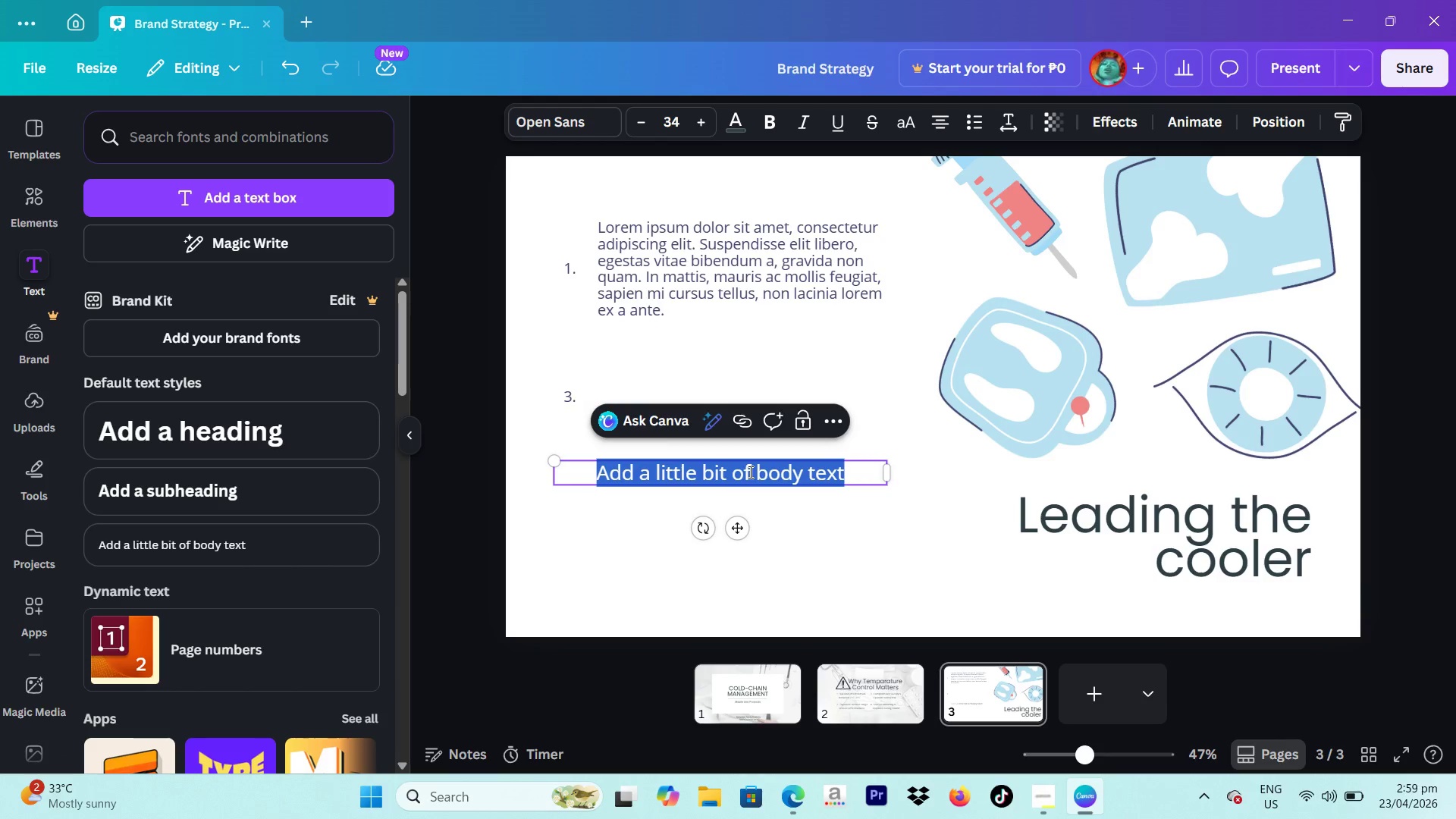 
hold_key(key=ControlLeft, duration=1.25)
 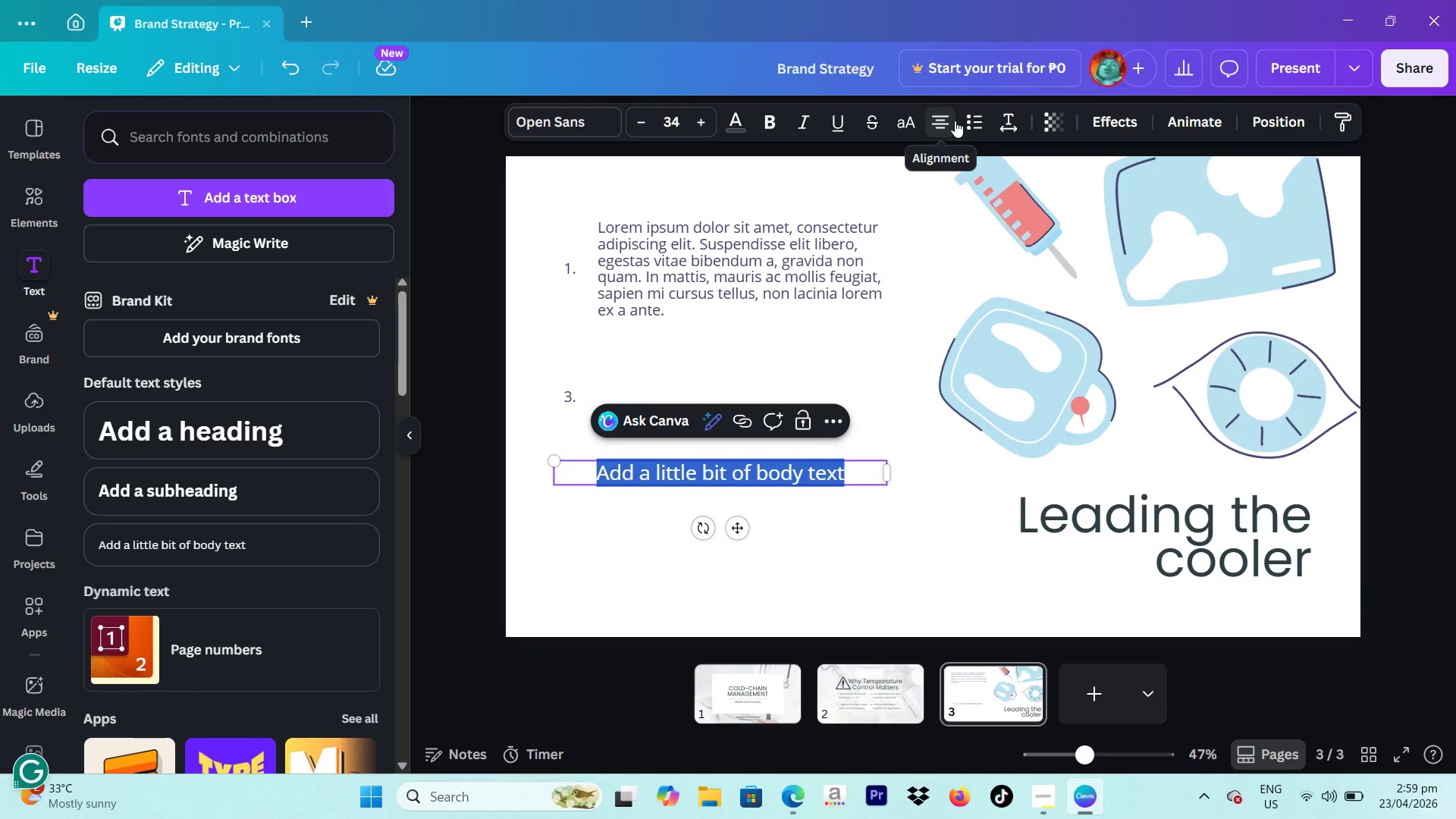 
left_click([966, 118])
 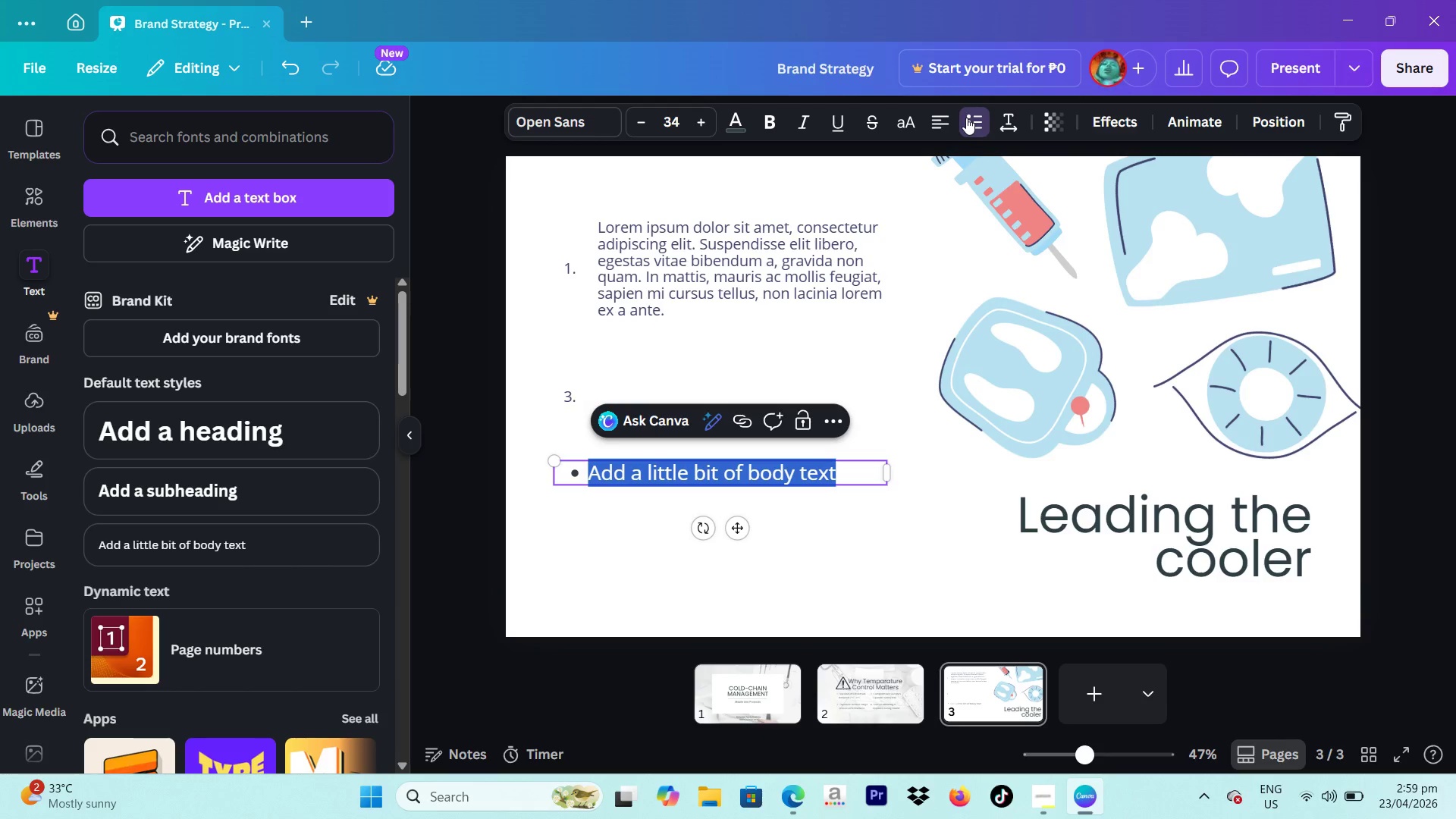 
left_click([966, 118])
 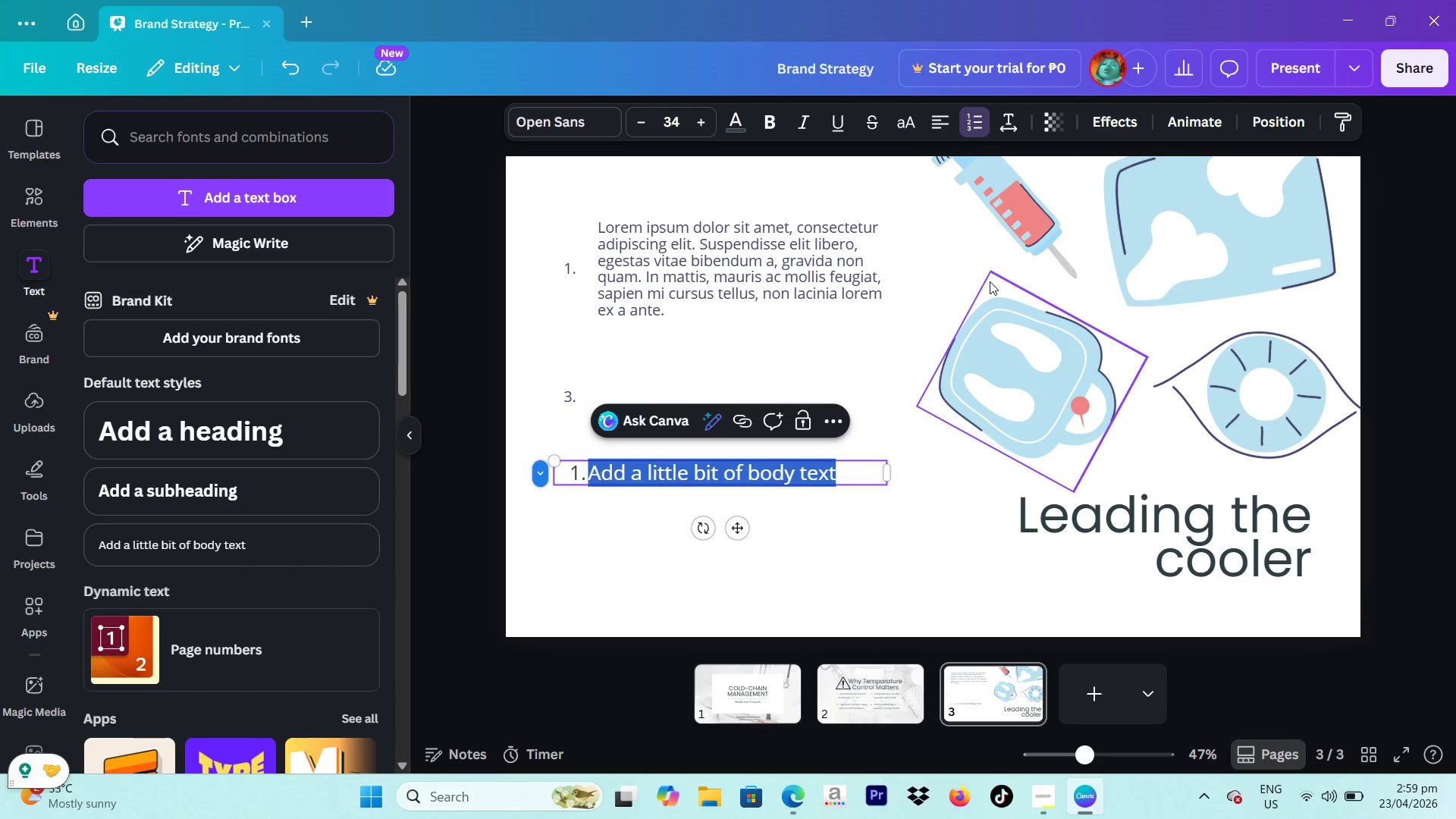 
type(Pre-condition ice packs (do not freeze vaccines))
 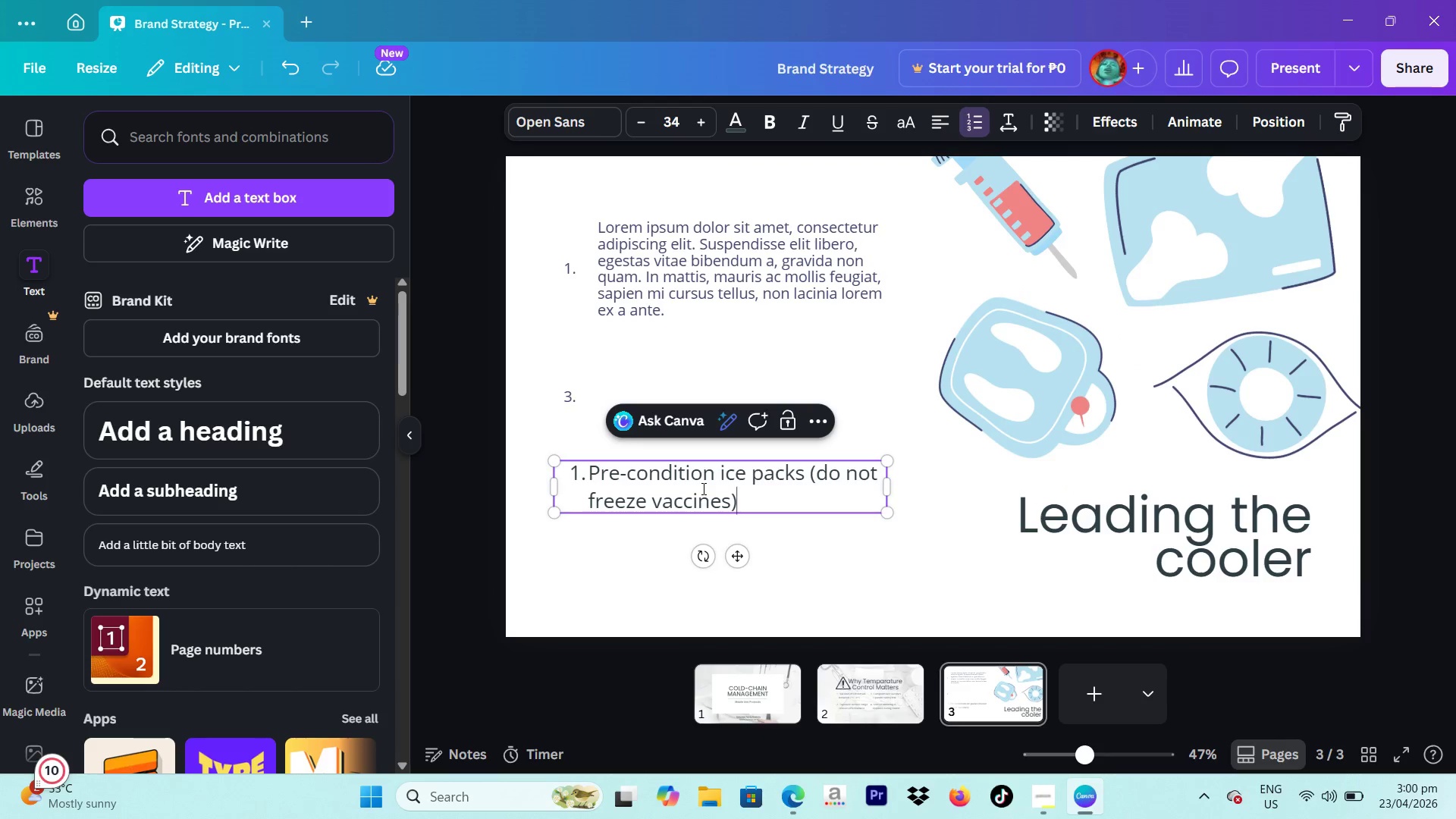 
left_click([930, 513])
 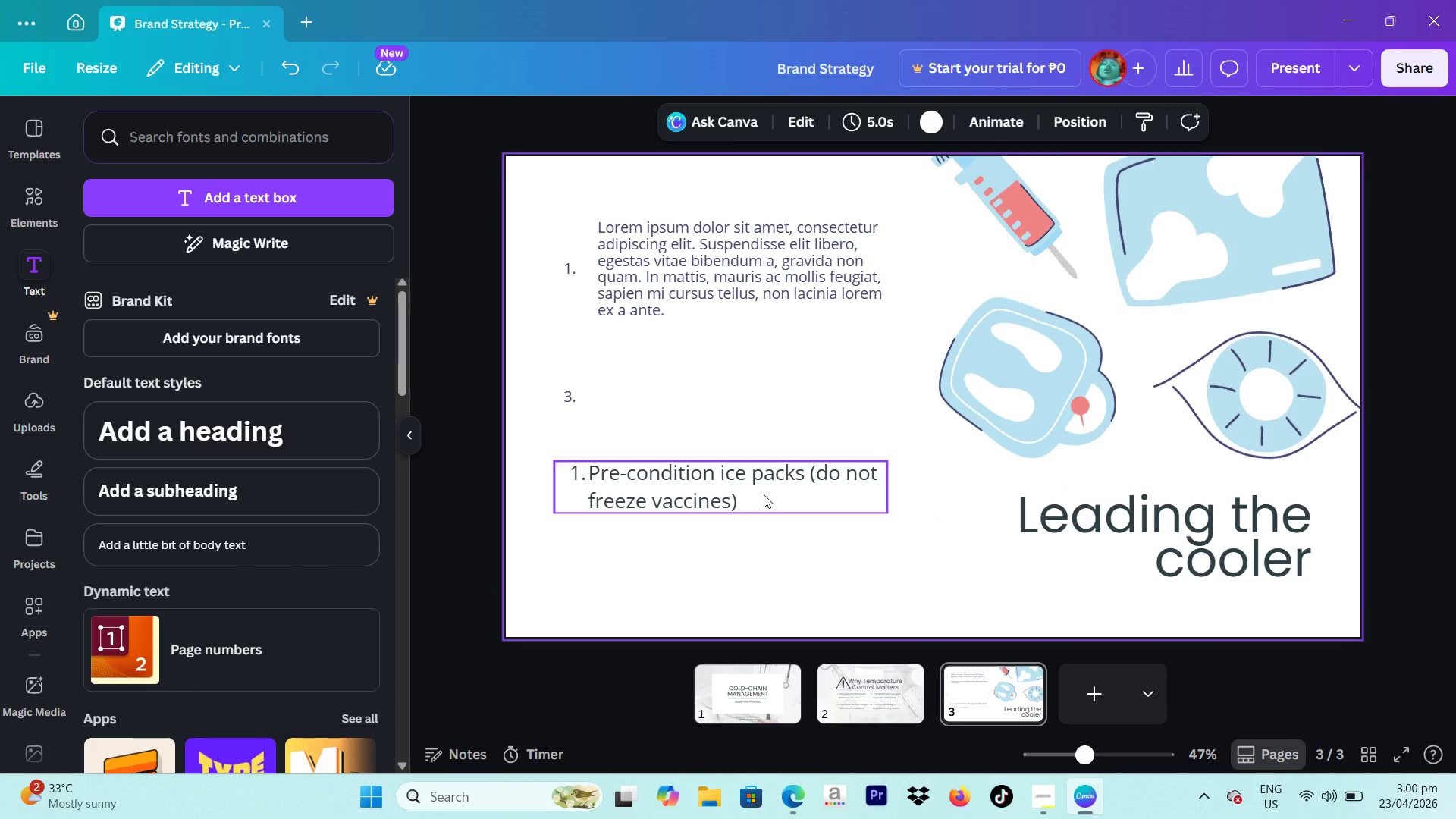 
left_click_drag(start_coordinate=[764, 494], to_coordinate=[758, 250])
 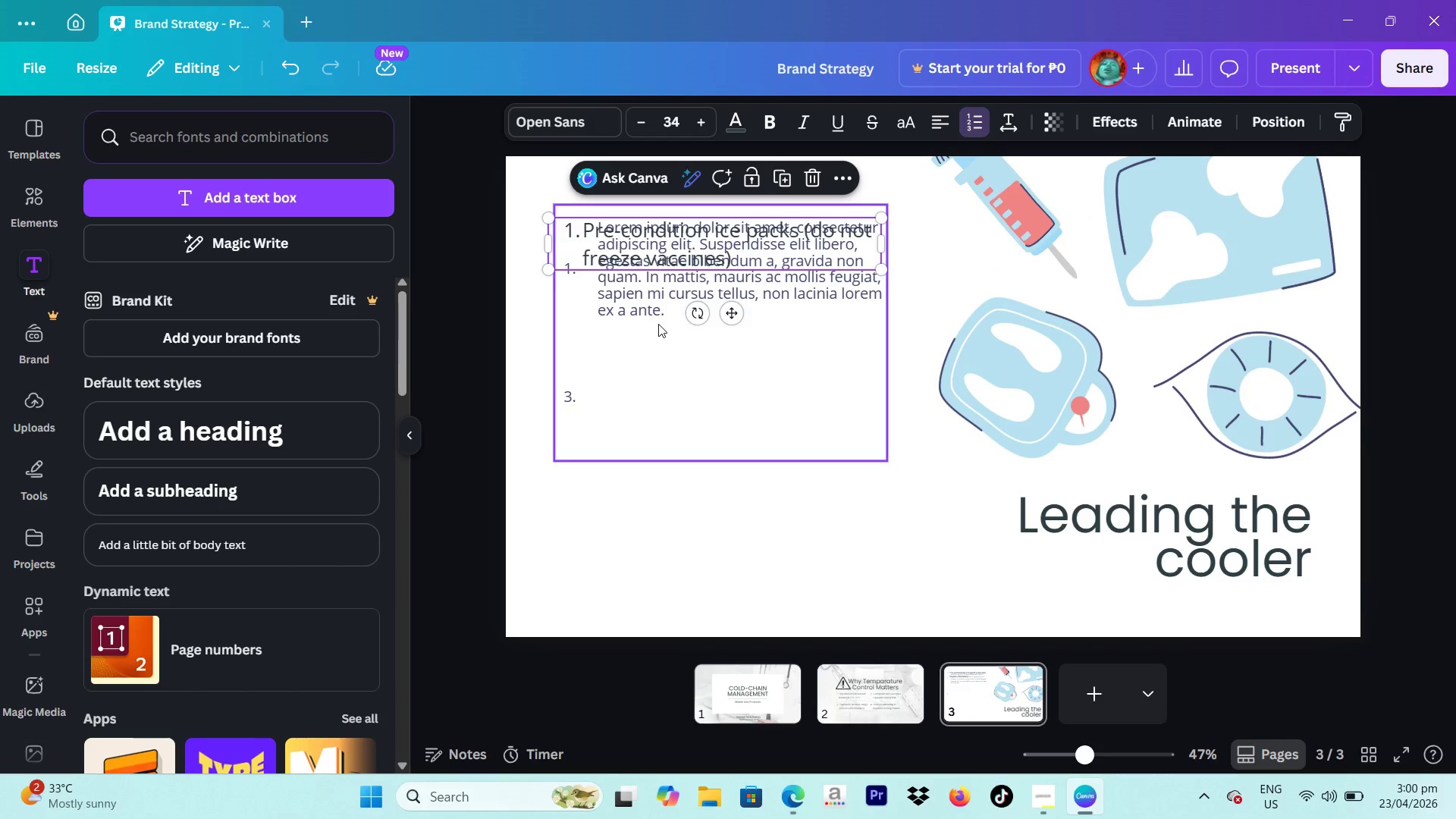 
left_click([658, 324])
 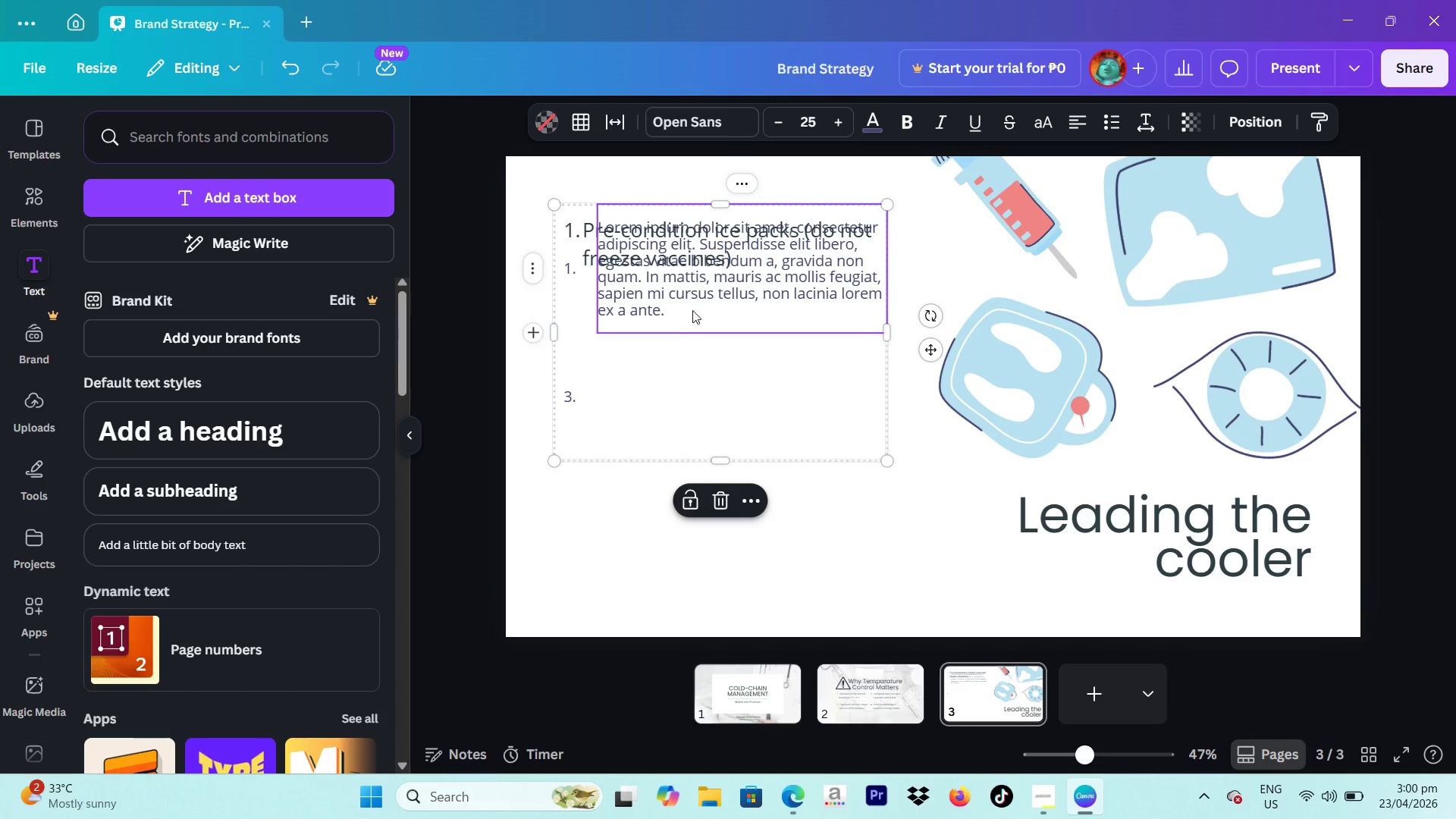 
key(Backspace)
 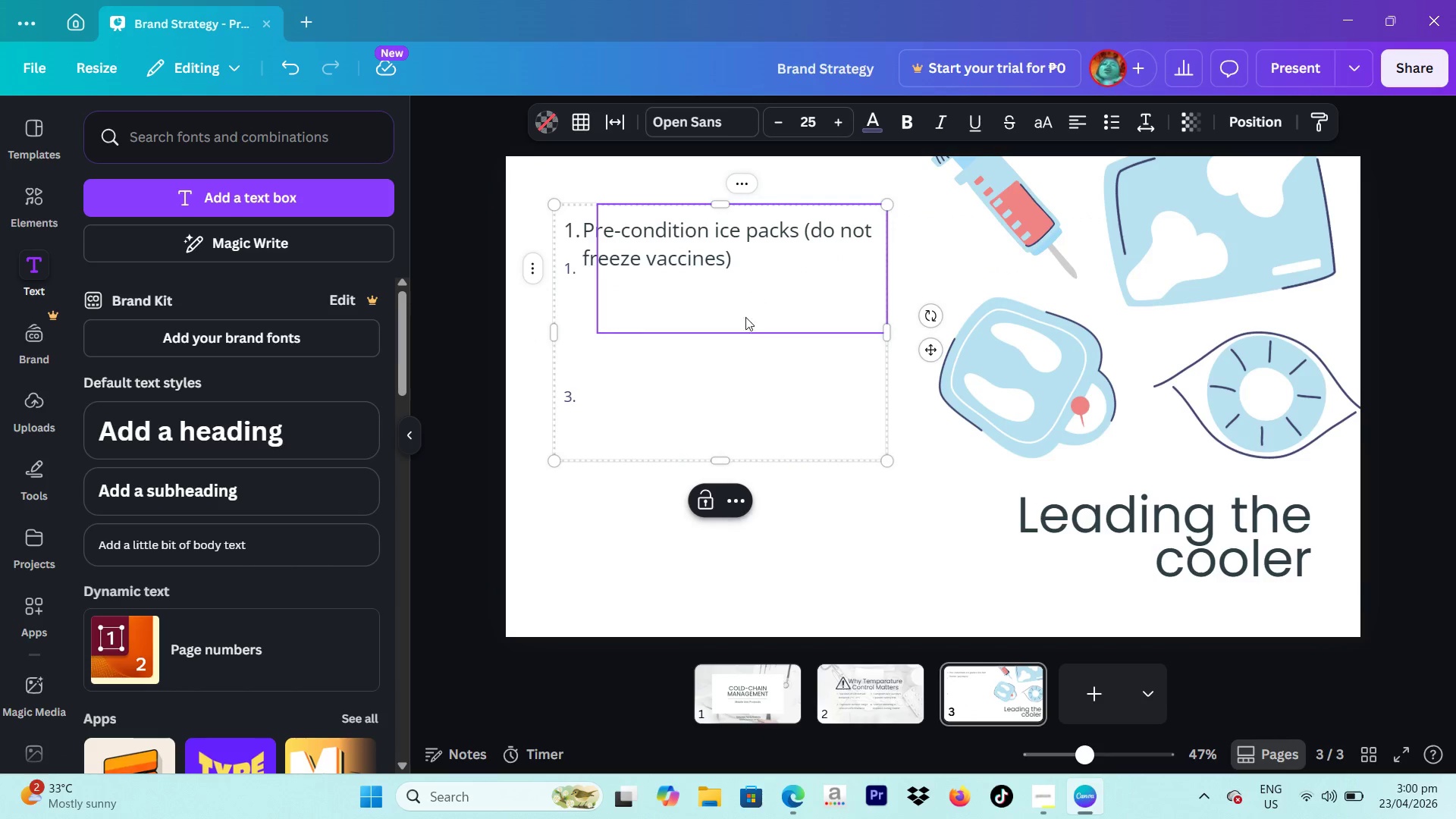 
left_click([692, 383])
 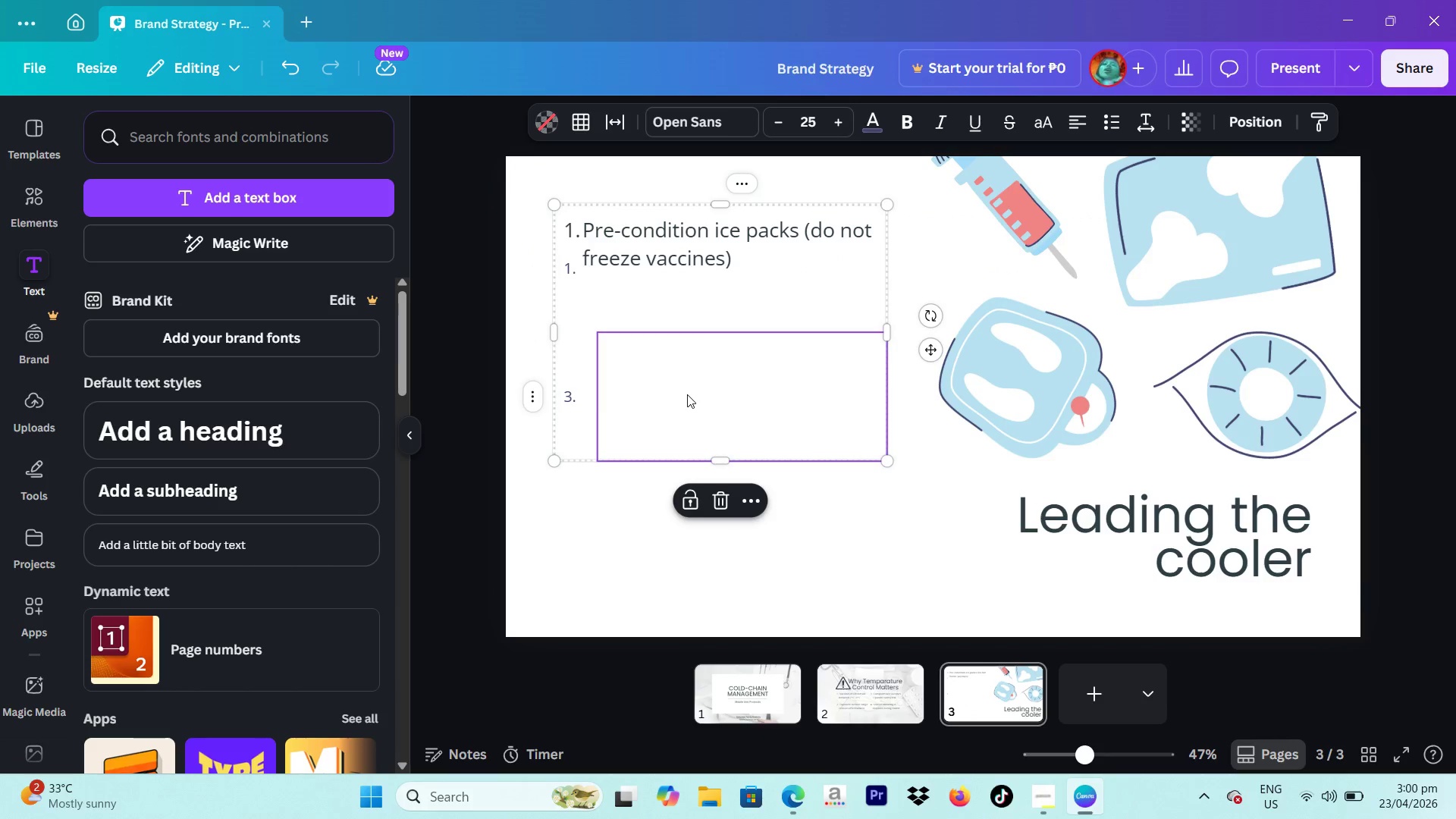 
key(Backspace)
 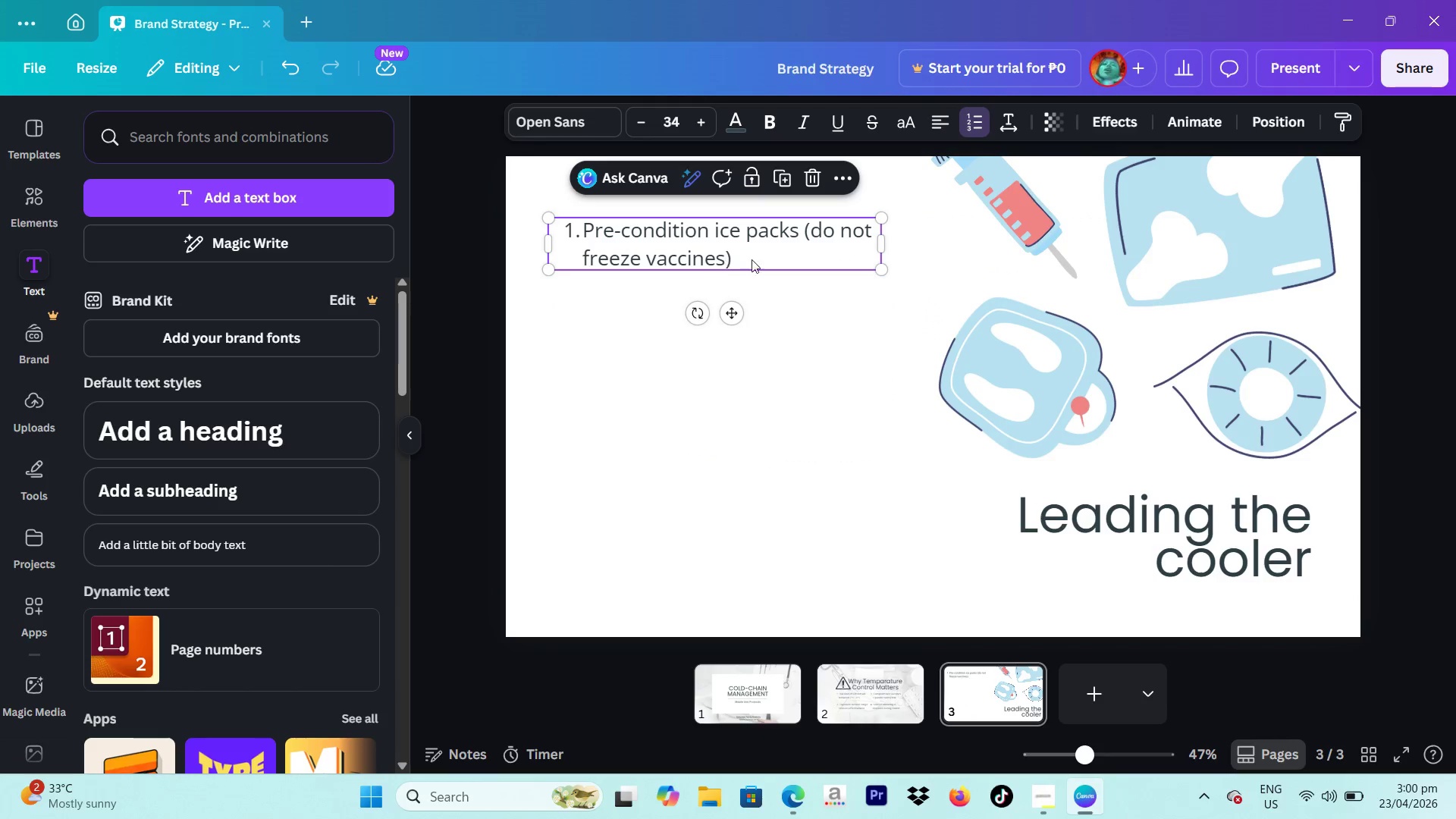 
double_click([762, 259])
 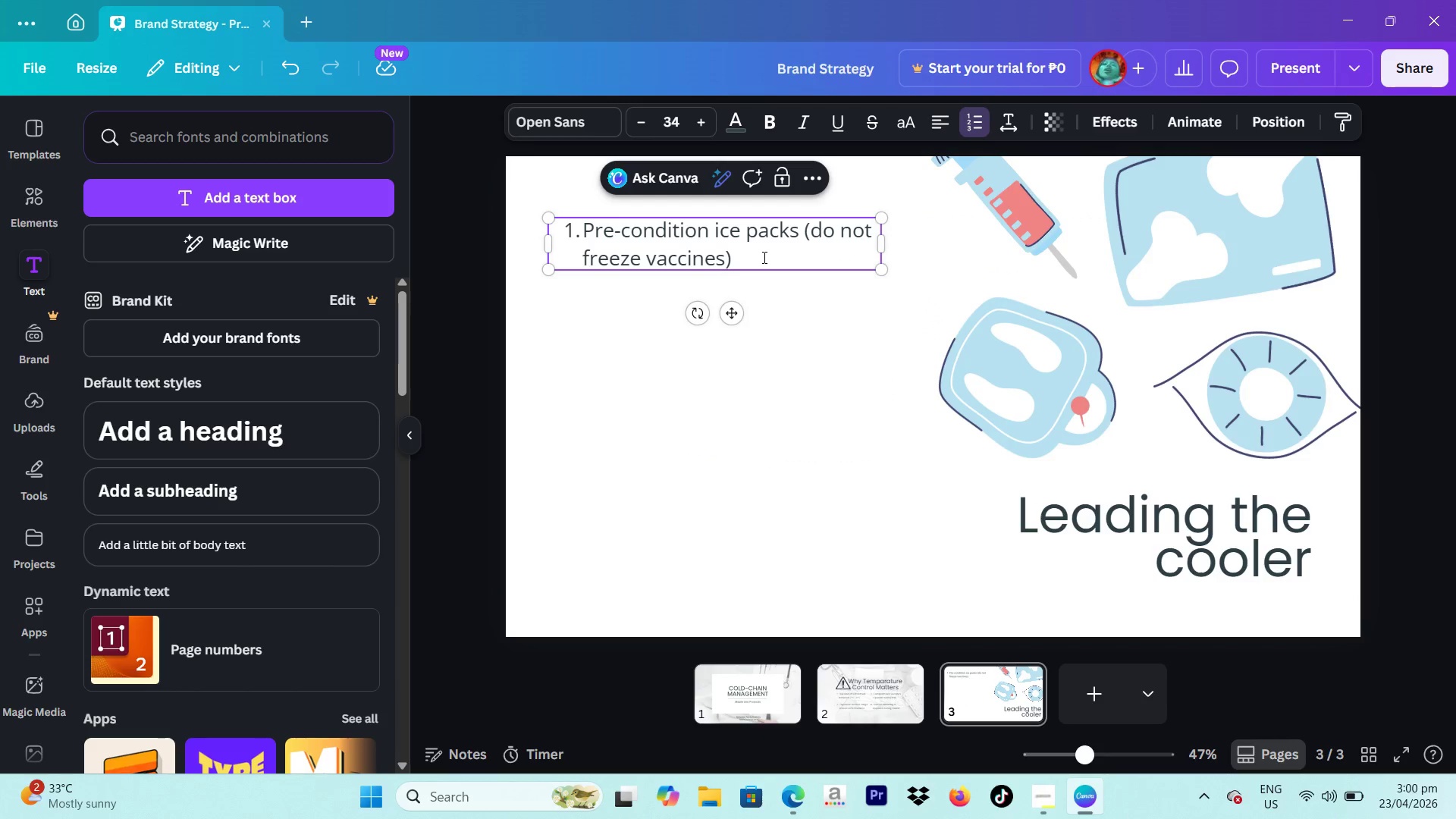 
key(Enter)
 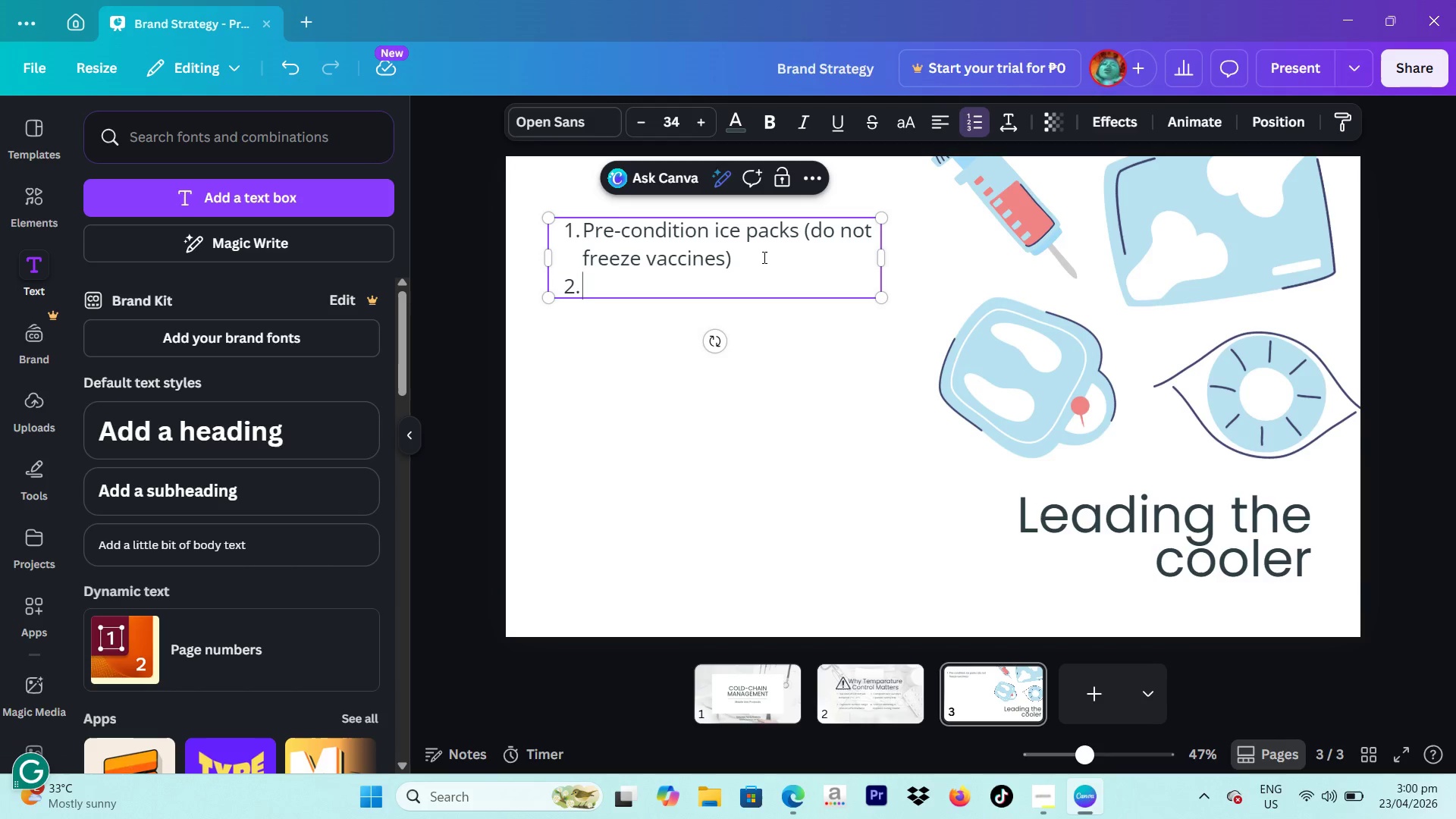 
type(Line cooler with insulating material)
 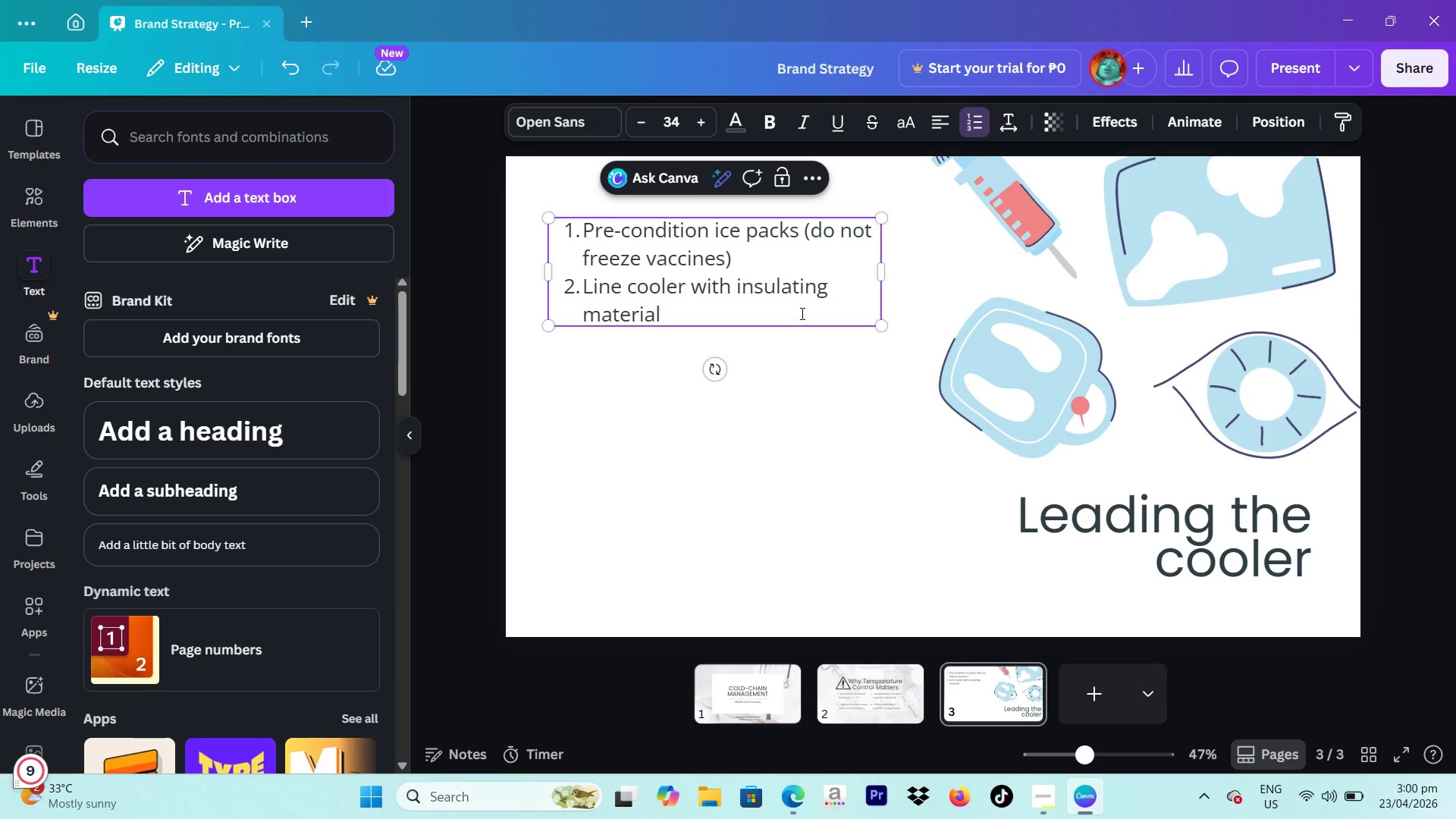 
key(Enter)
 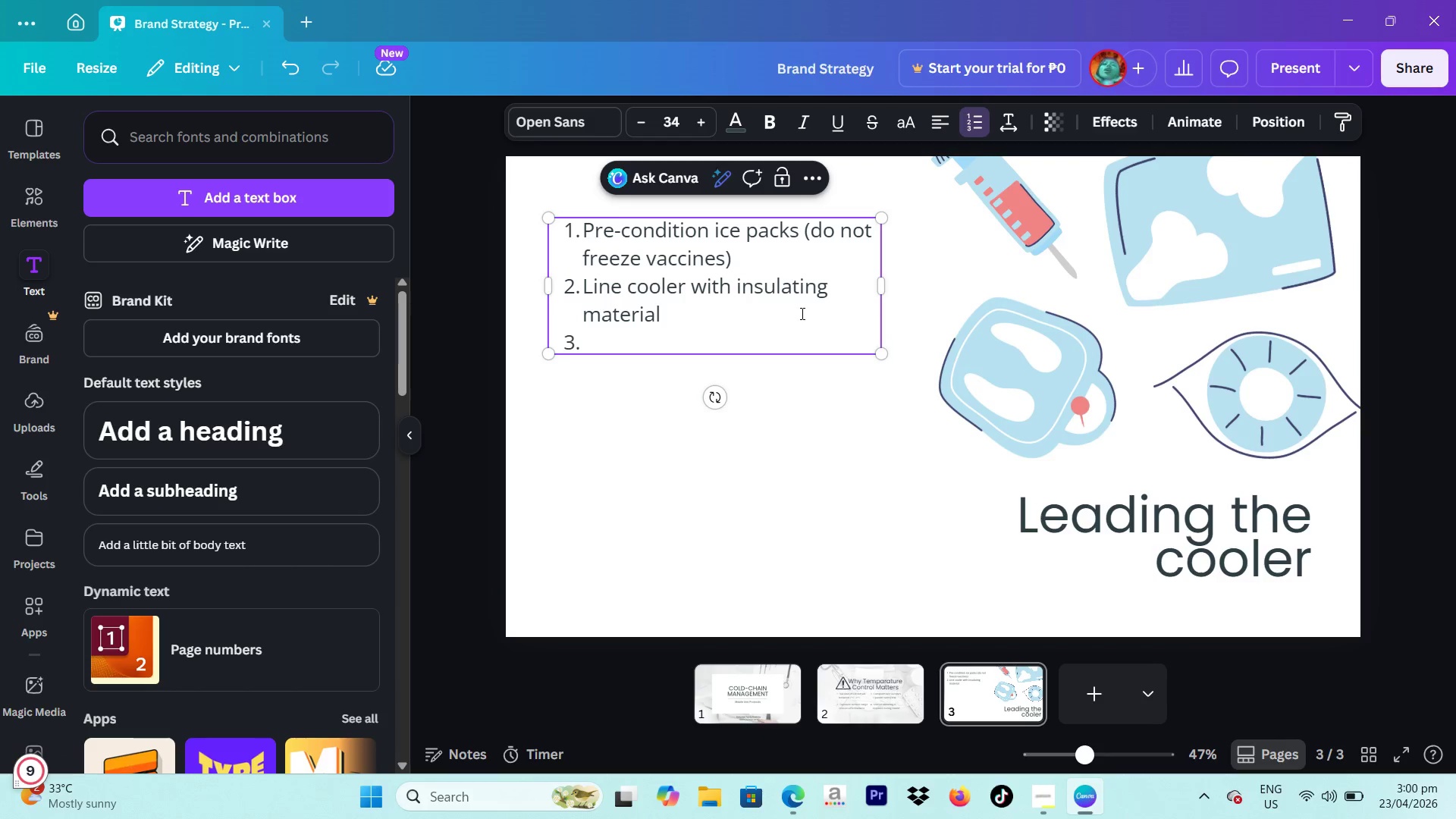 
type(O)
key(Backspace)
type(Place vaccines in original p)
key(Backspace)
type(acka)
key(Backspace)
key(Backspace)
key(Backspace)
key(Backspace)
type(packaging)
 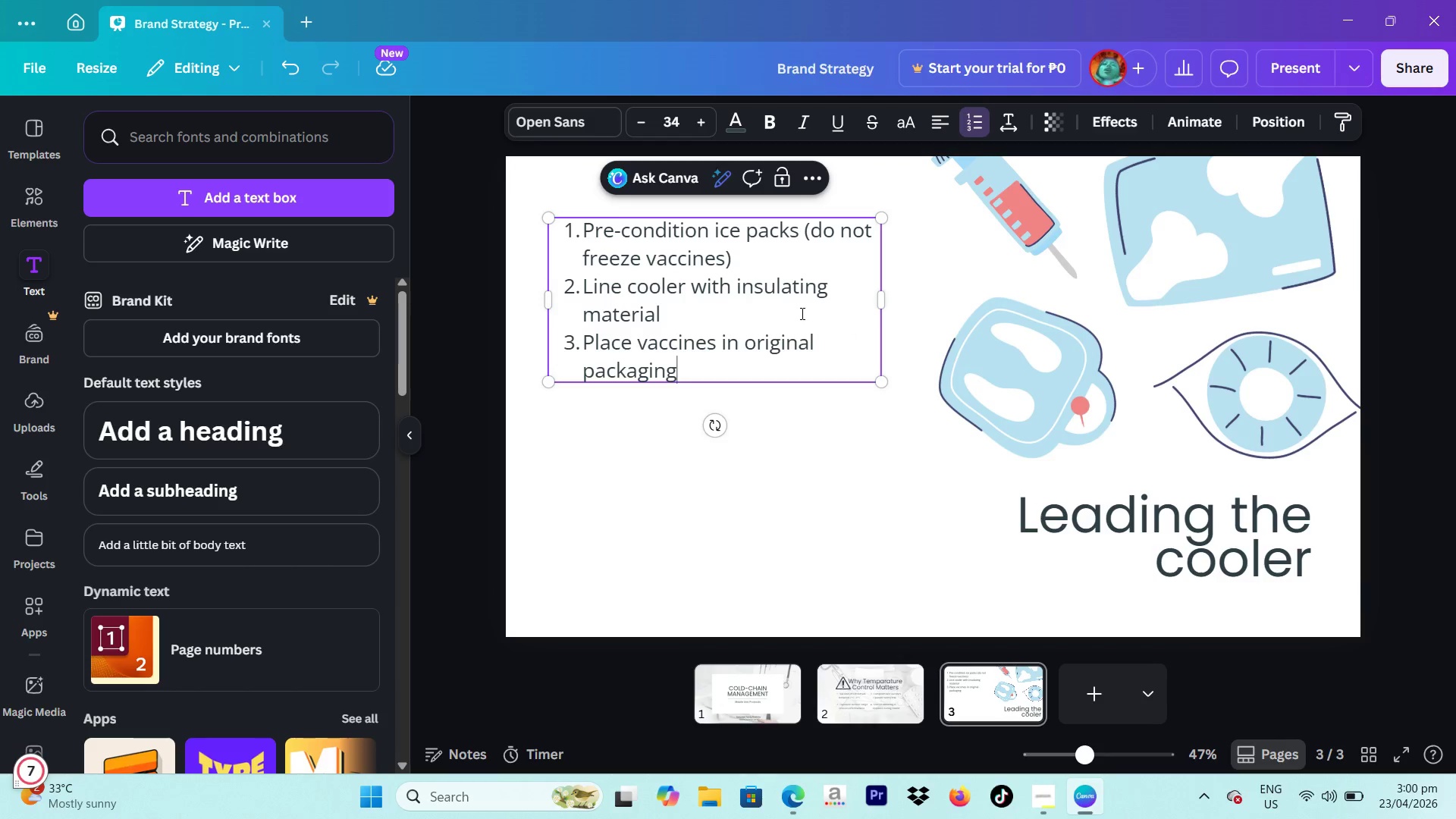 
key(Enter)
 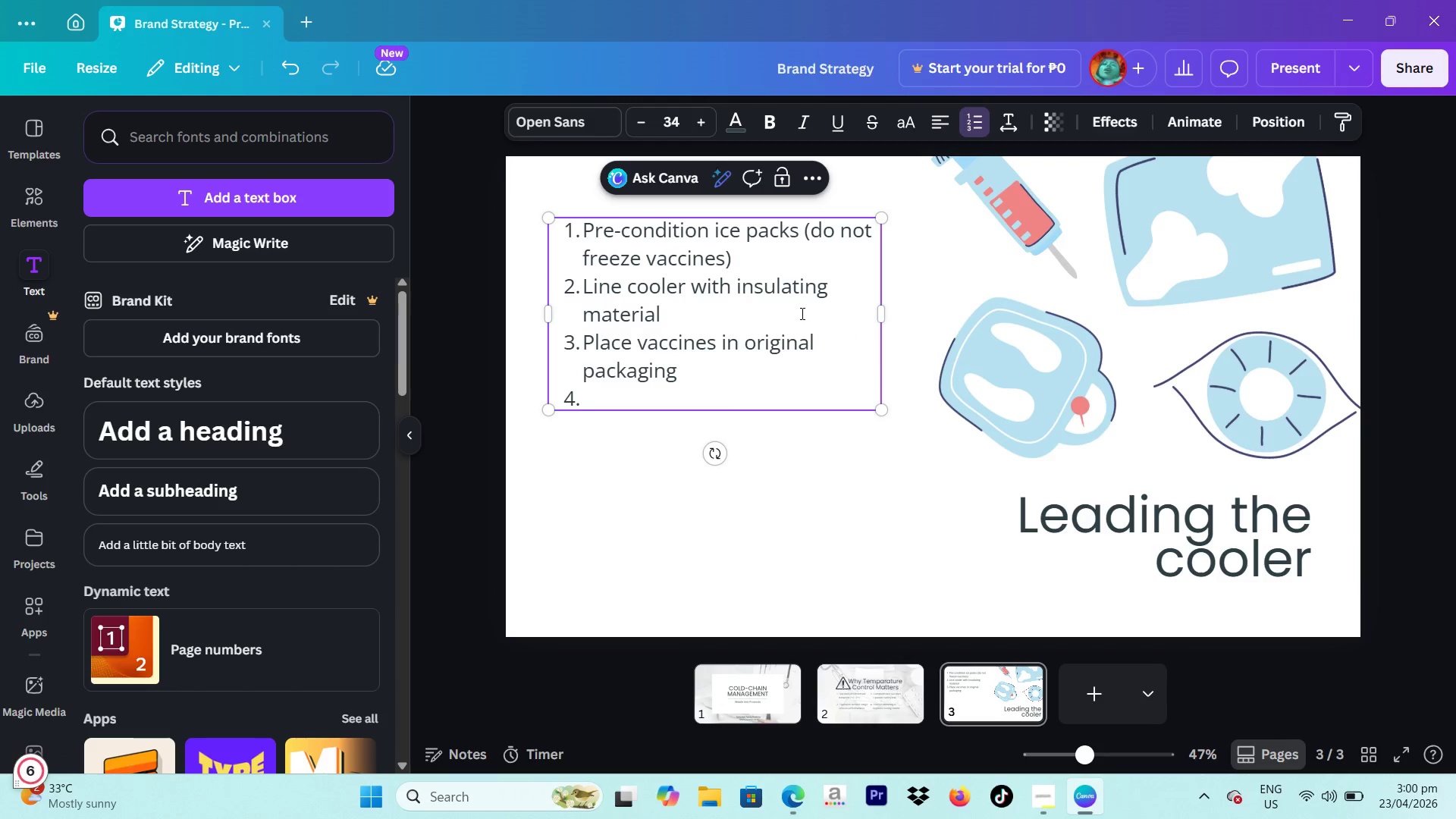 
type(position ice packs around--)
key(Backspace)
key(Backspace)
type(_)
key(Backspace)
type(-)
 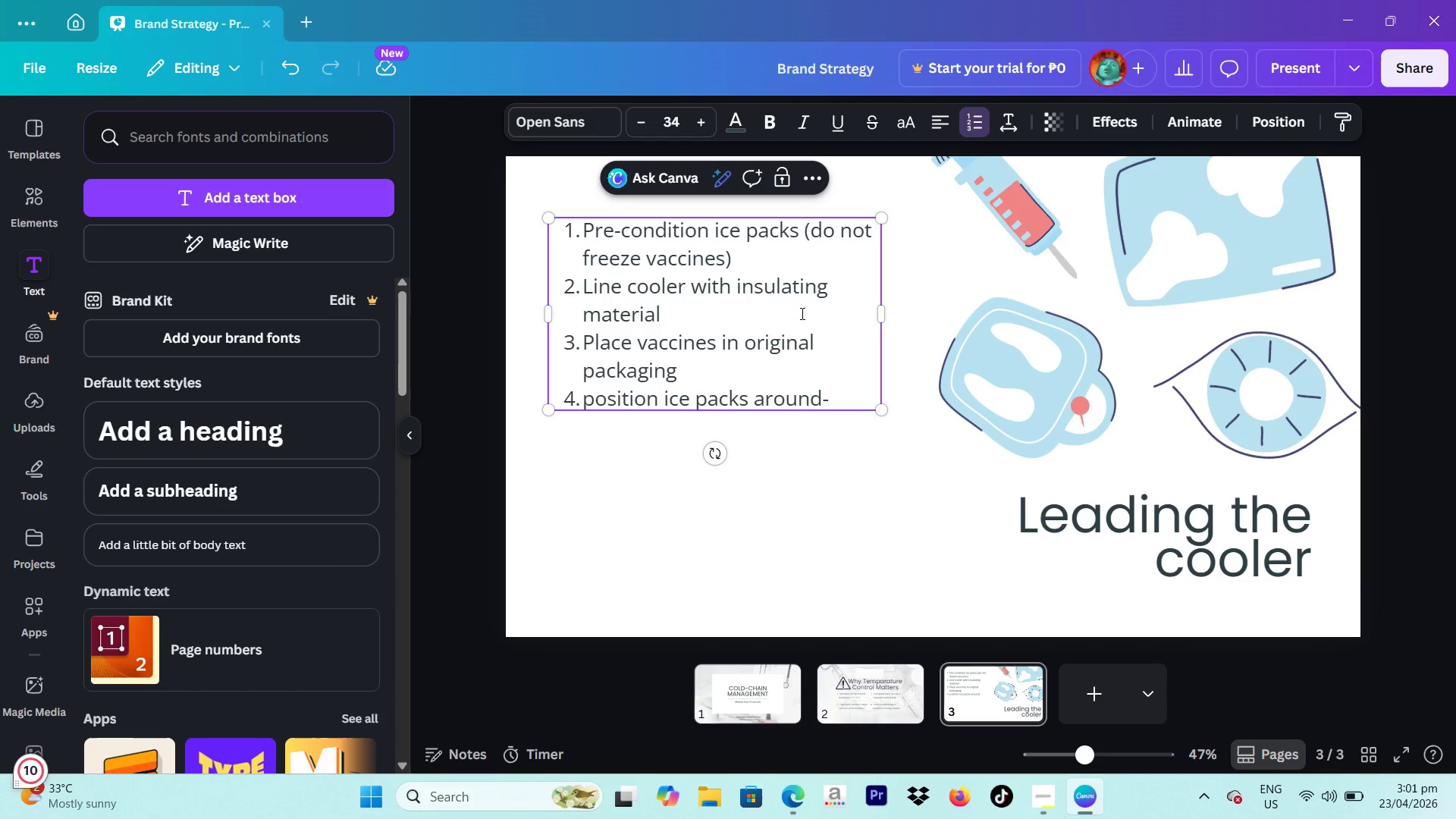 
wait(18.28)
 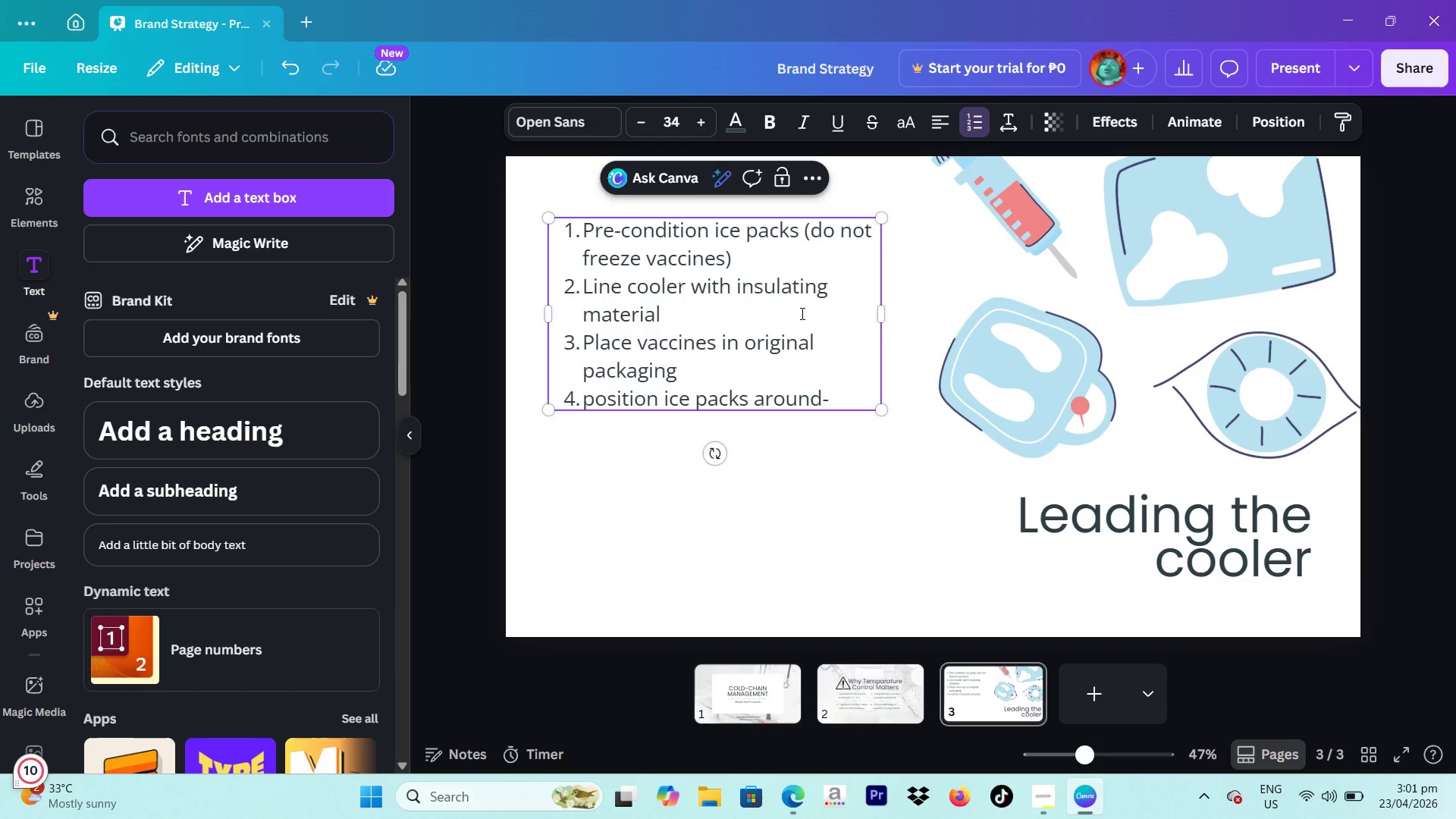 
type(not directly touching)
 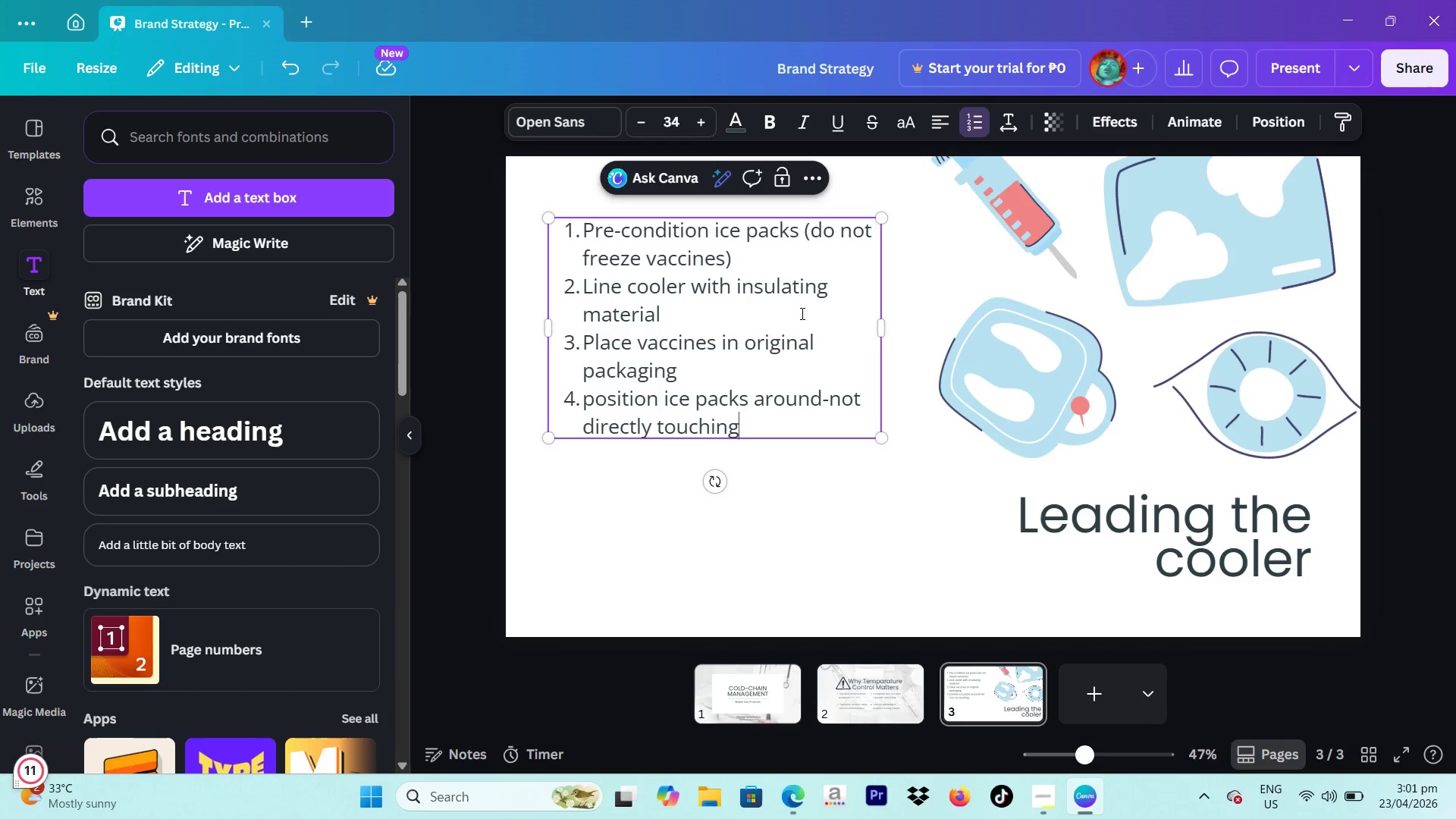 
type( vials)
 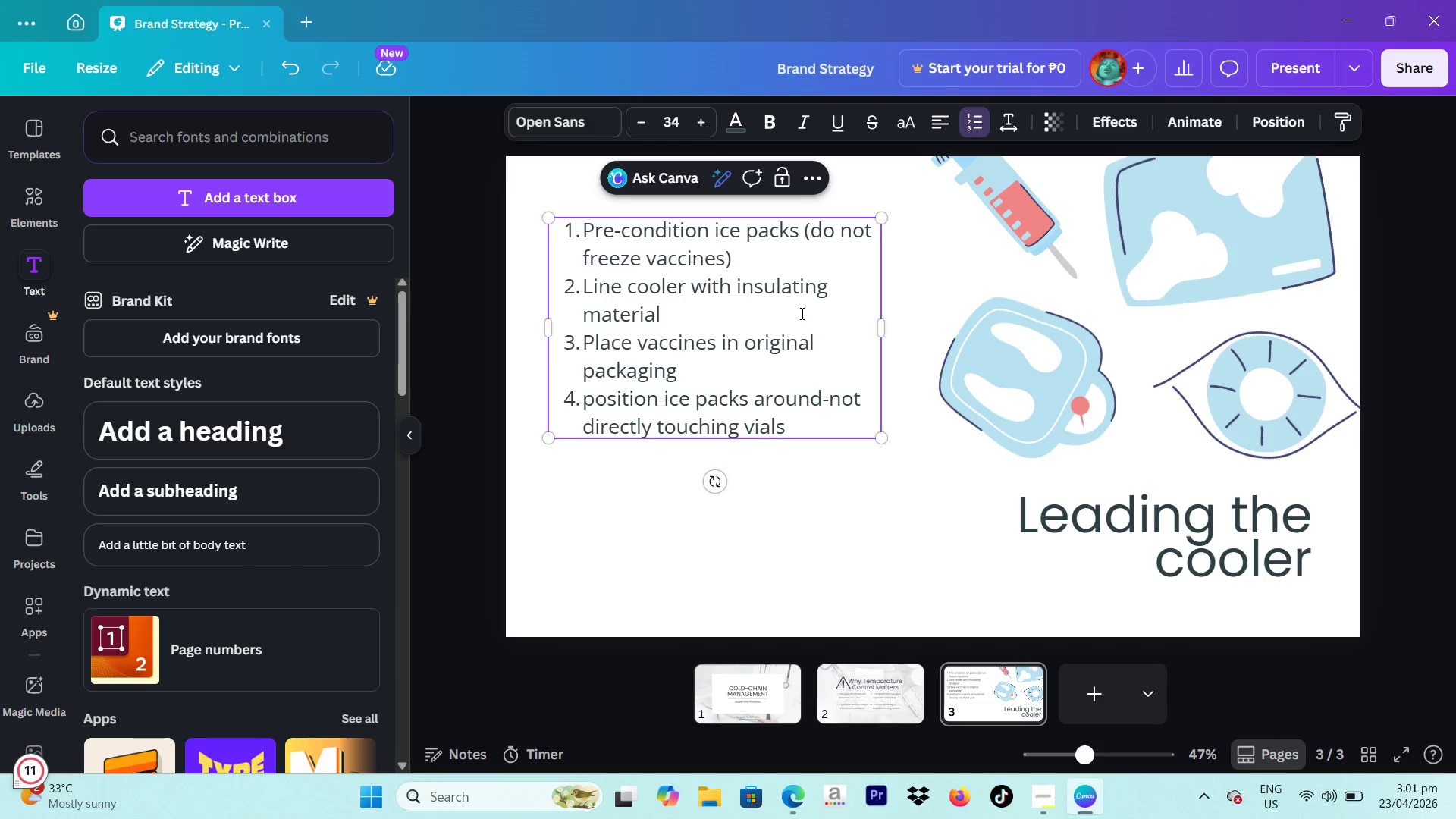 
key(Enter)
 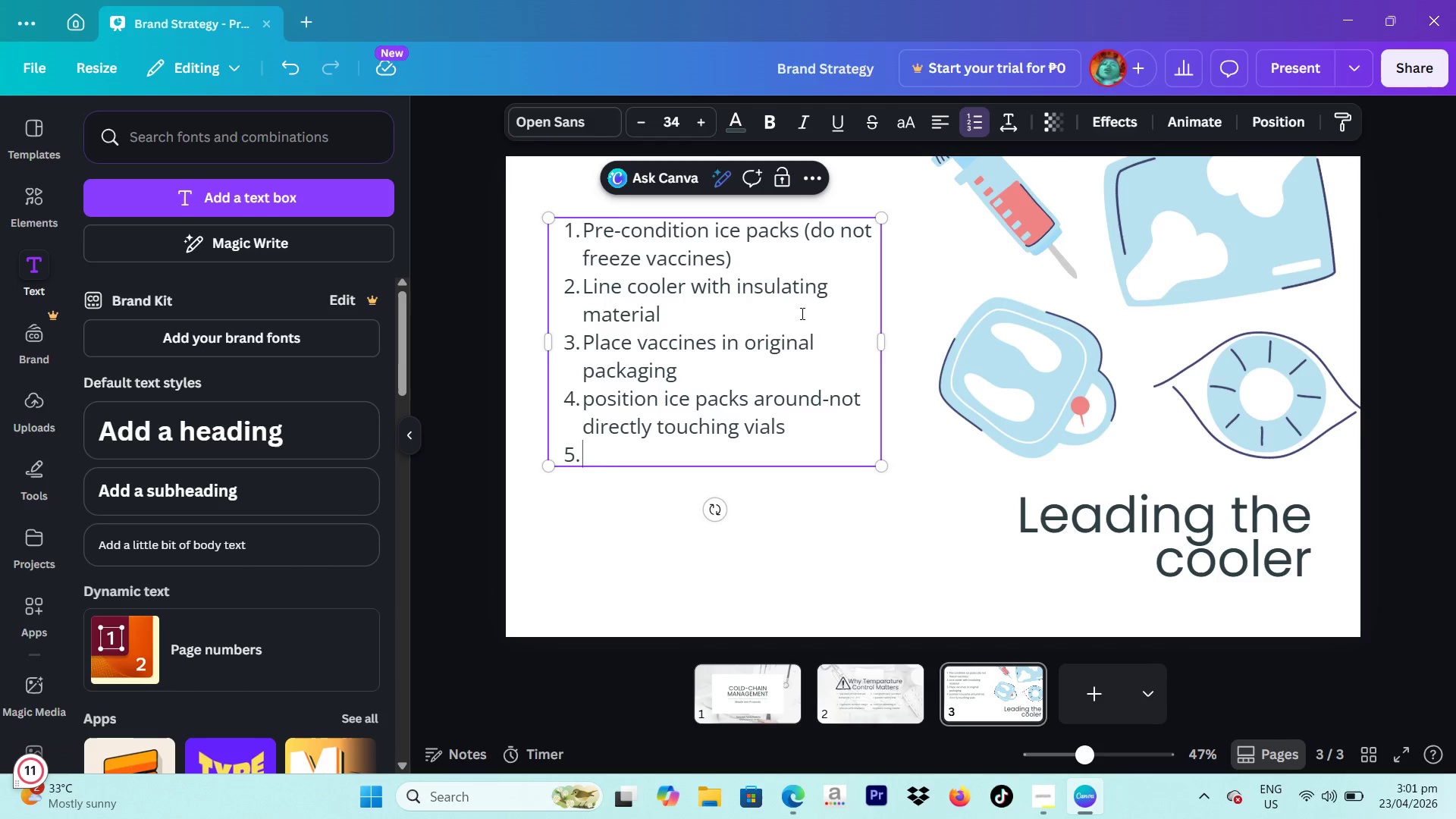 
type(Insert Digital Data Logger (DDL) in center)
 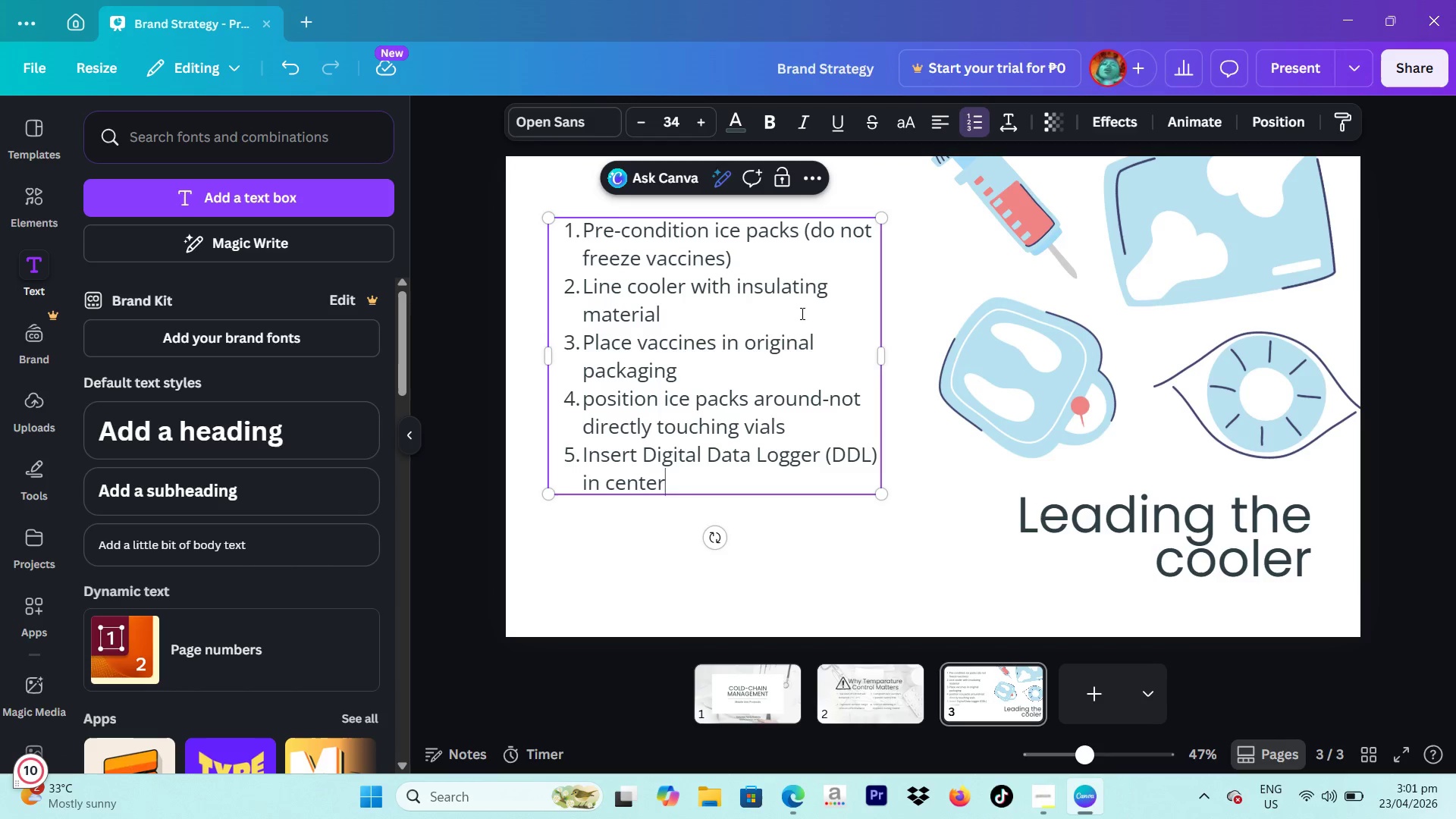 
left_click([761, 268])
 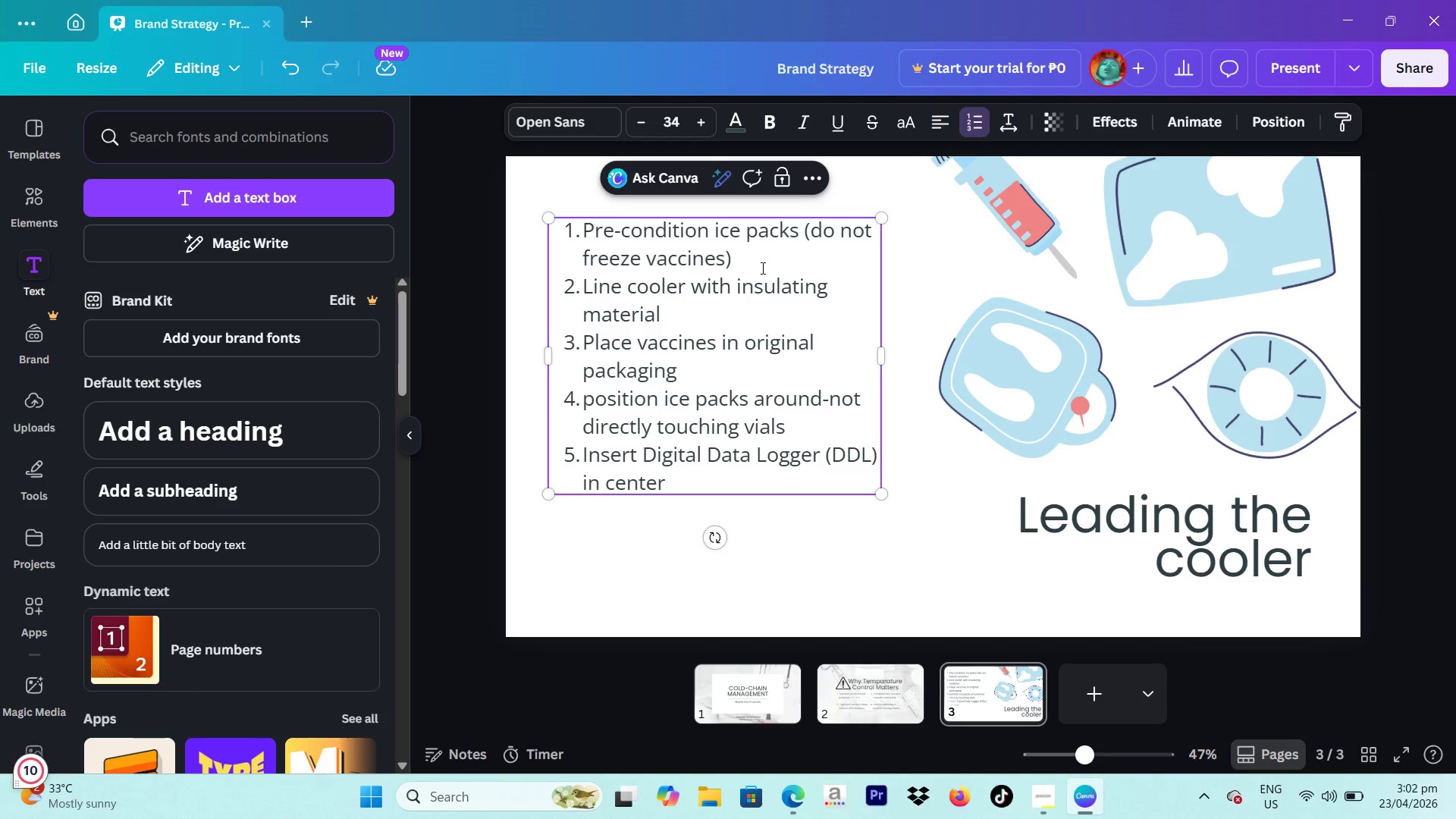 
key(Enter)
 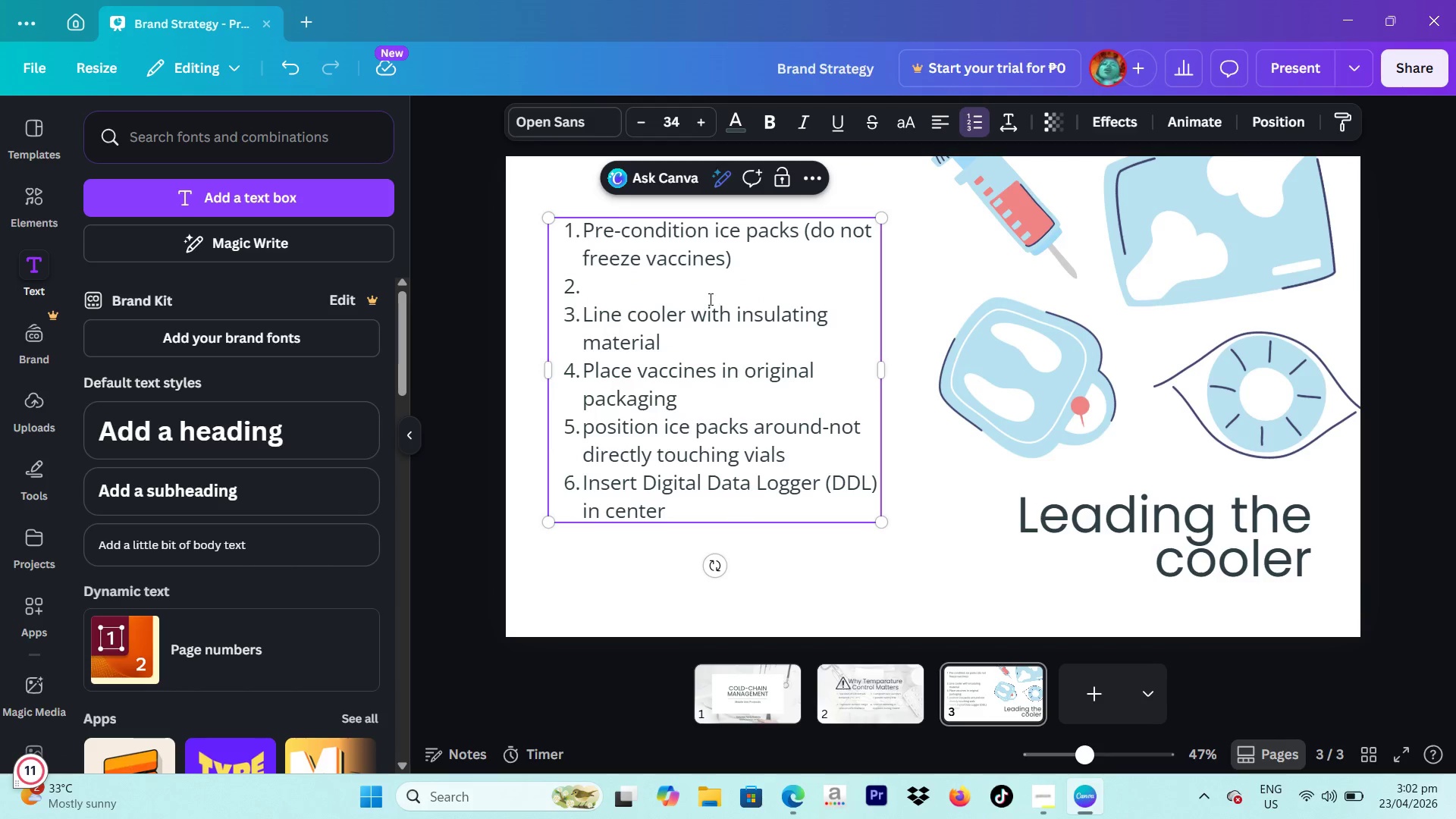 
key(Backspace)
 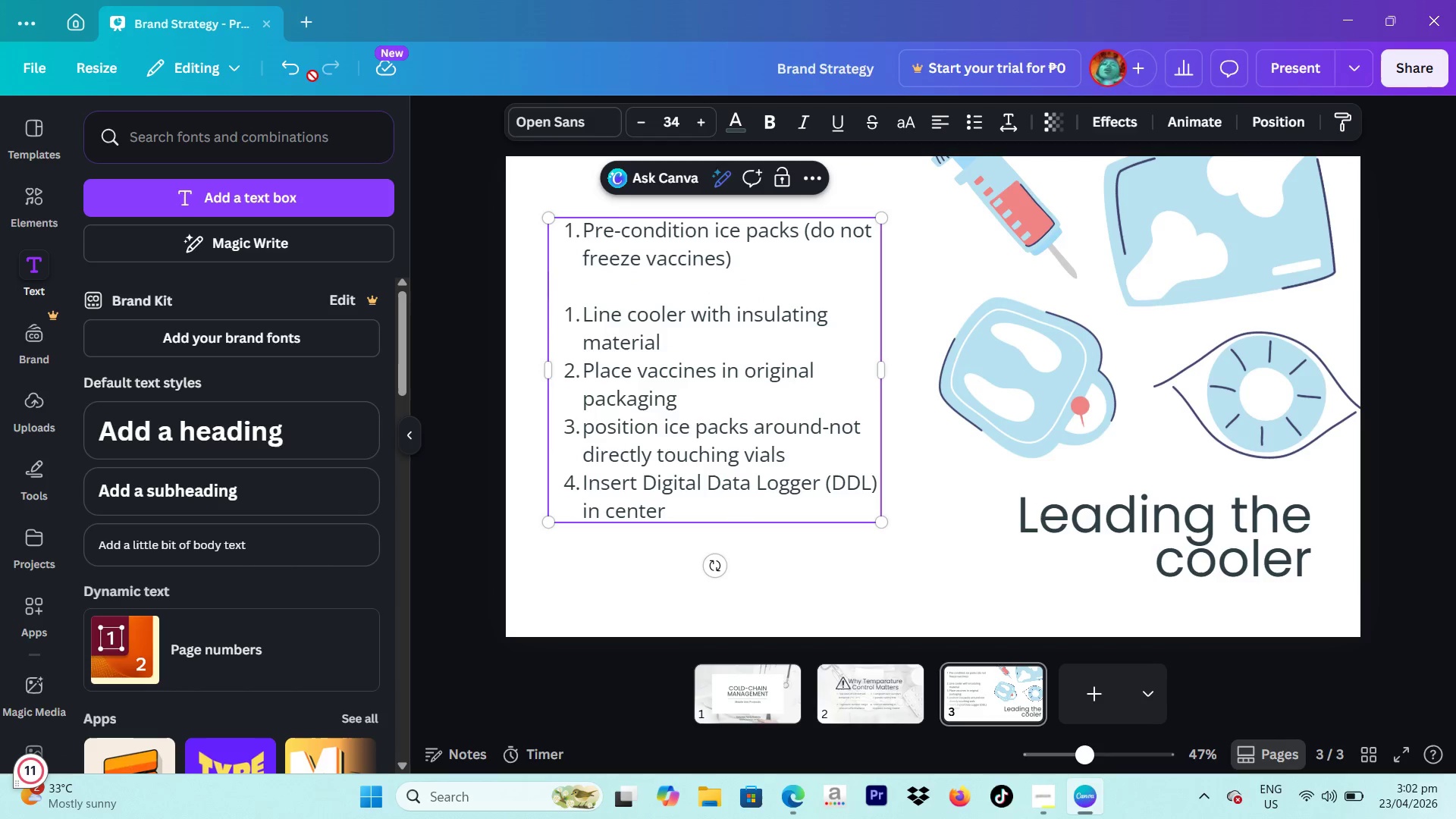 
left_click([303, 70])
 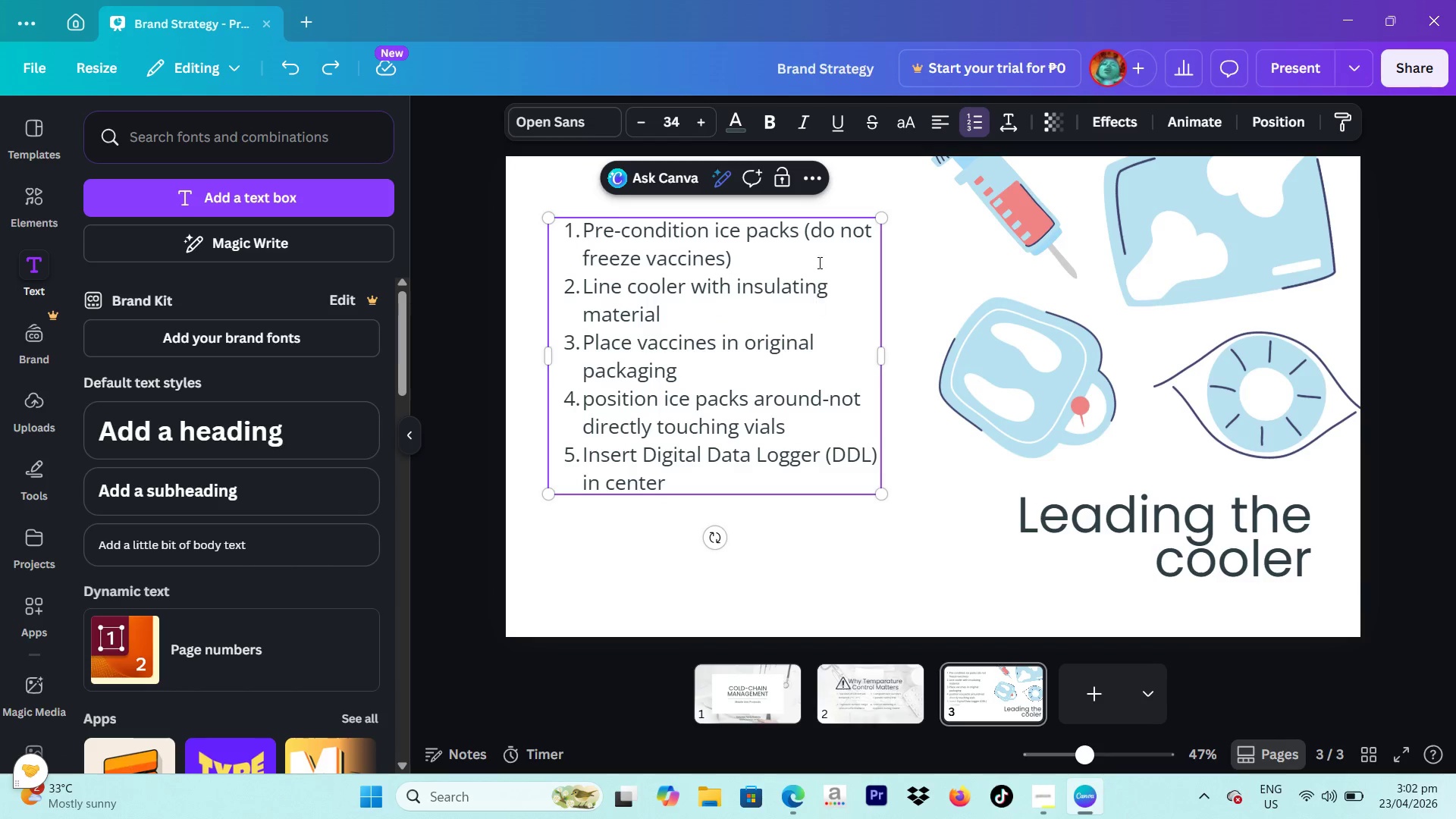 
left_click([1002, 121])
 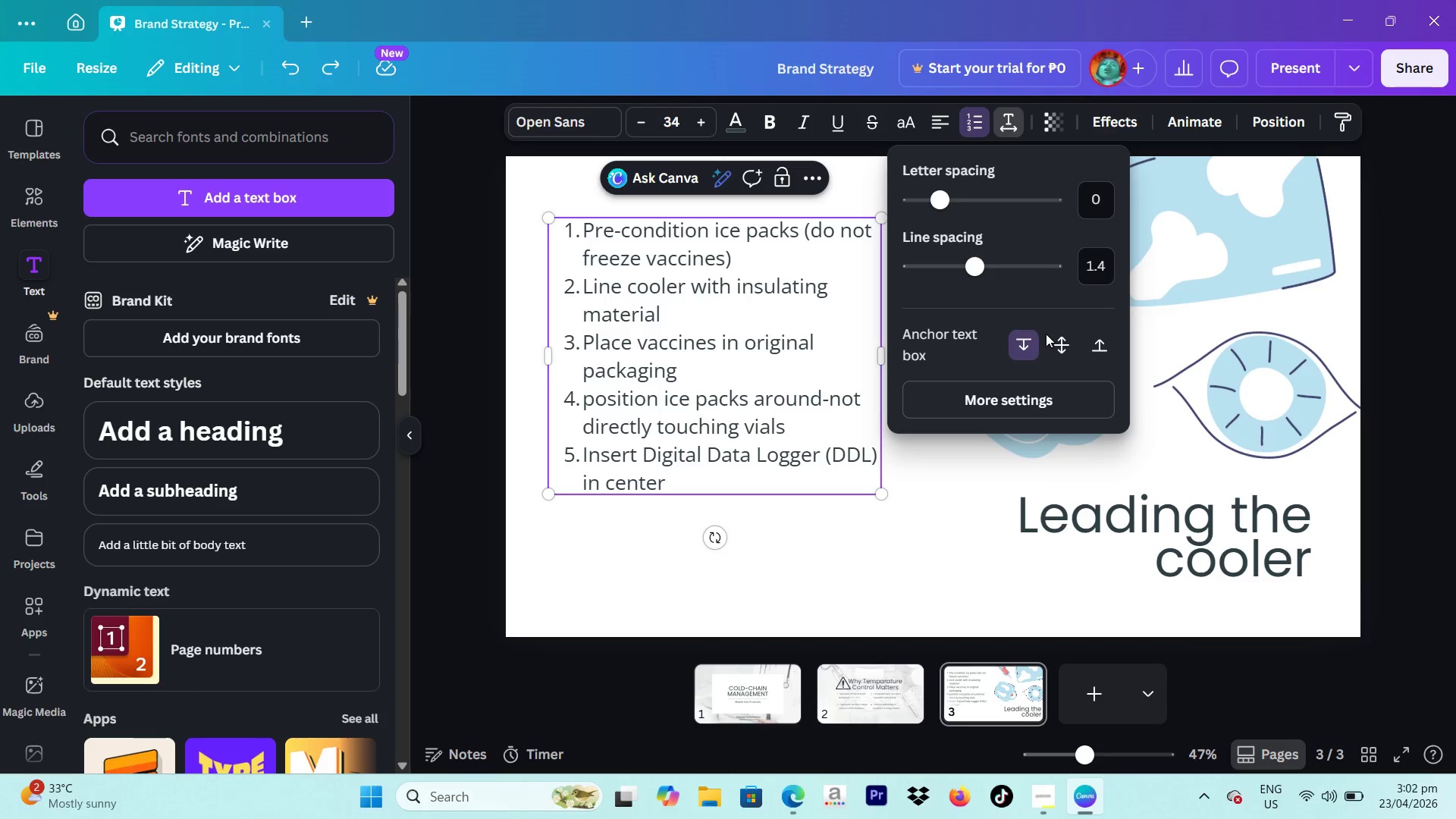 
left_click([1056, 347])
 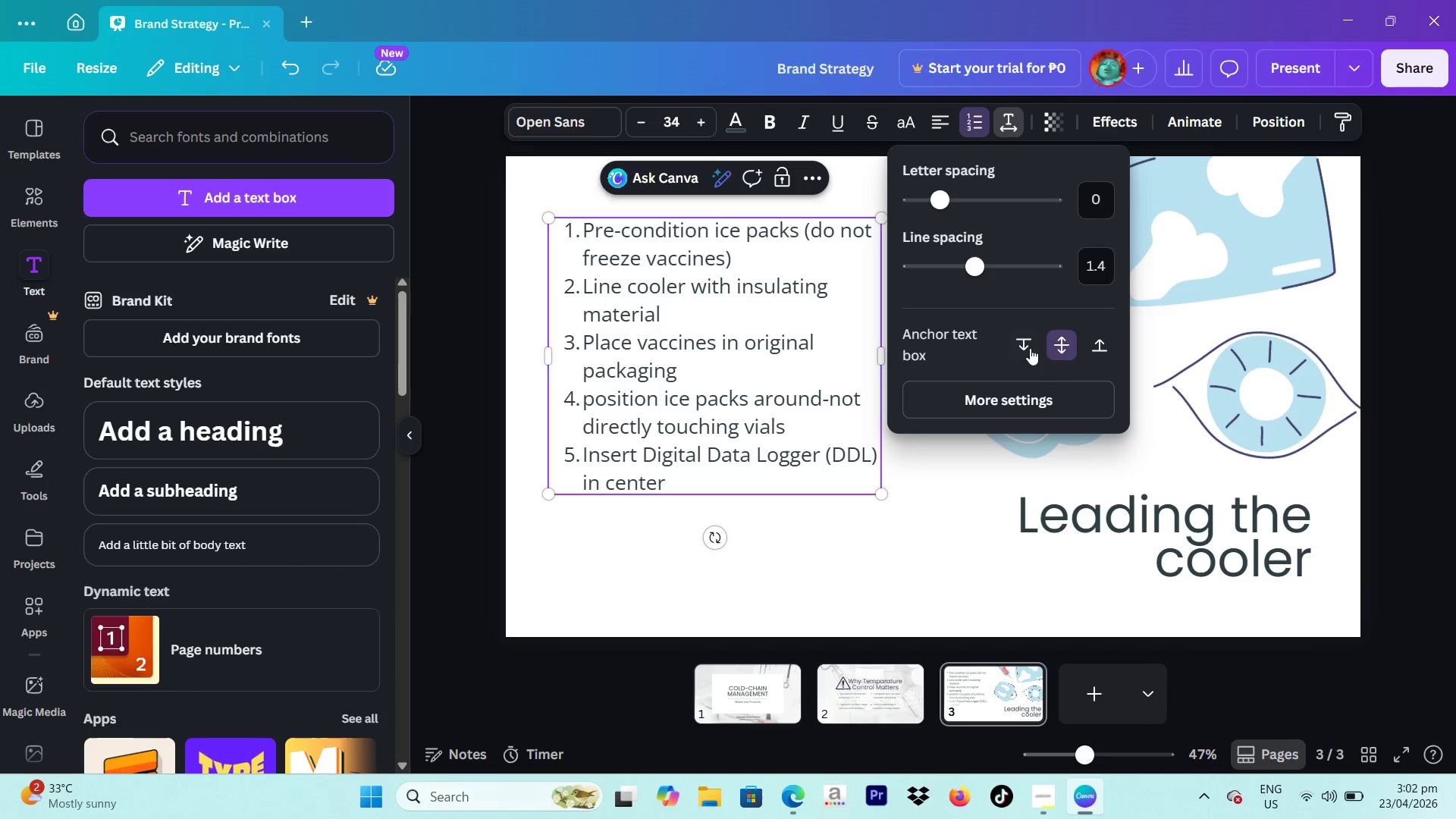 
left_click([1030, 348])
 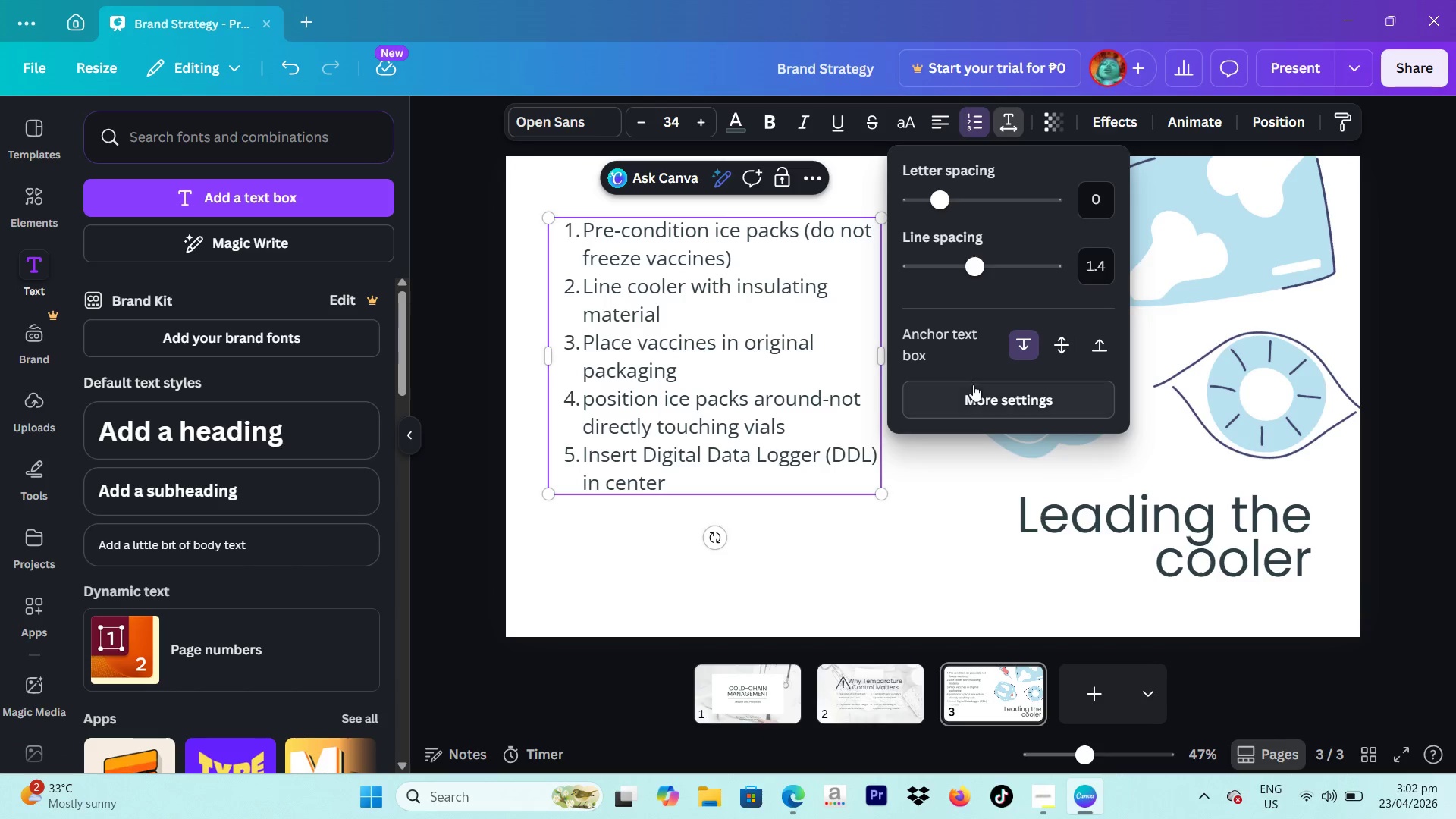 
left_click([973, 398])
 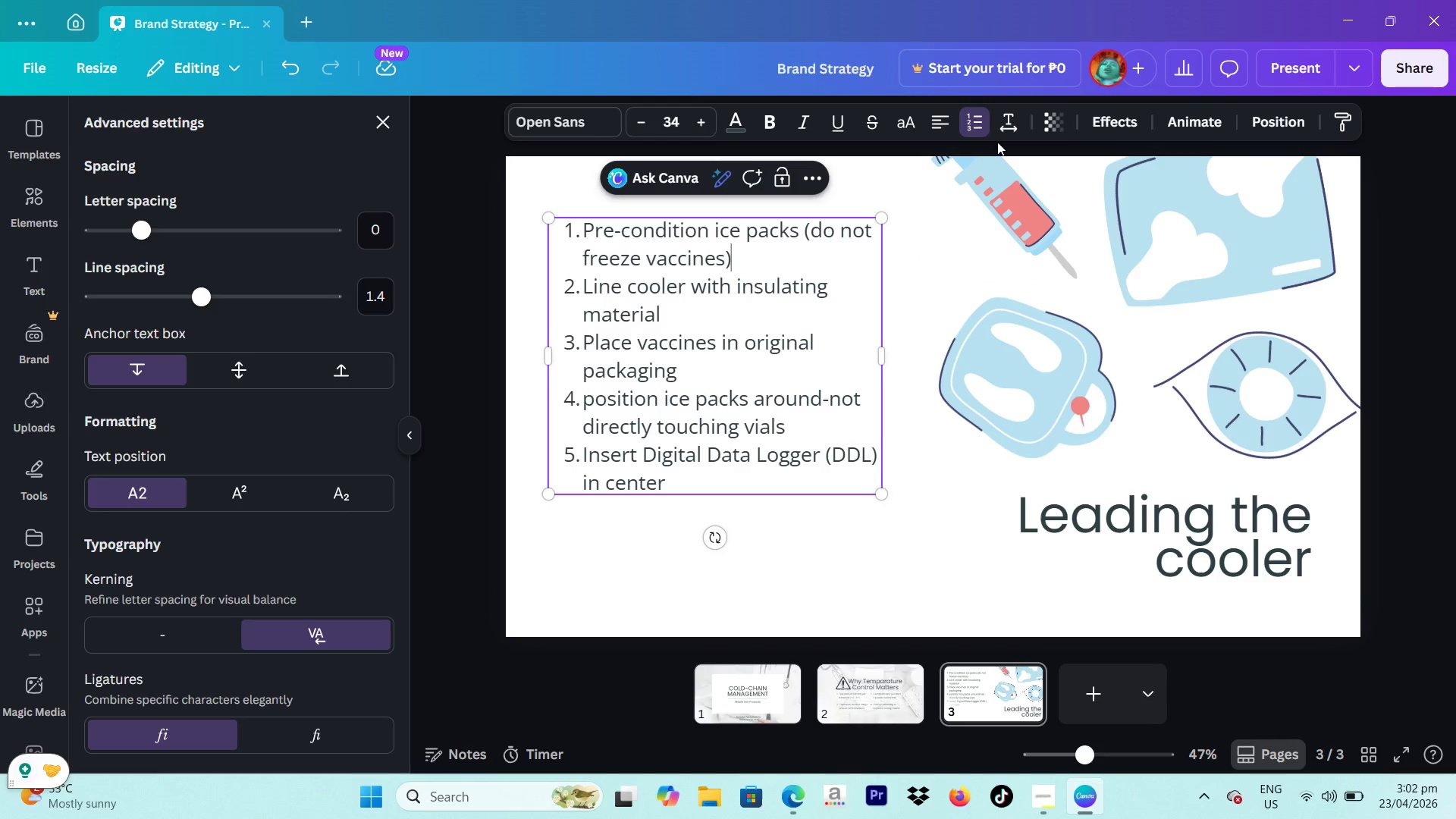 
left_click([1009, 121])
 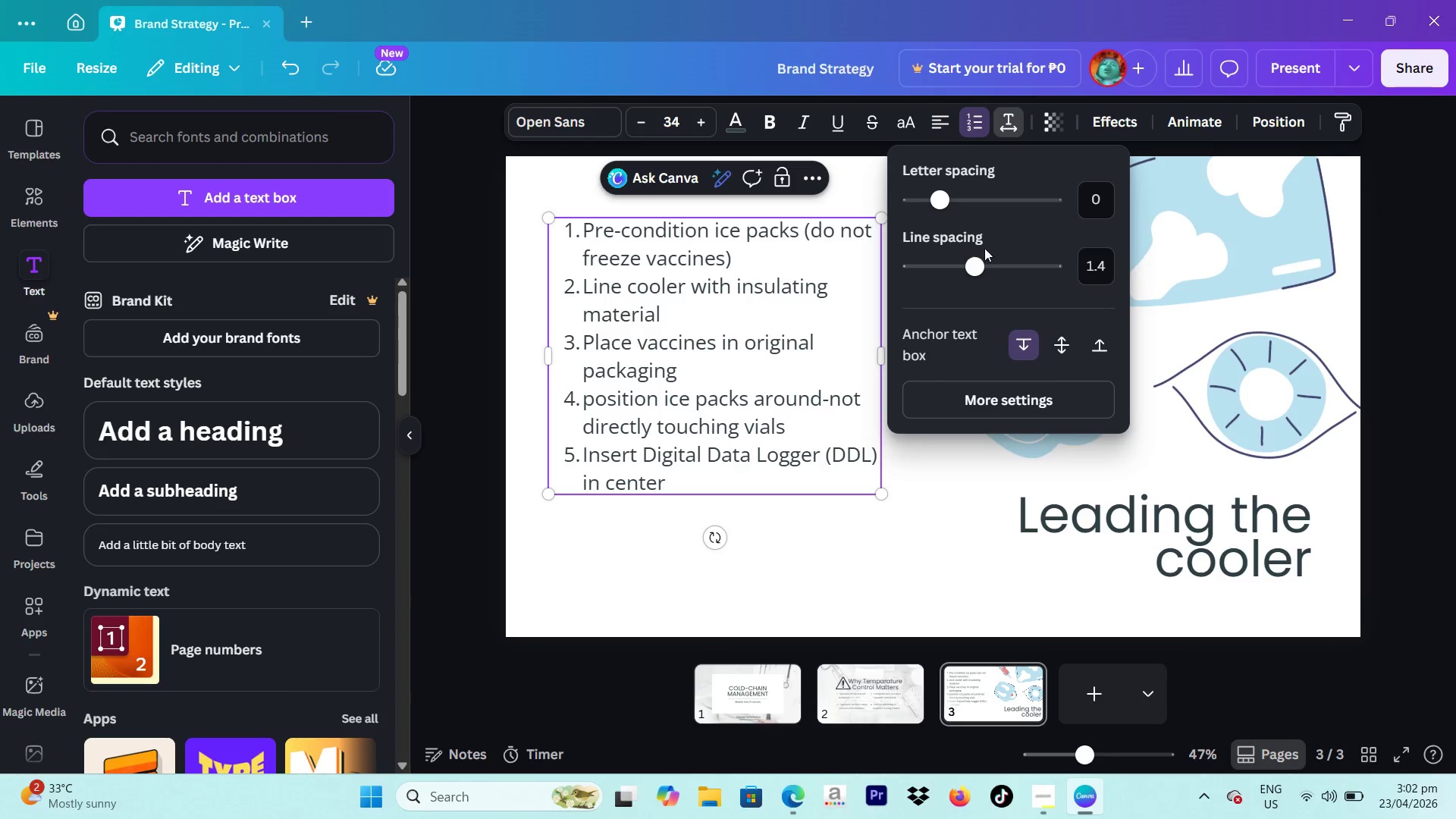 
left_click_drag(start_coordinate=[984, 268], to_coordinate=[969, 280])
 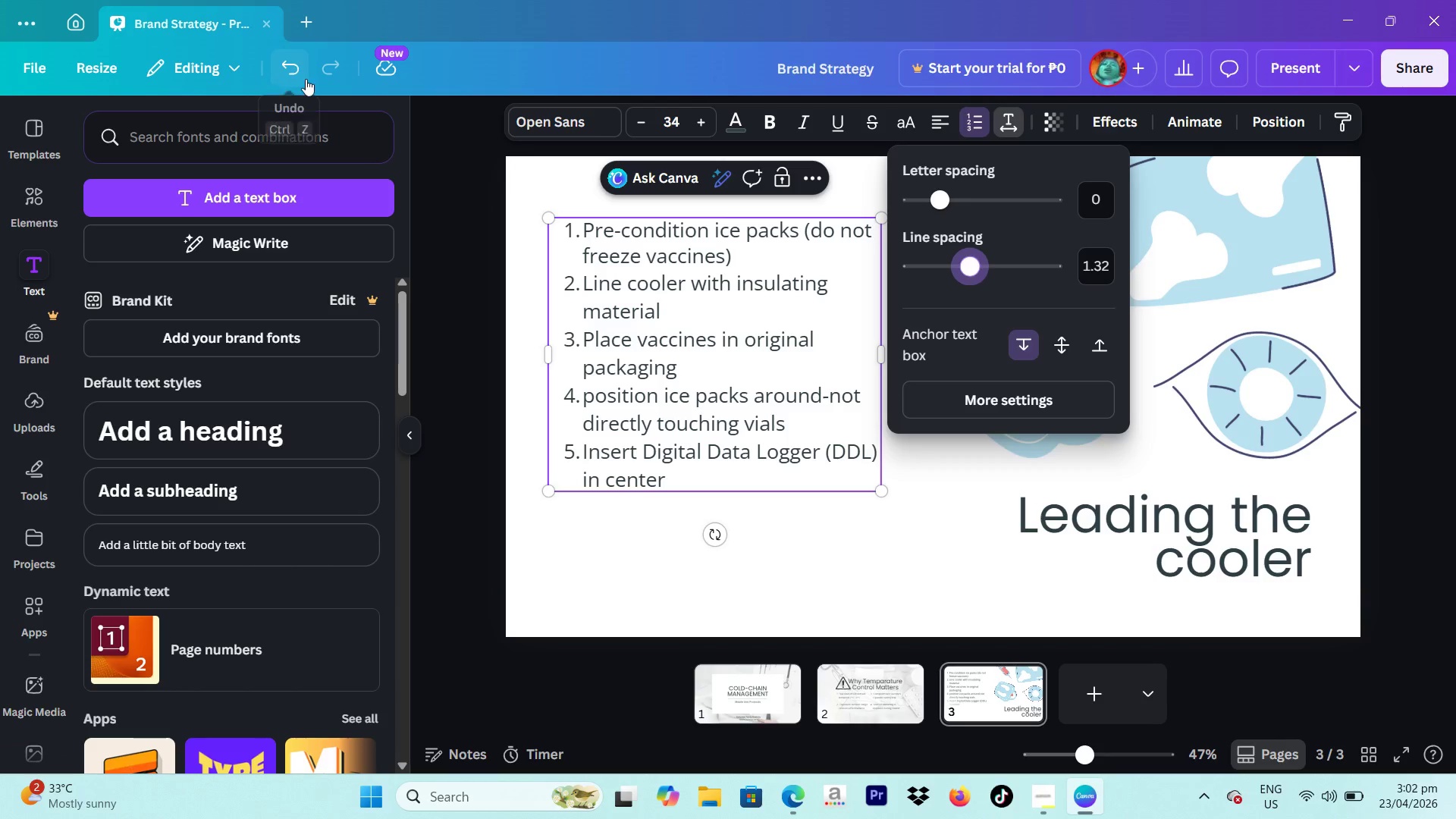 
left_click([306, 79])
 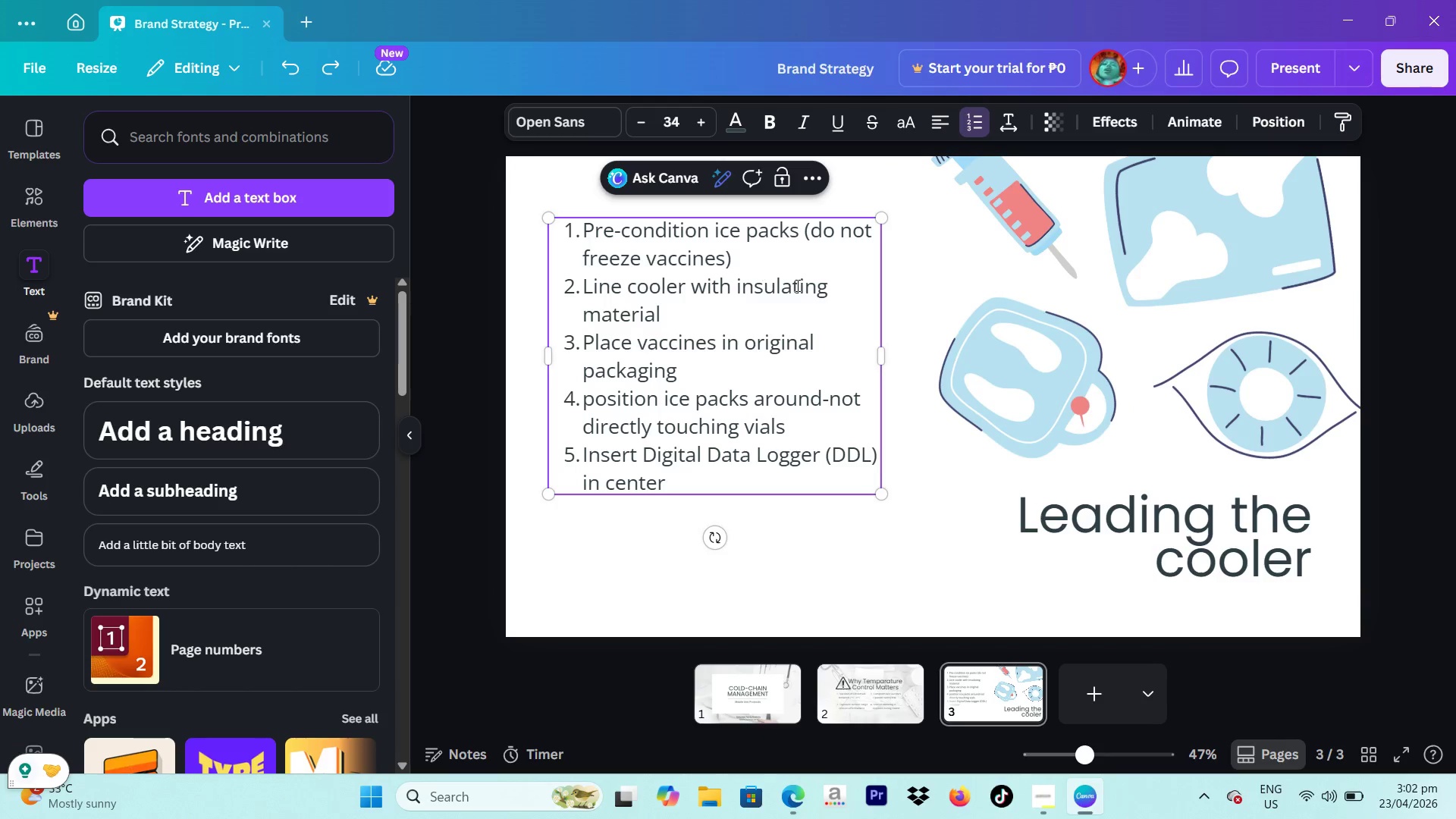 
left_click([839, 300])
 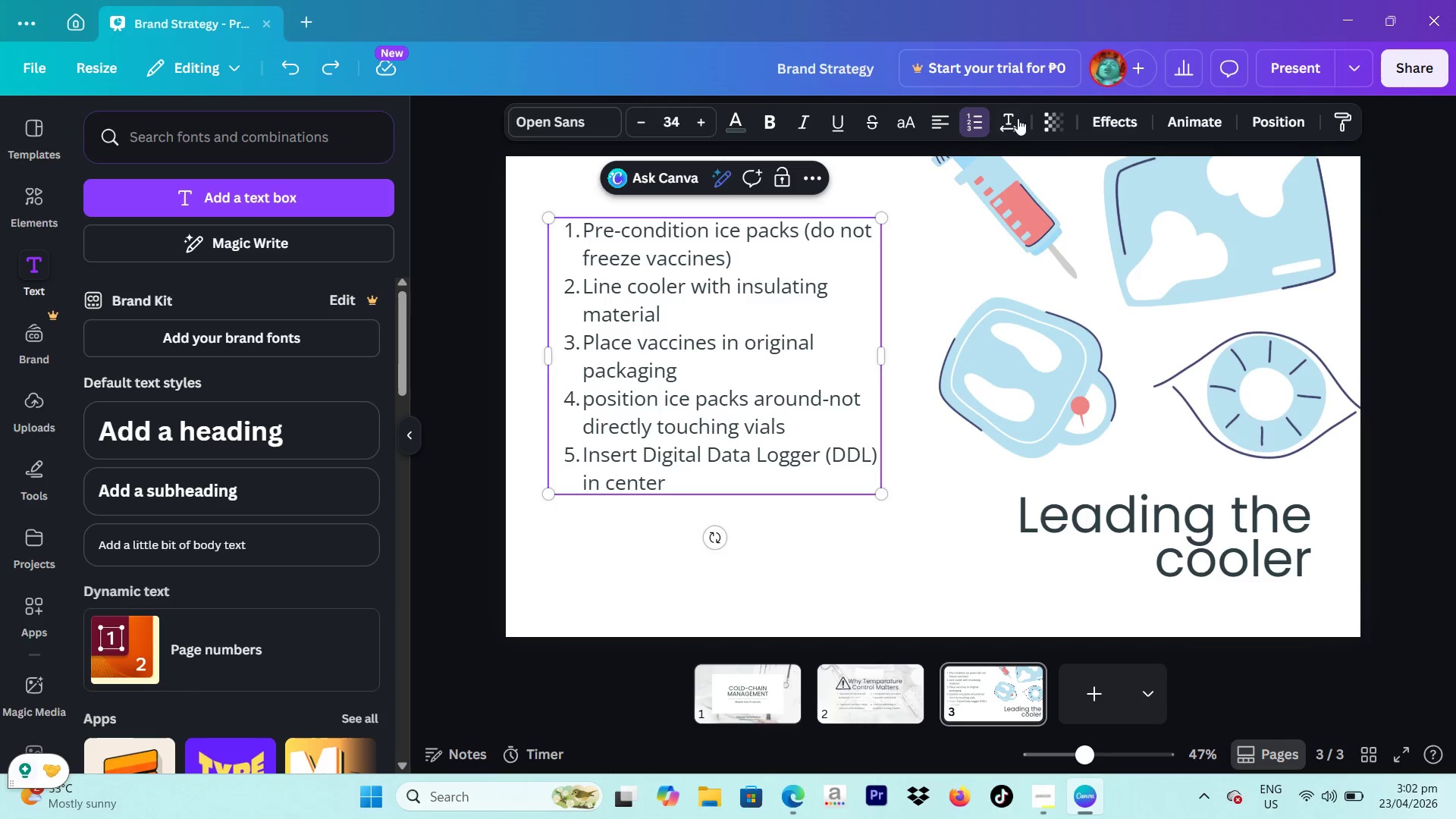 
left_click([1019, 119])
 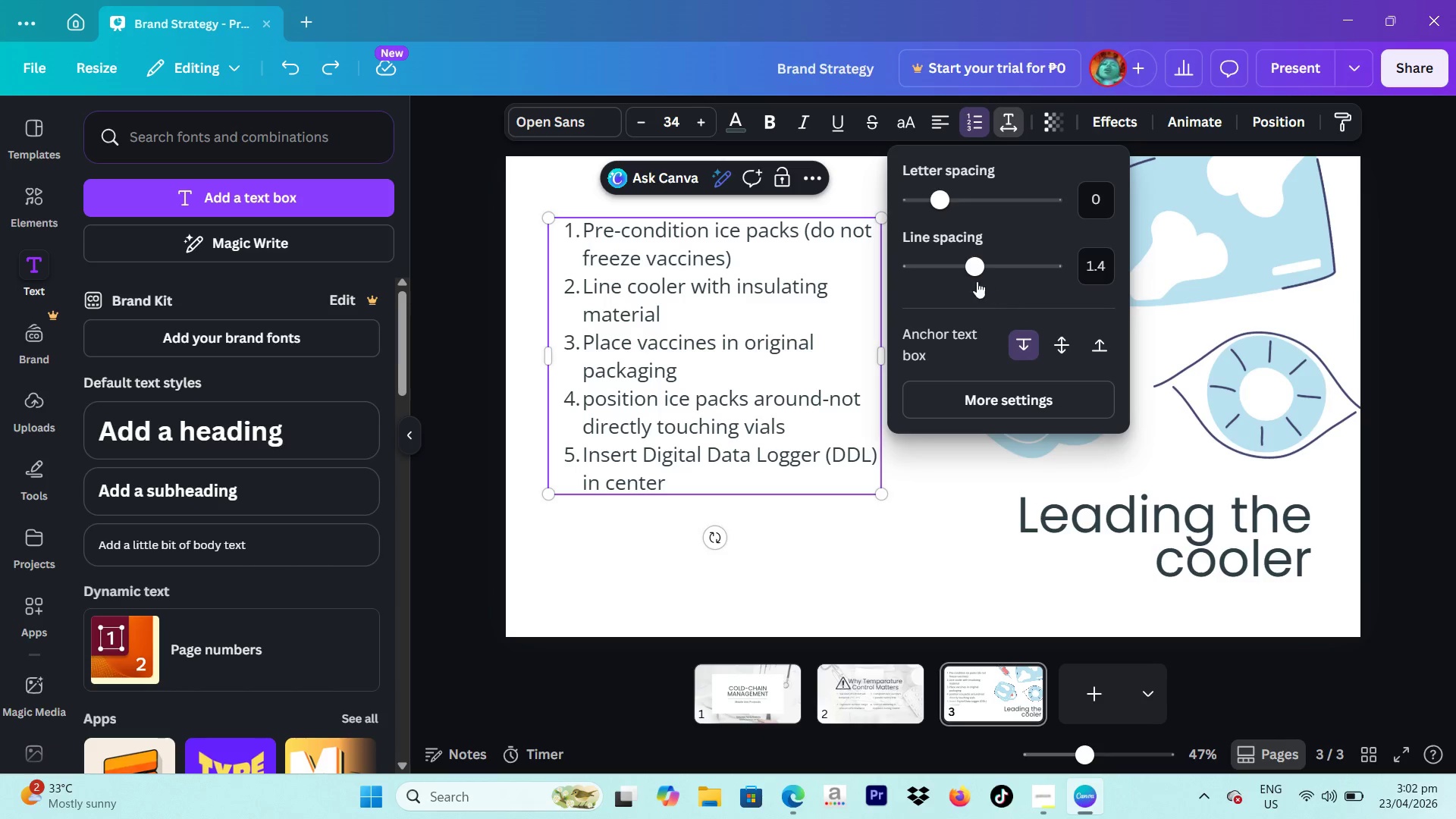 
left_click_drag(start_coordinate=[971, 270], to_coordinate=[992, 275])
 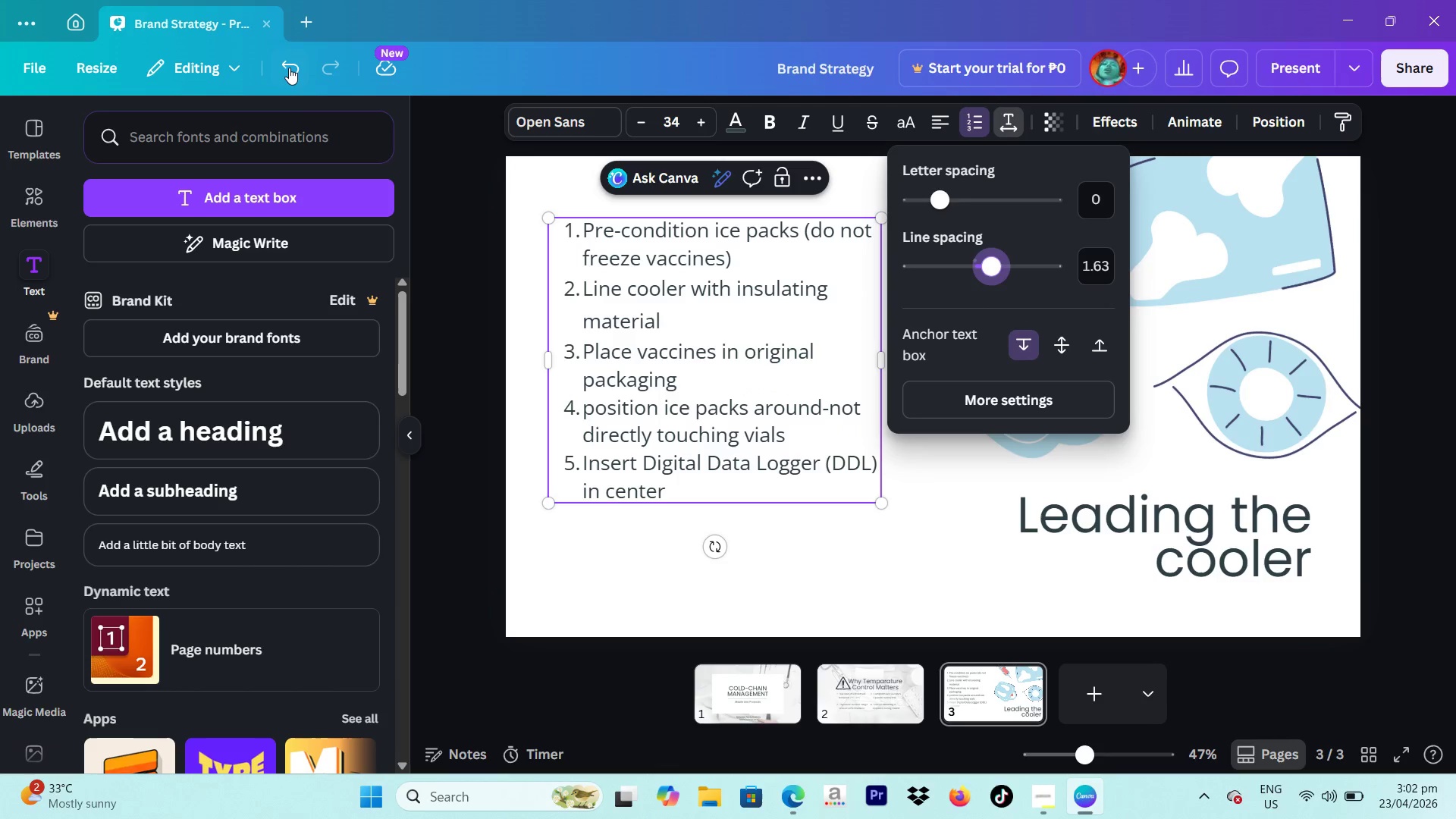 
left_click([288, 67])
 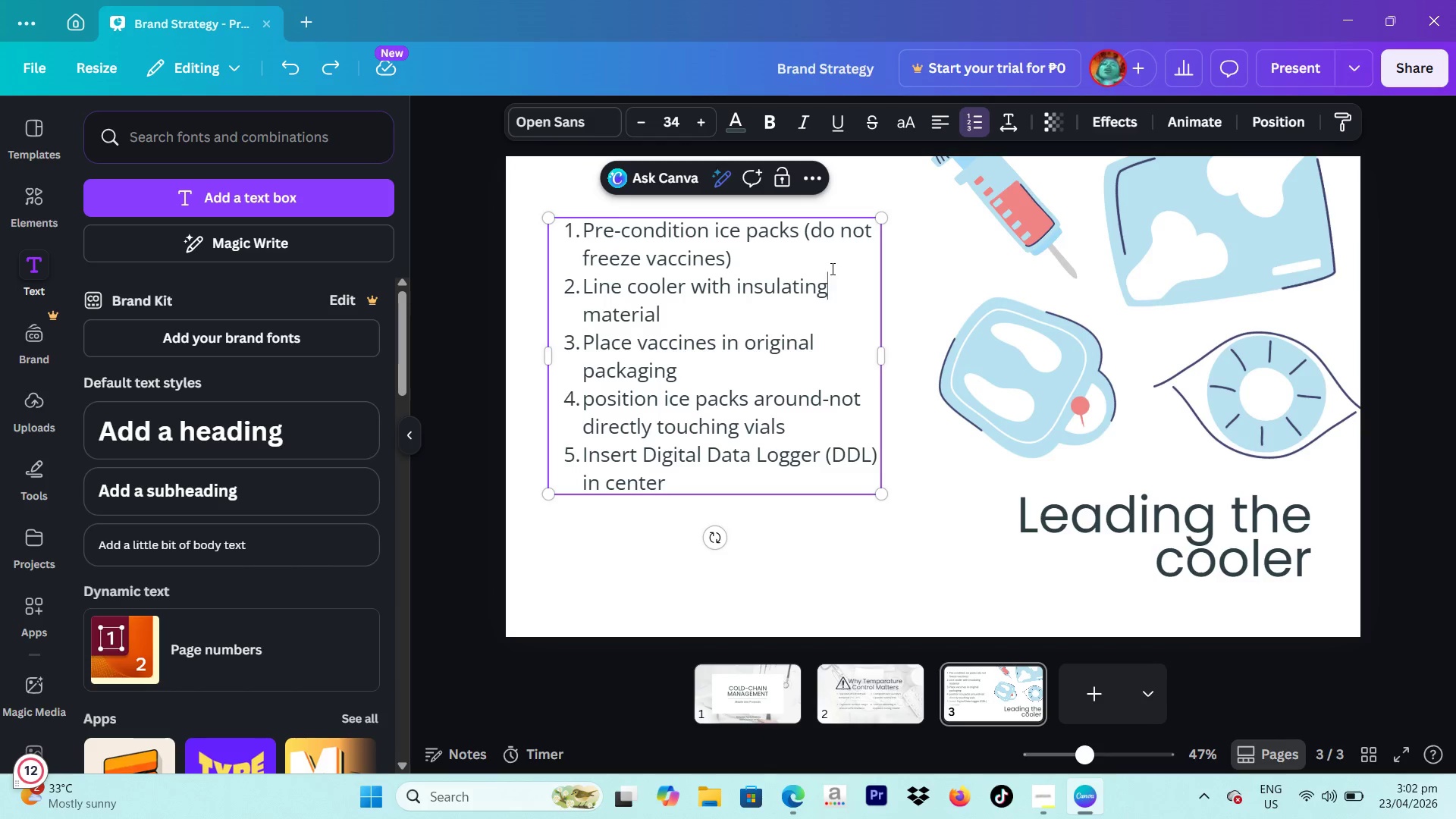 
wait(15.08)
 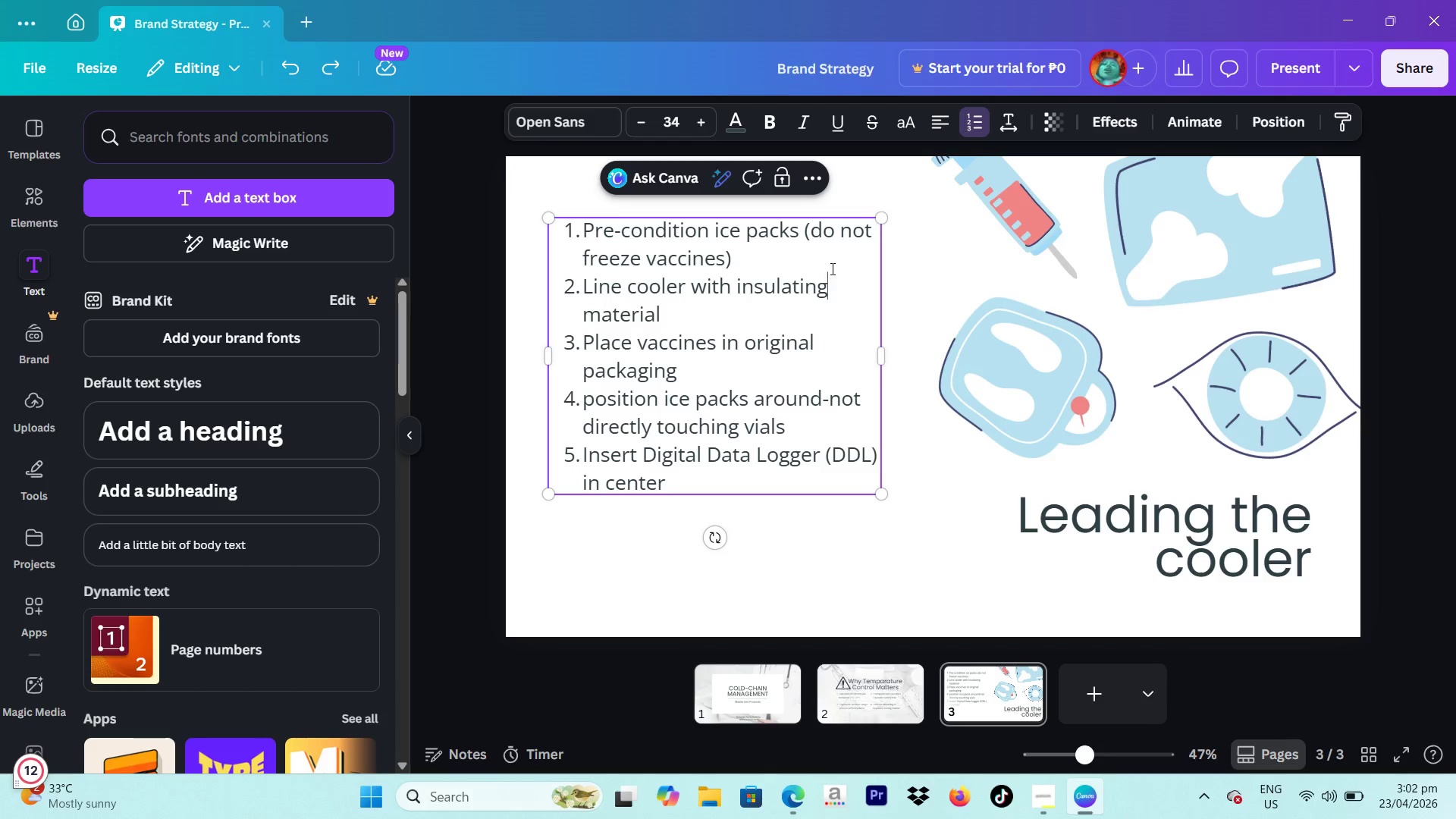 
left_click([679, 480])
 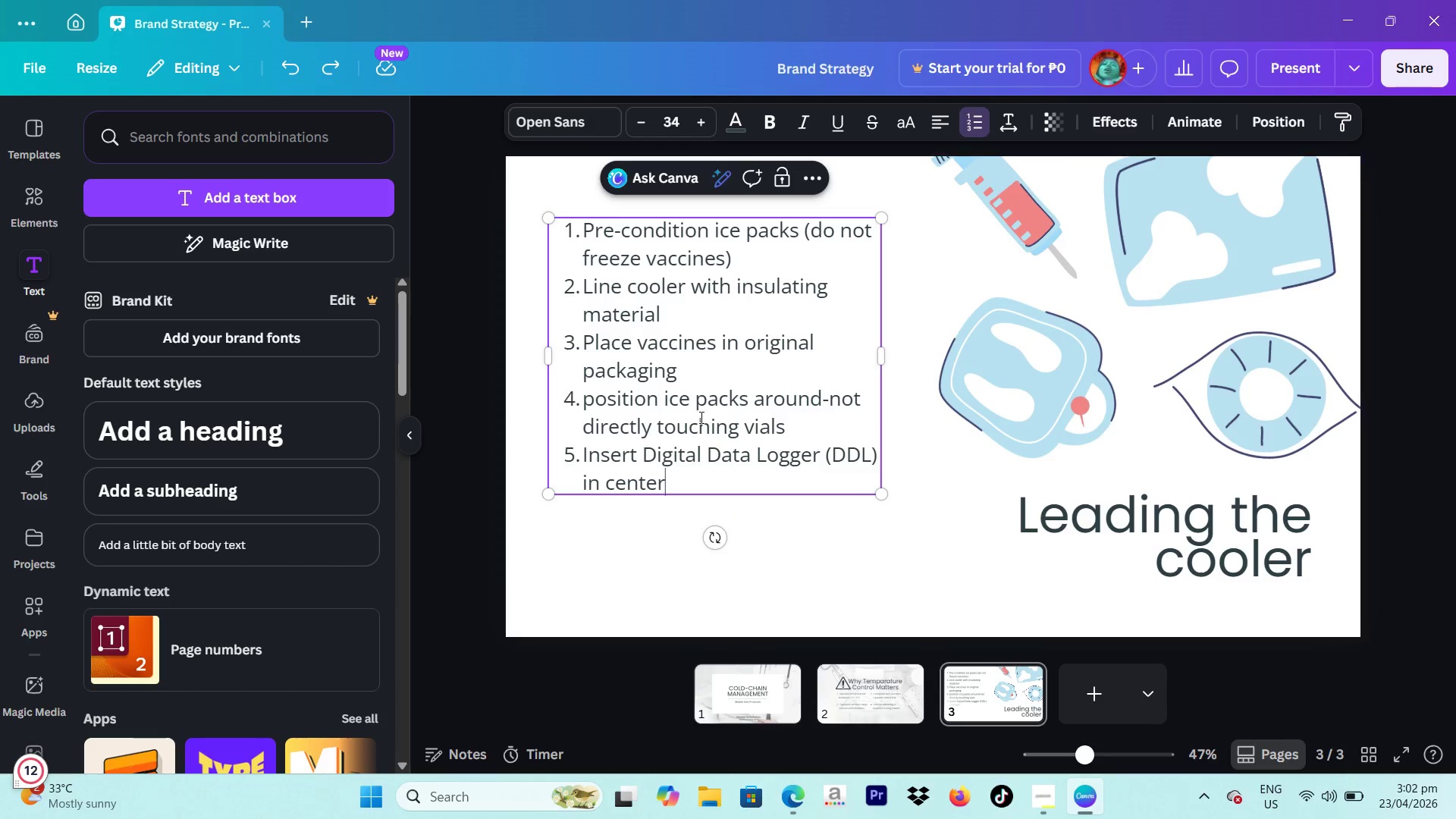 
left_click([889, 706])
 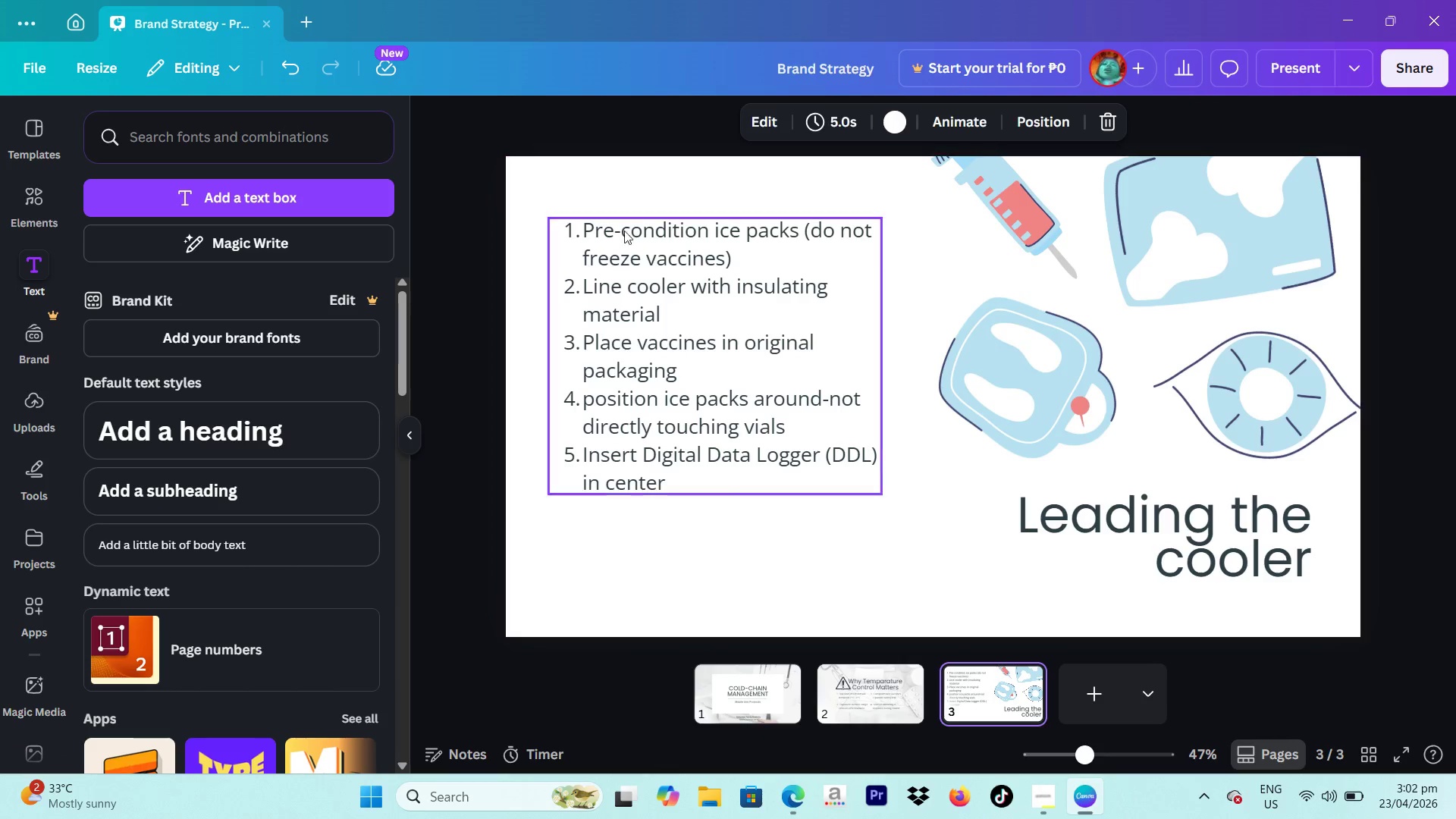 
left_click([604, 240])
 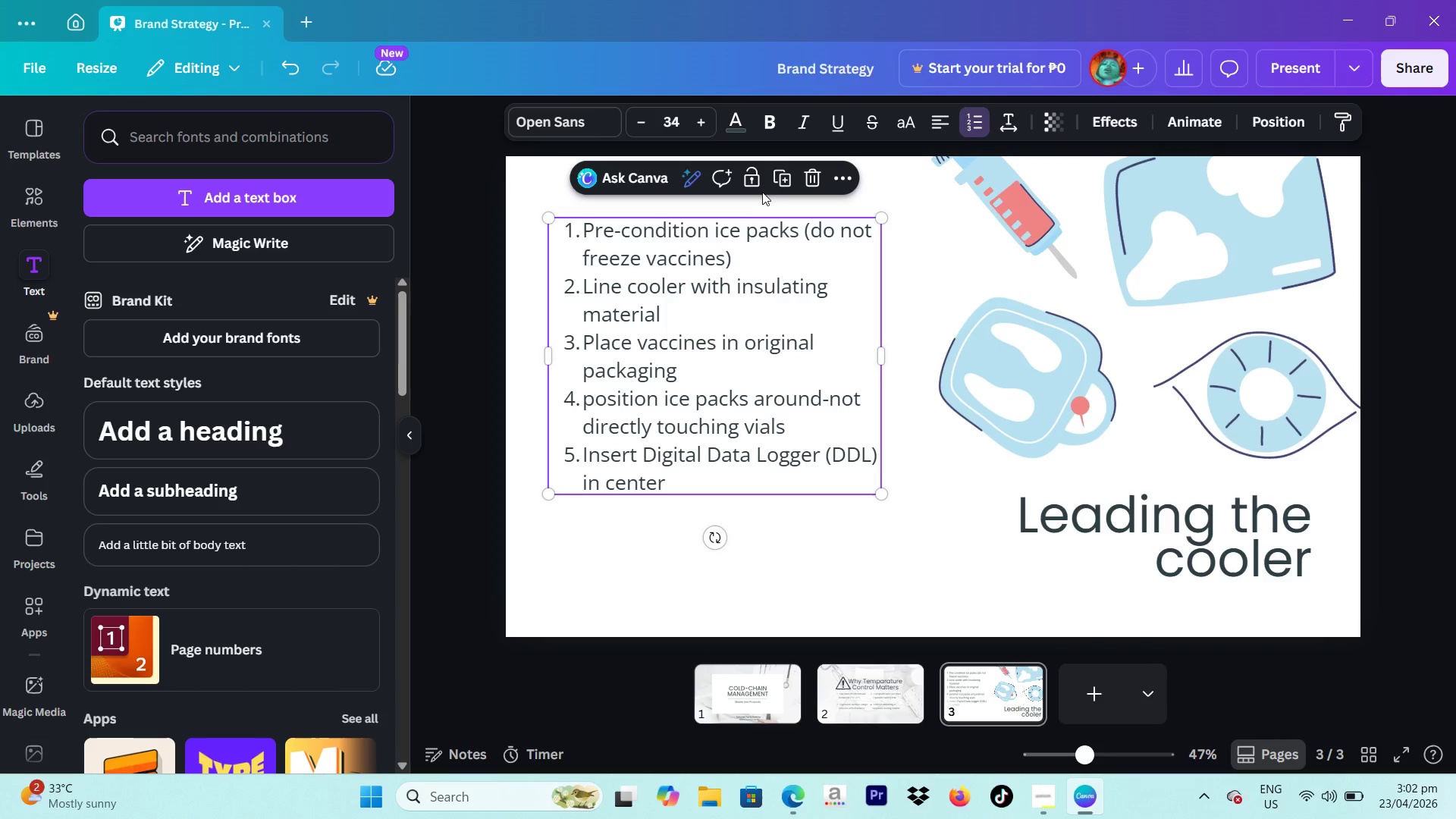 
left_click([784, 179])
 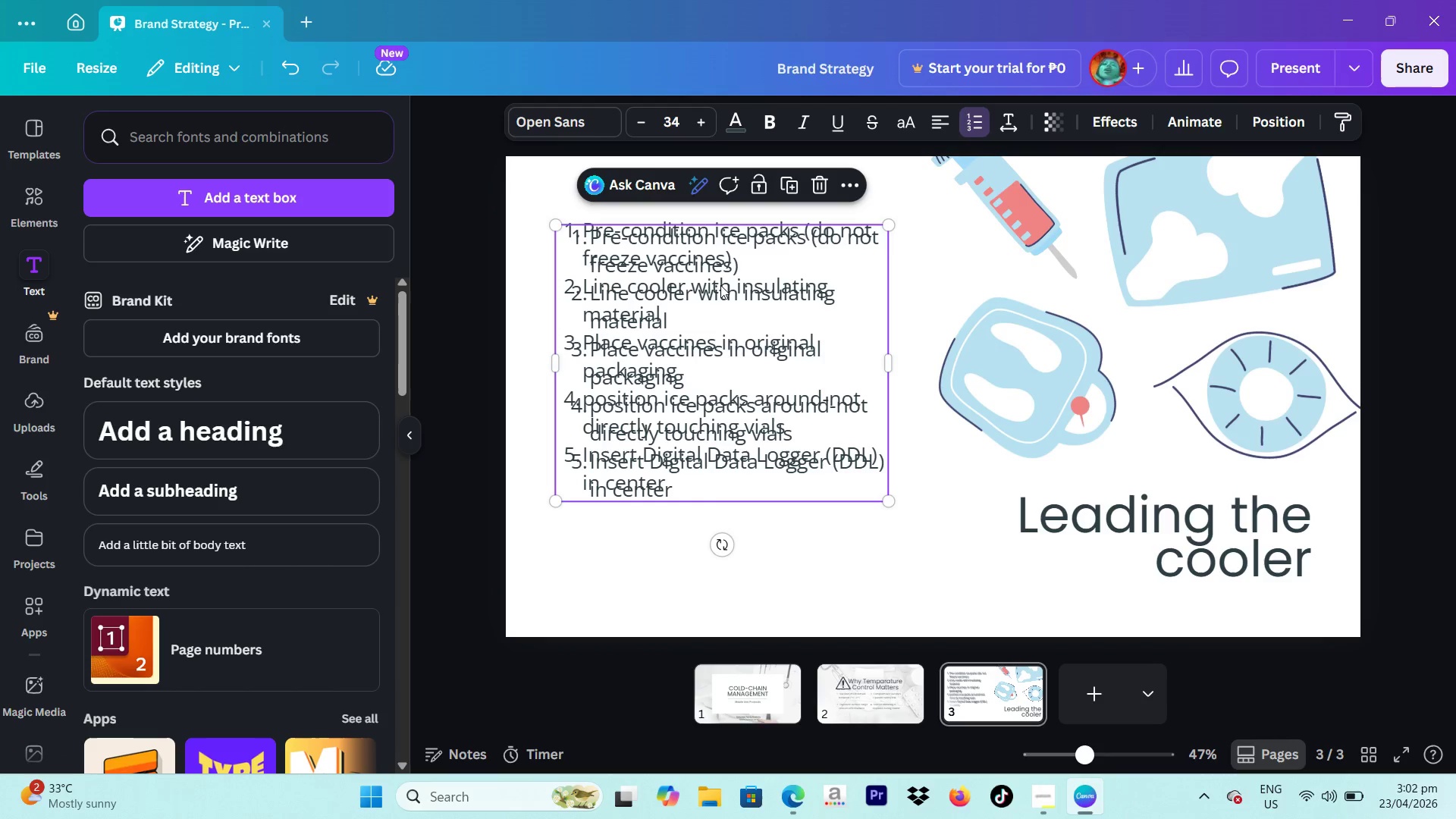 
left_click_drag(start_coordinate=[718, 291], to_coordinate=[711, 343])
 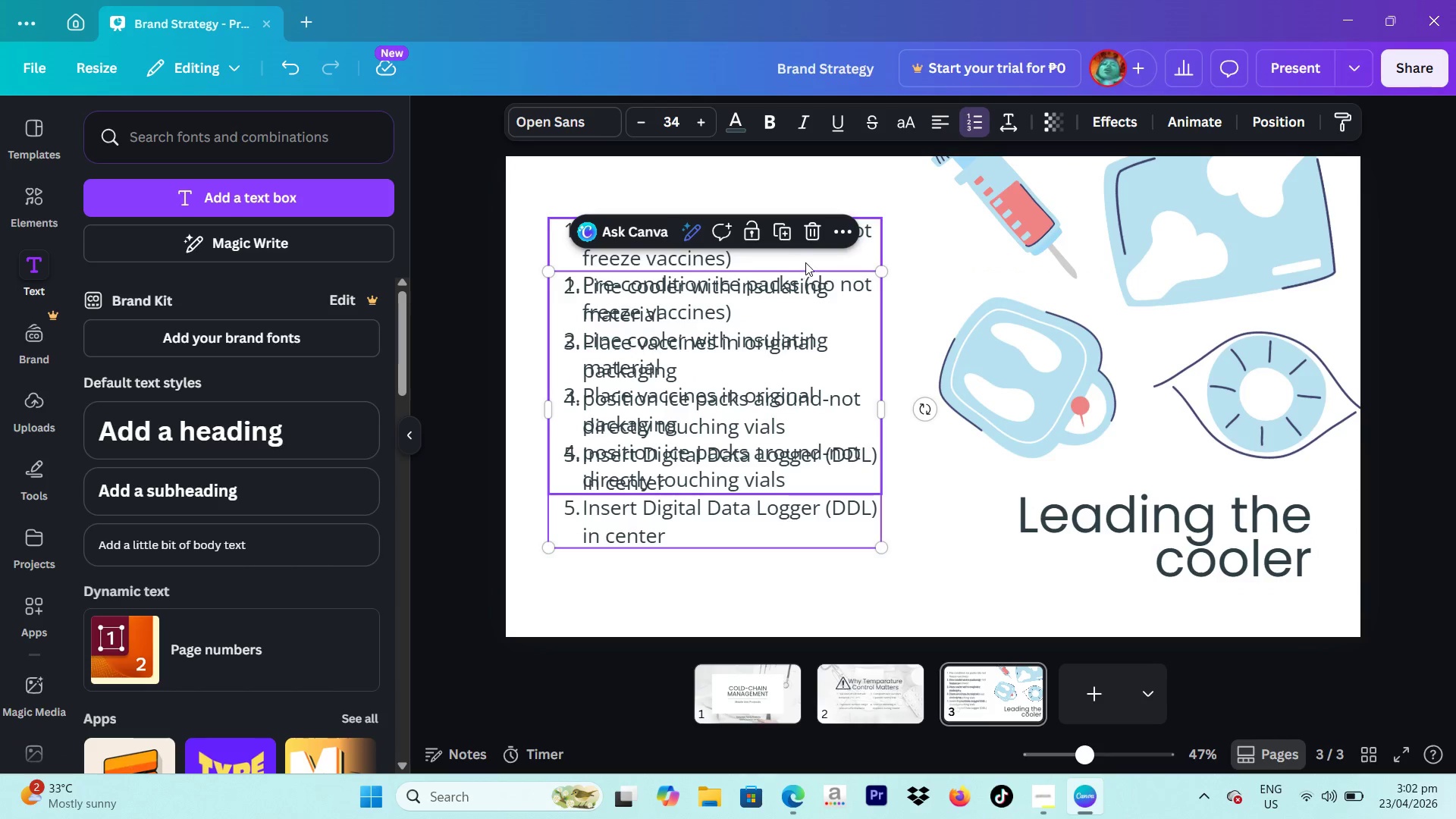 
left_click([808, 262])
 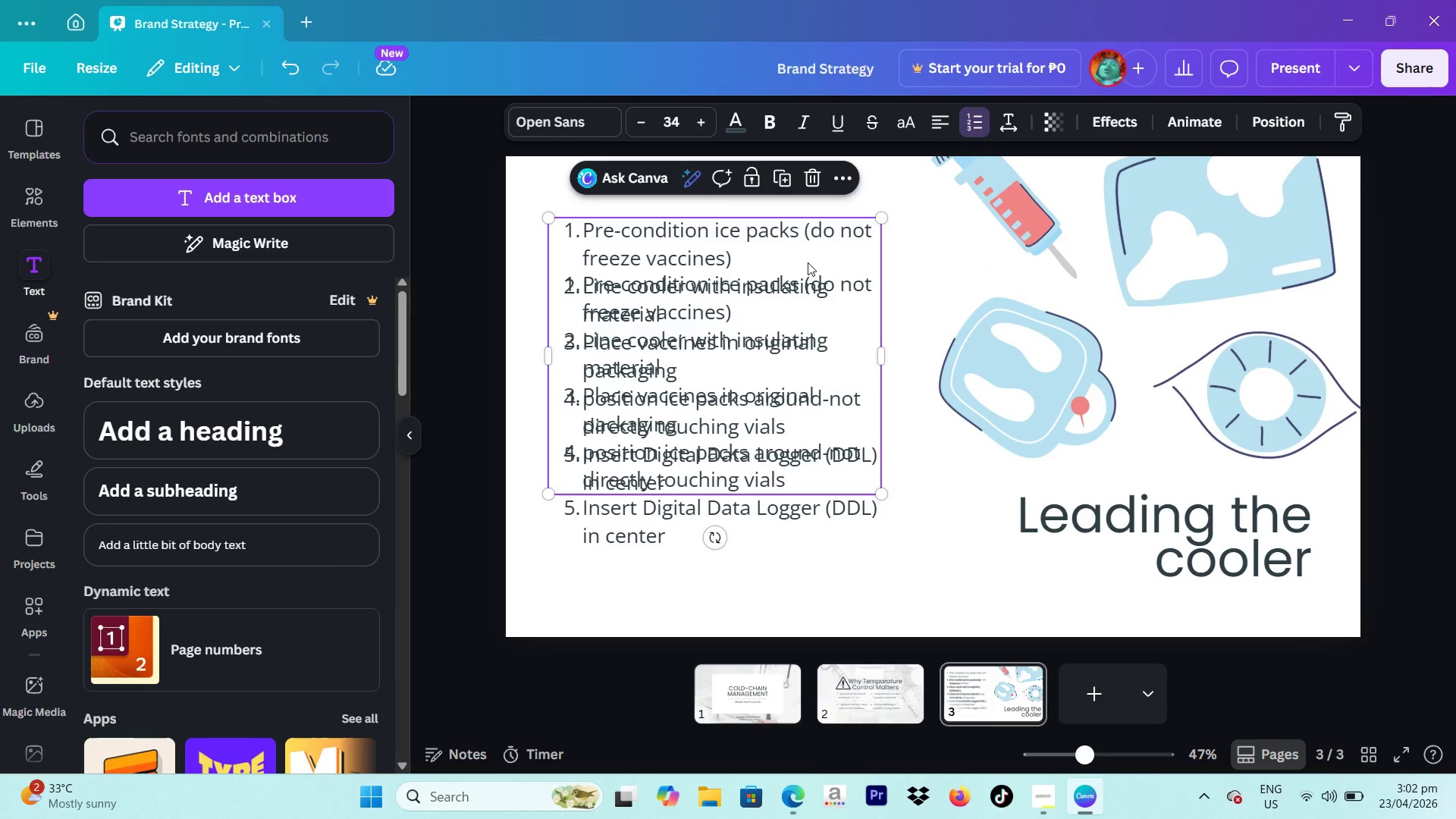 
left_click([808, 262])
 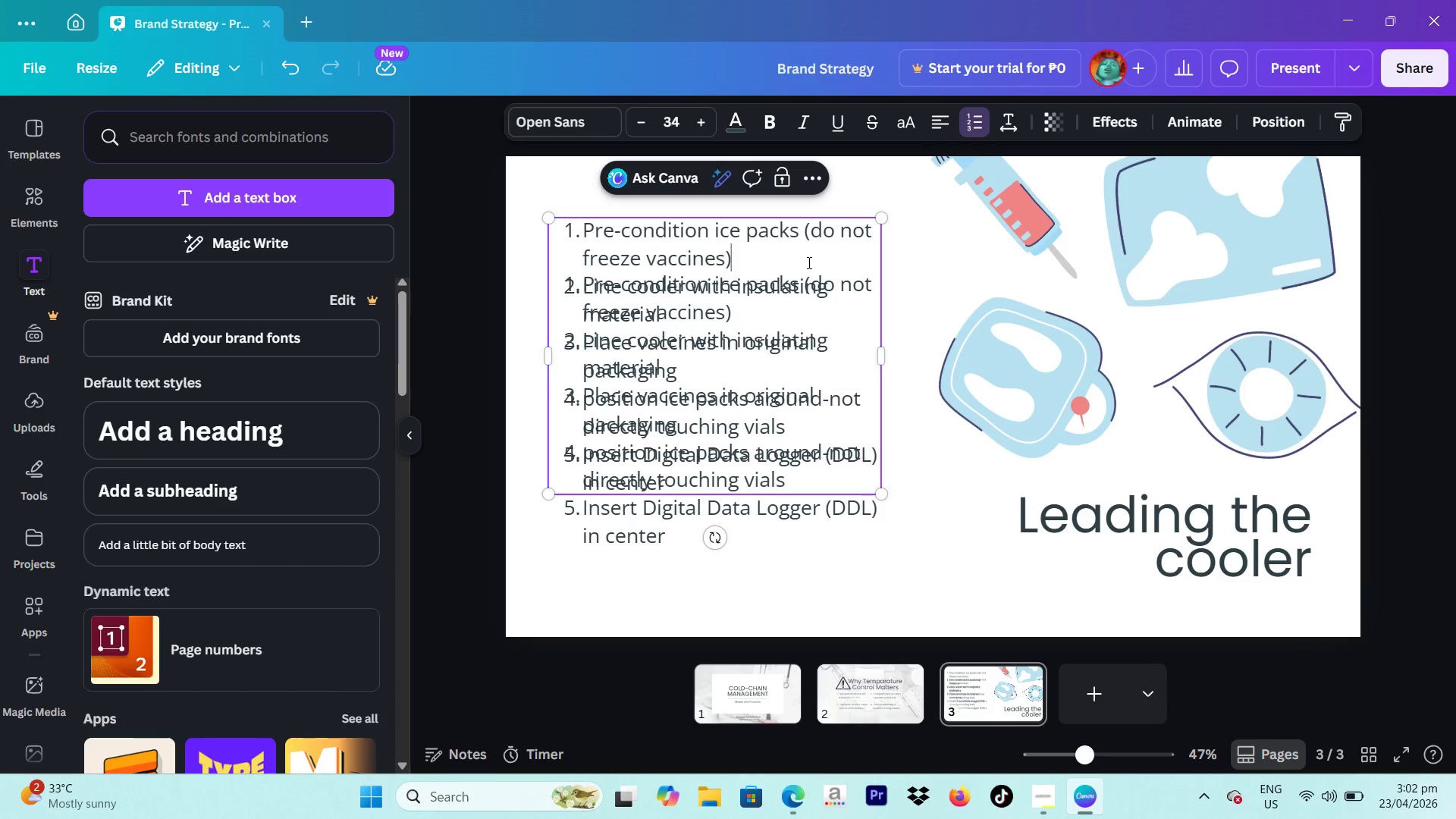 
left_click_drag(start_coordinate=[808, 262], to_coordinate=[787, 479])
 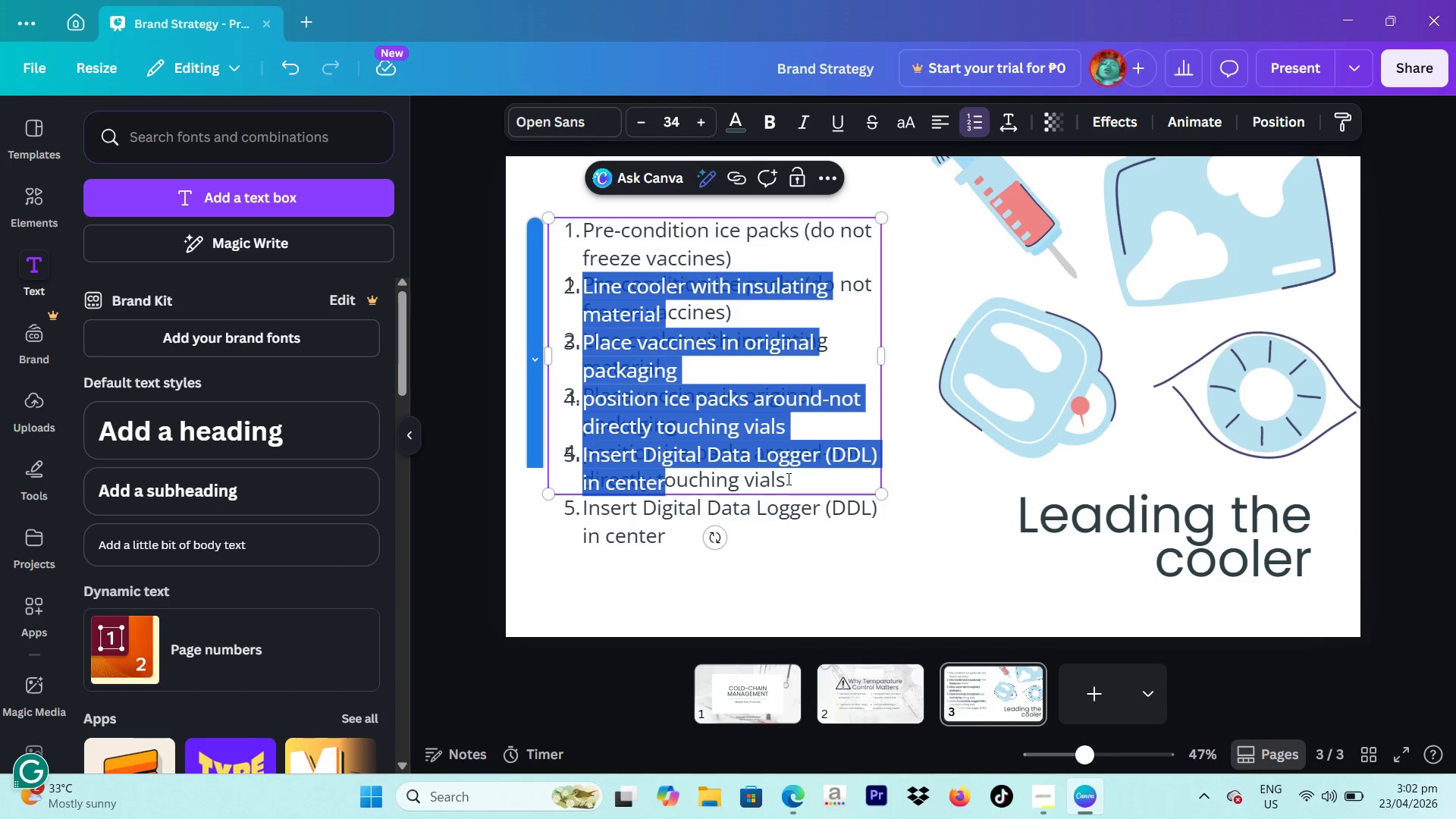 
key(Backspace)
 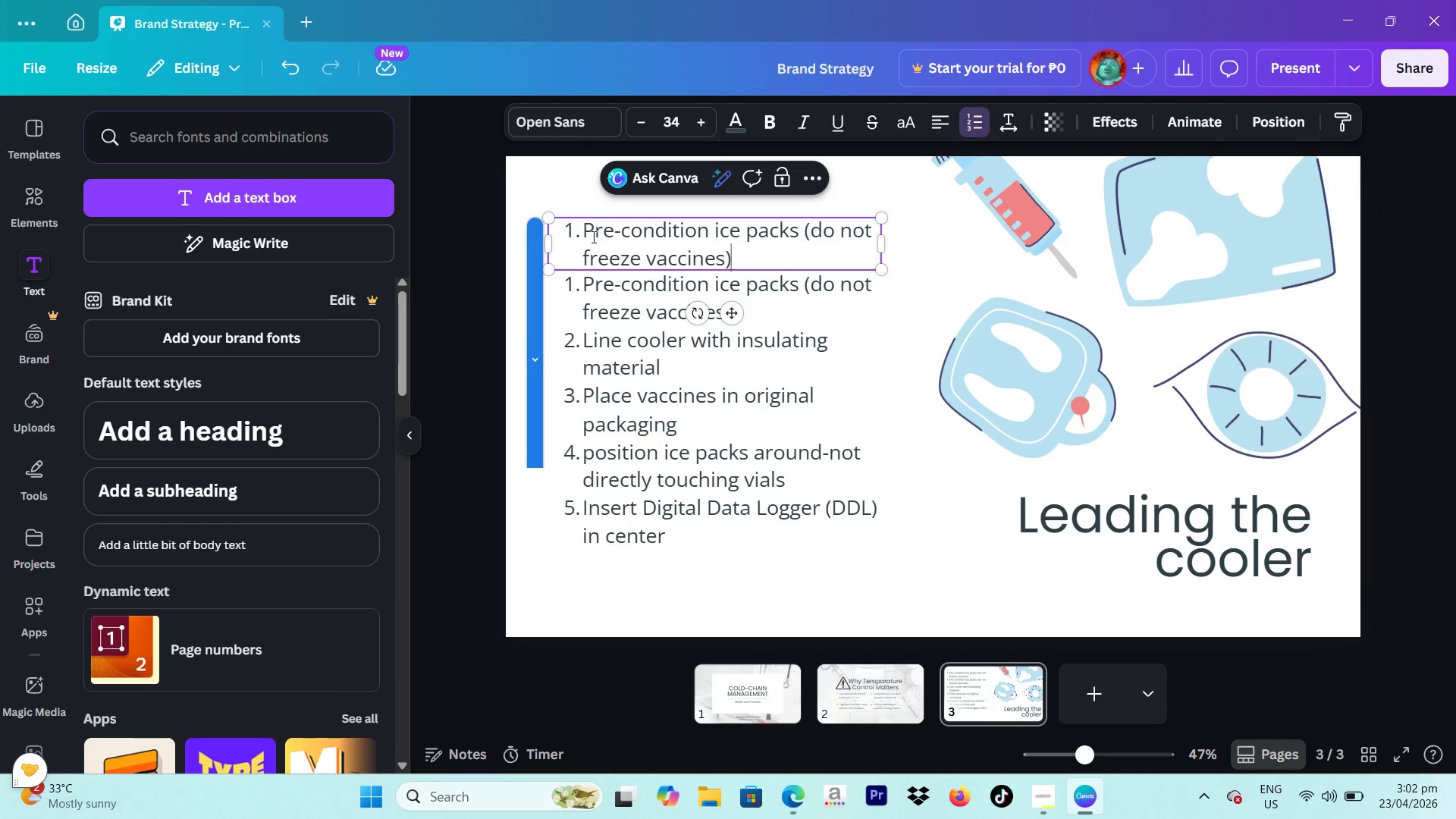 
left_click([583, 229])
 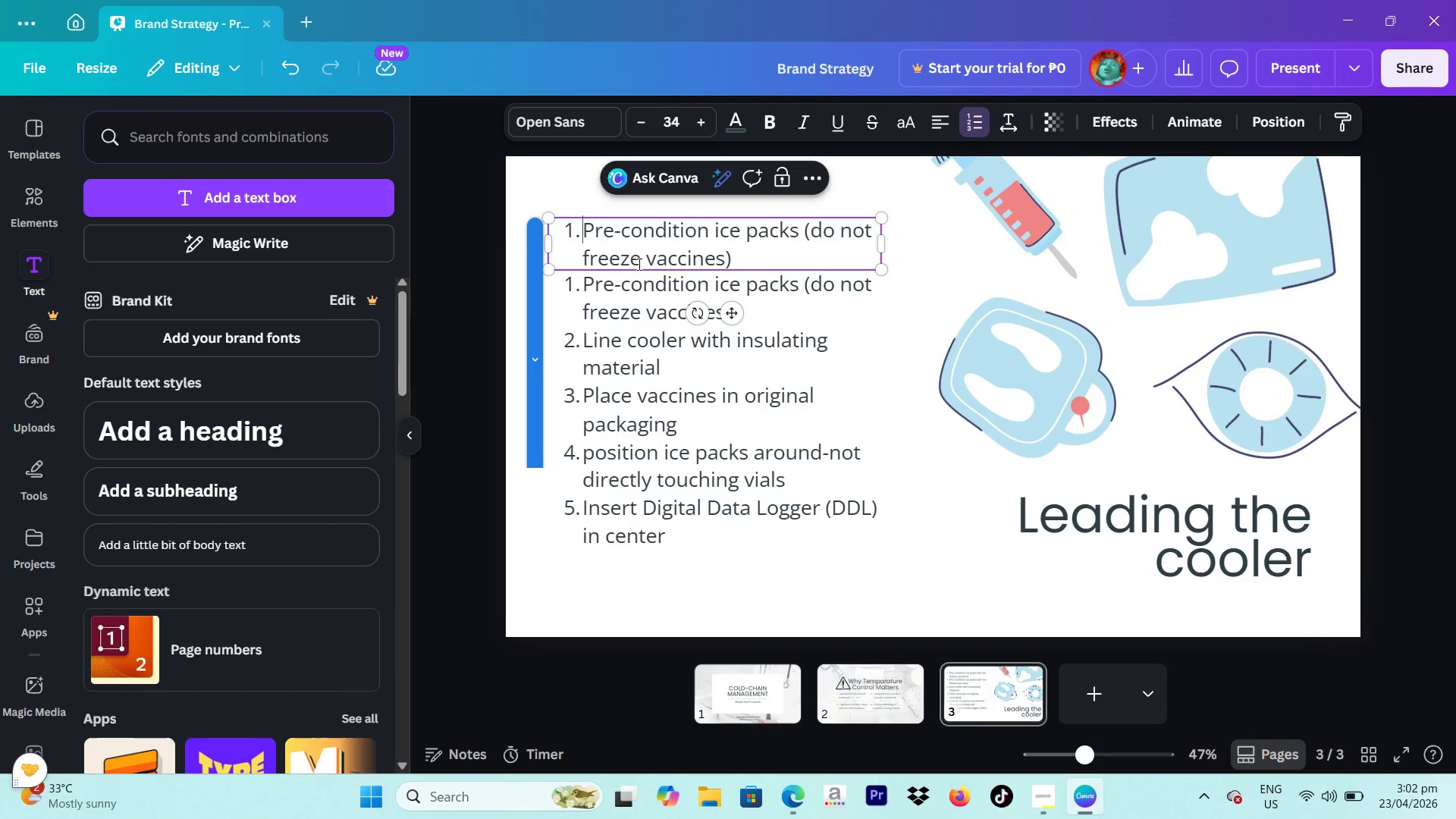 
key(Space)
 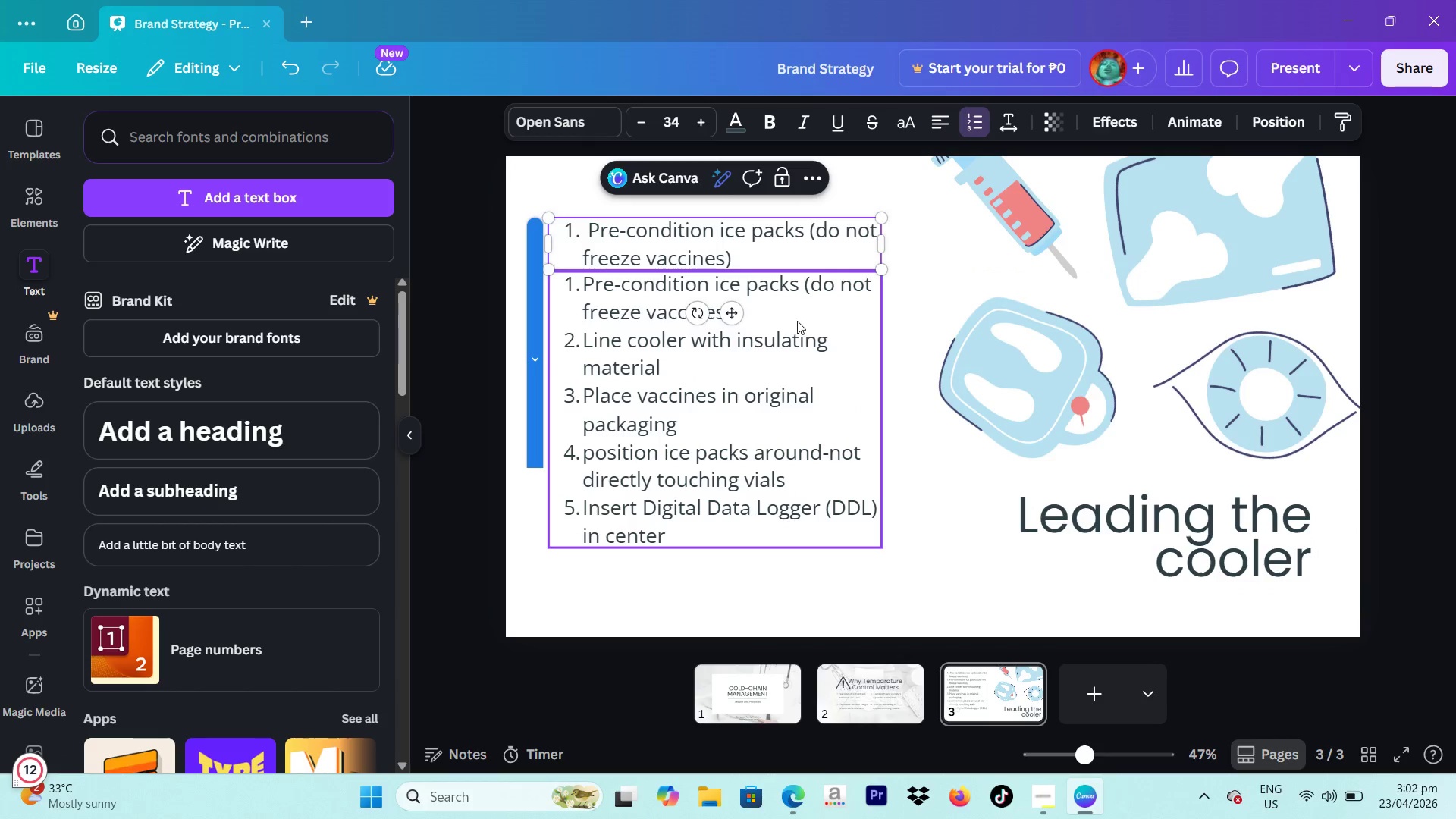 
left_click([798, 331])
 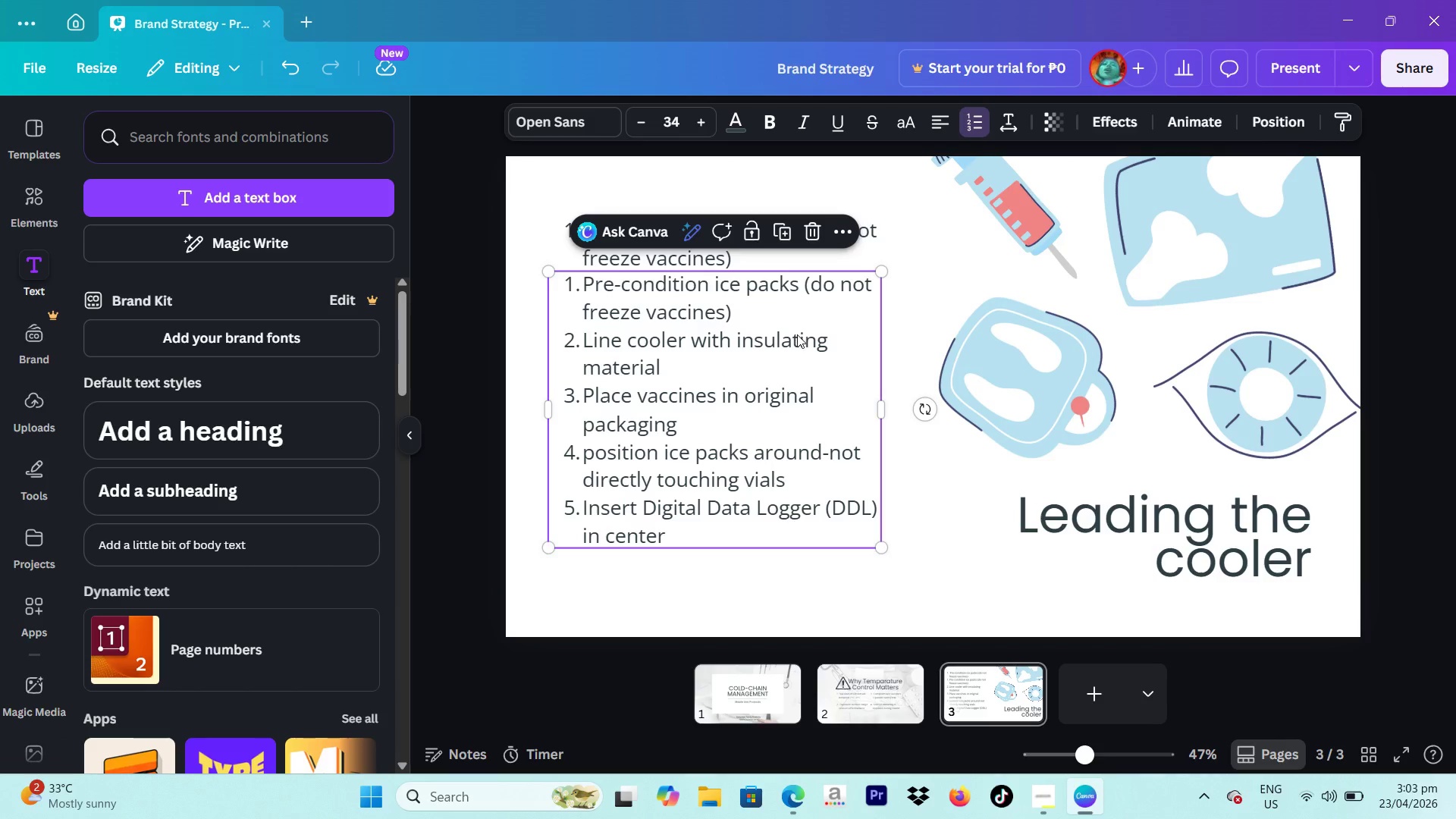 
left_click_drag(start_coordinate=[797, 334], to_coordinate=[799, 344])
 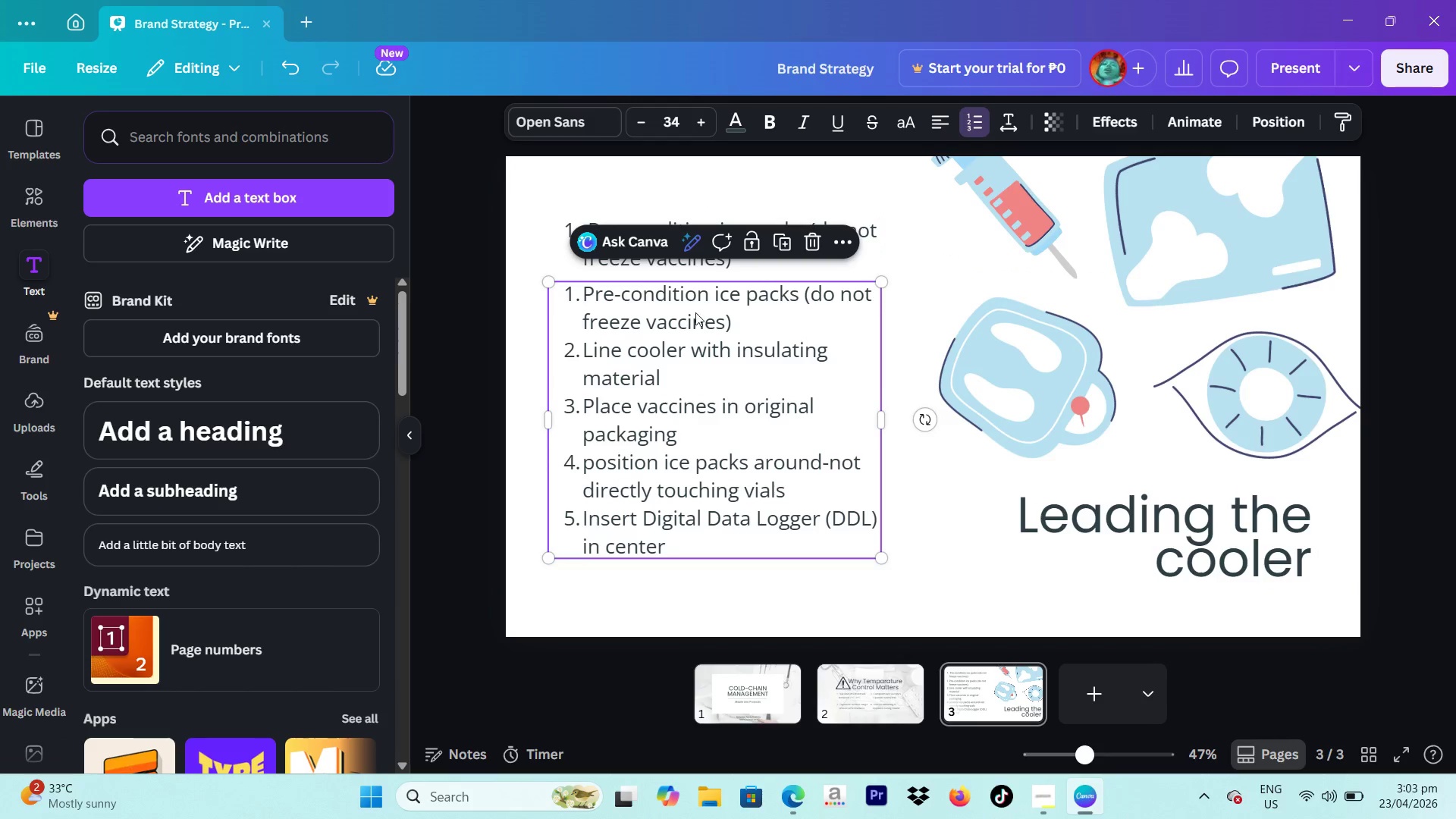 
left_click_drag(start_coordinate=[741, 322], to_coordinate=[751, 320])
 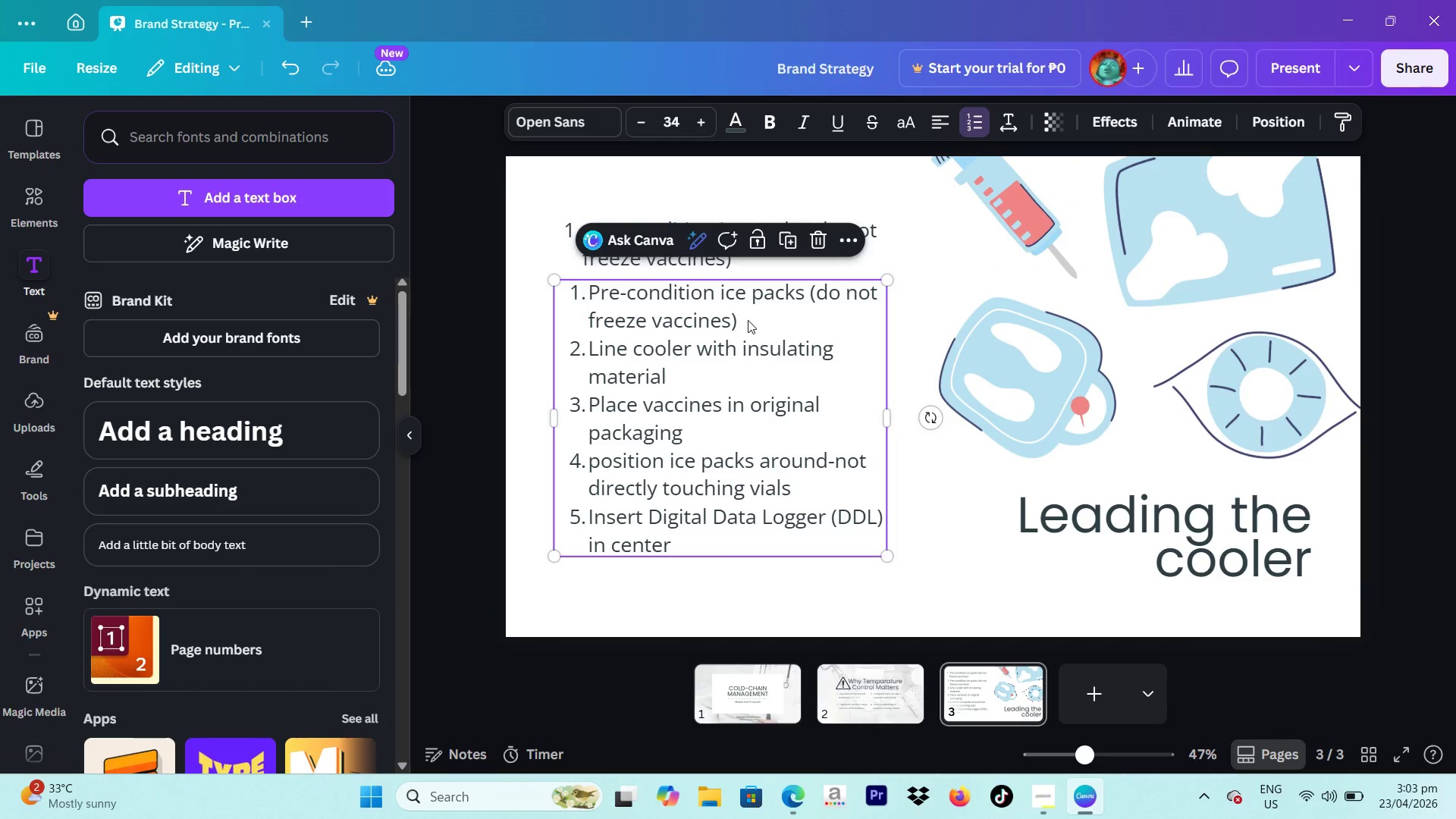 
left_click([748, 320])
 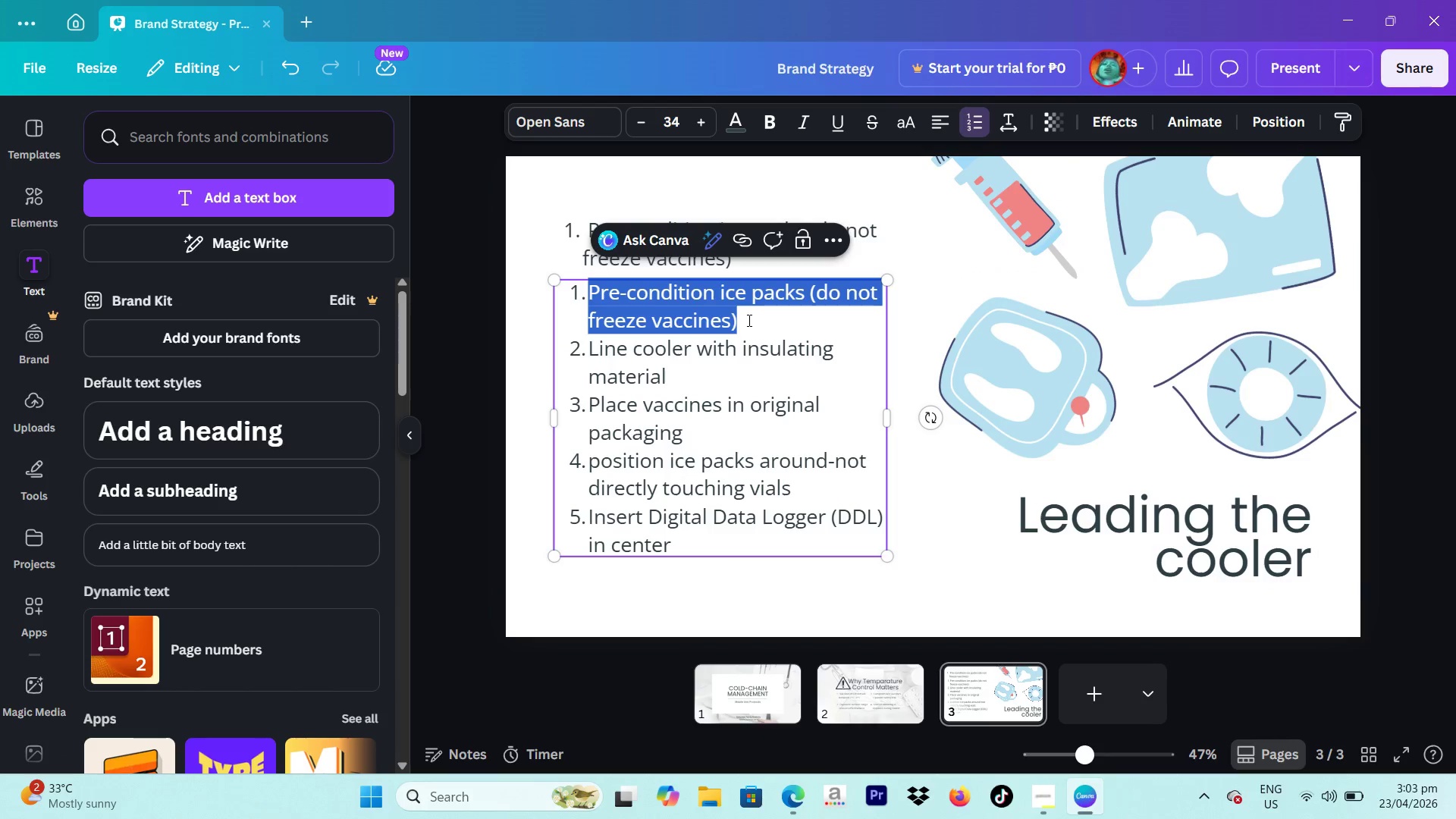 
double_click([748, 320])
 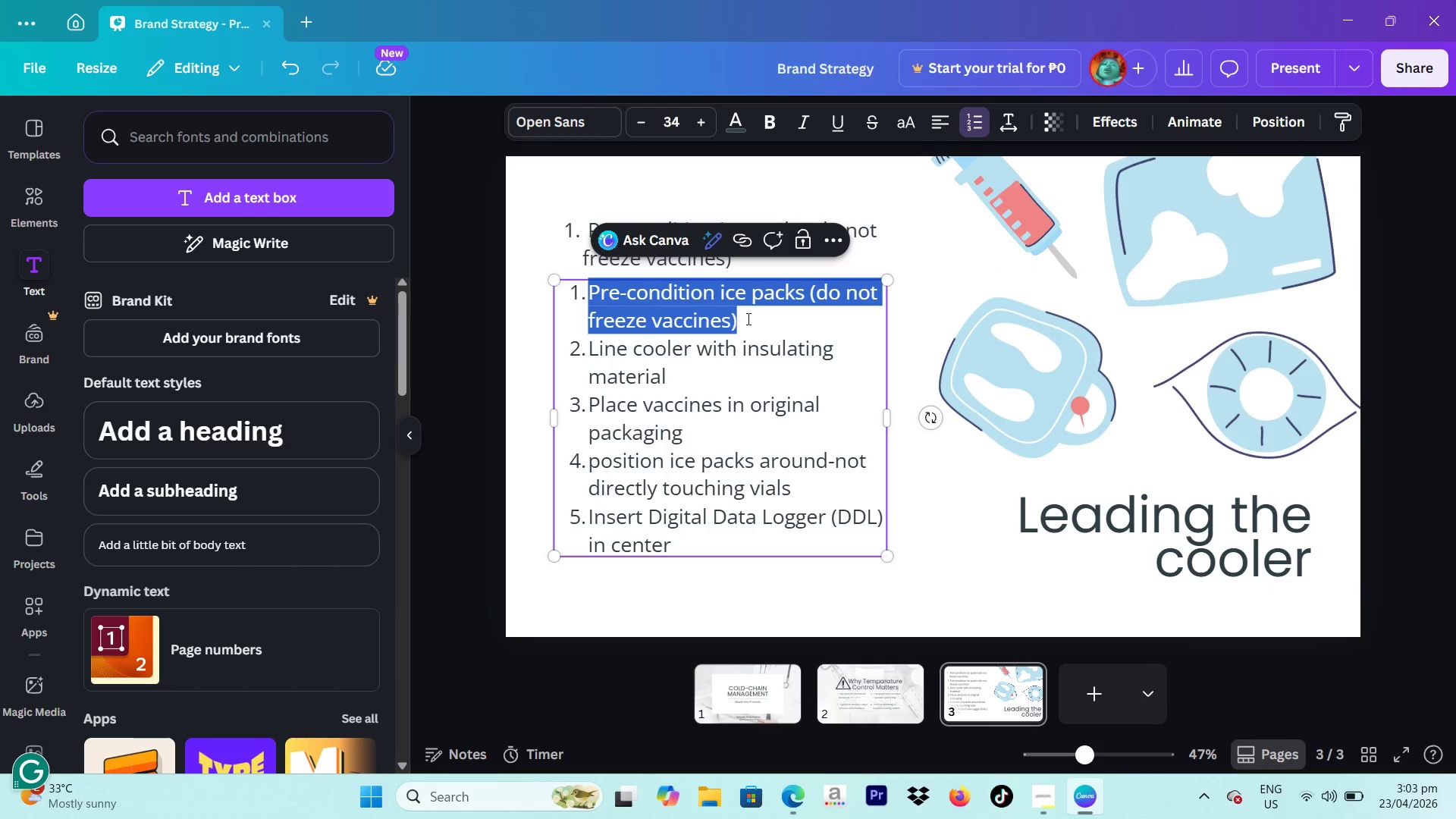 
key(Backspace)
 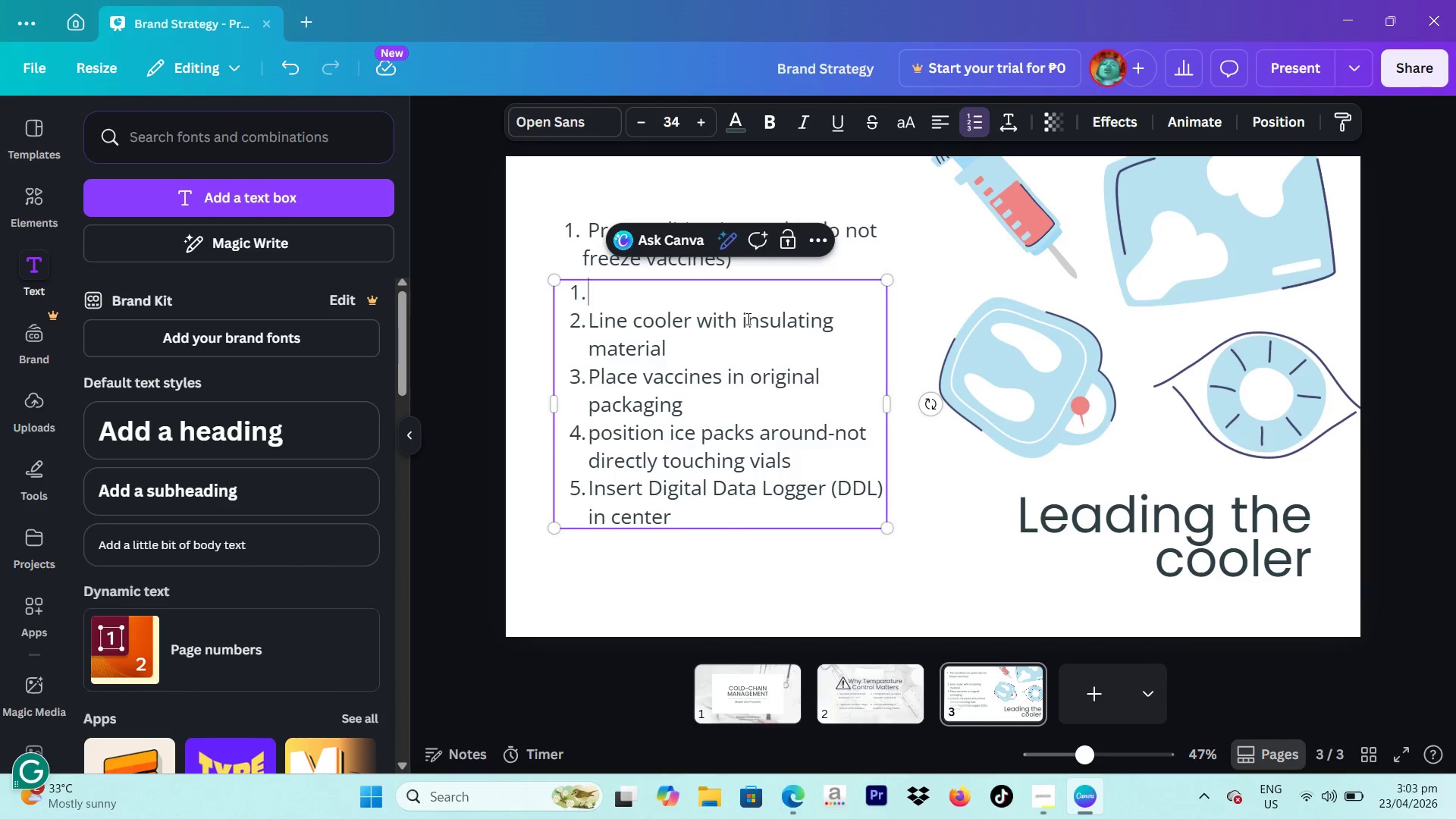 
key(Backspace)
 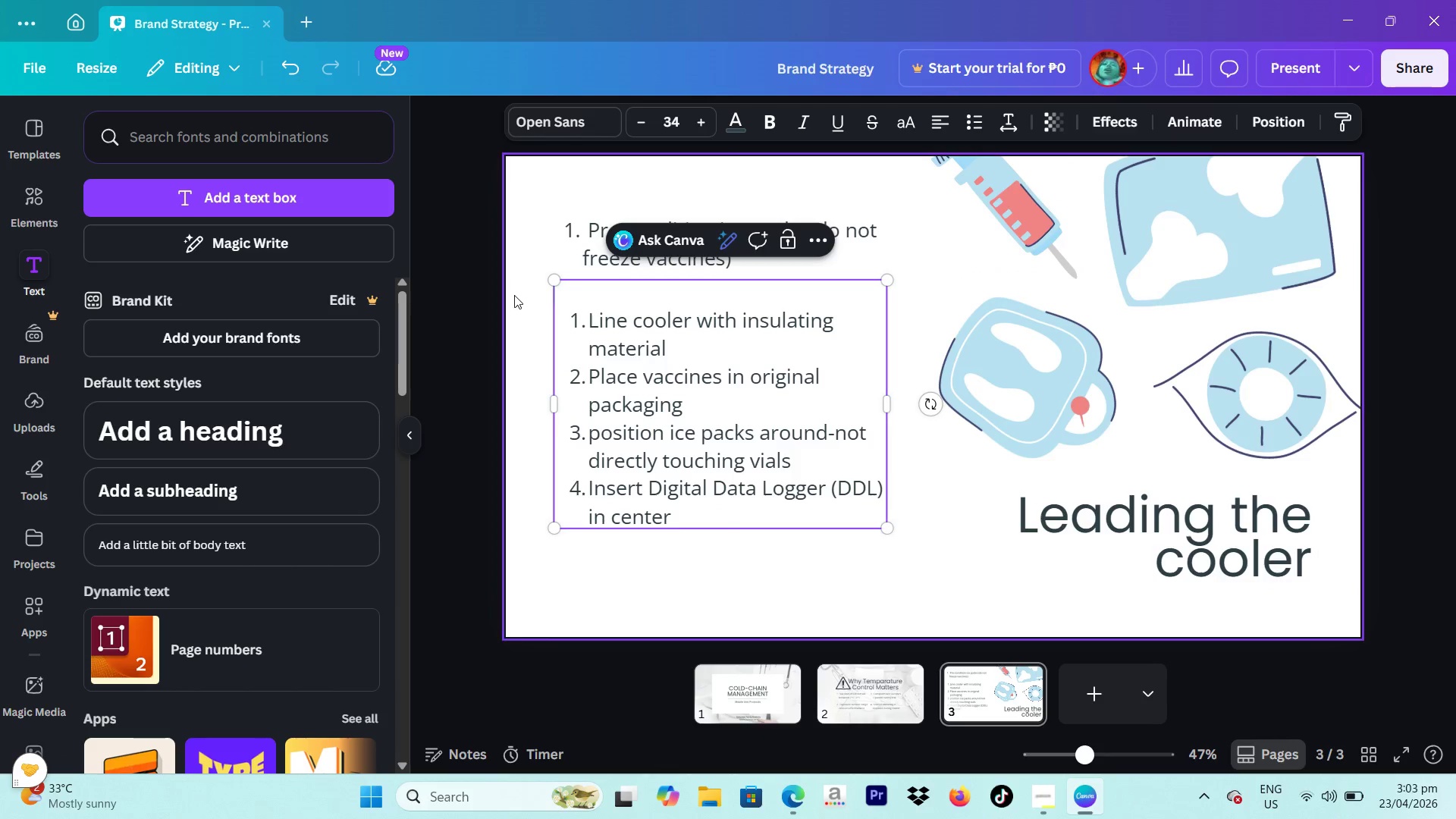 
left_click([585, 312])
 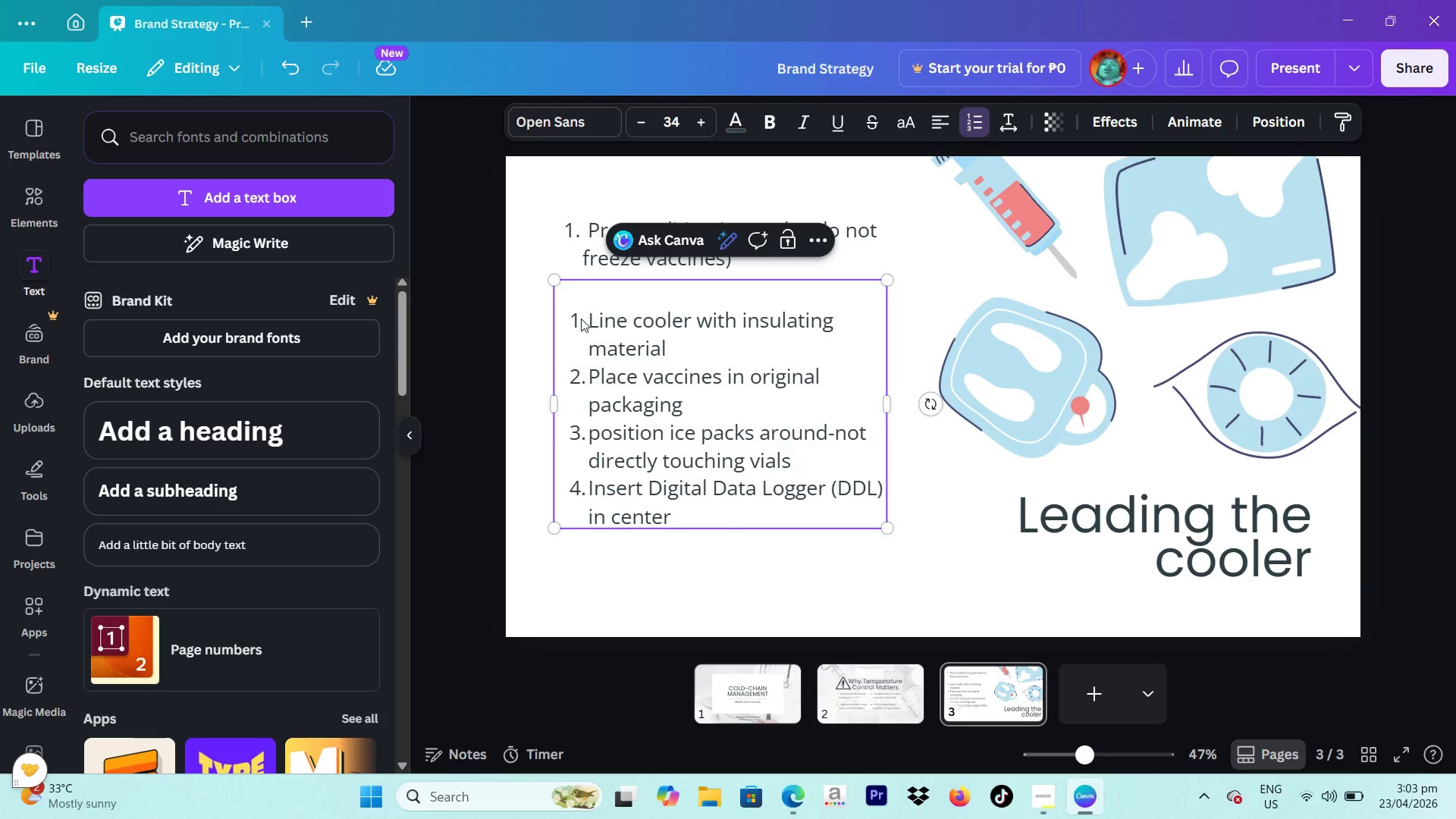 
left_click([579, 318])
 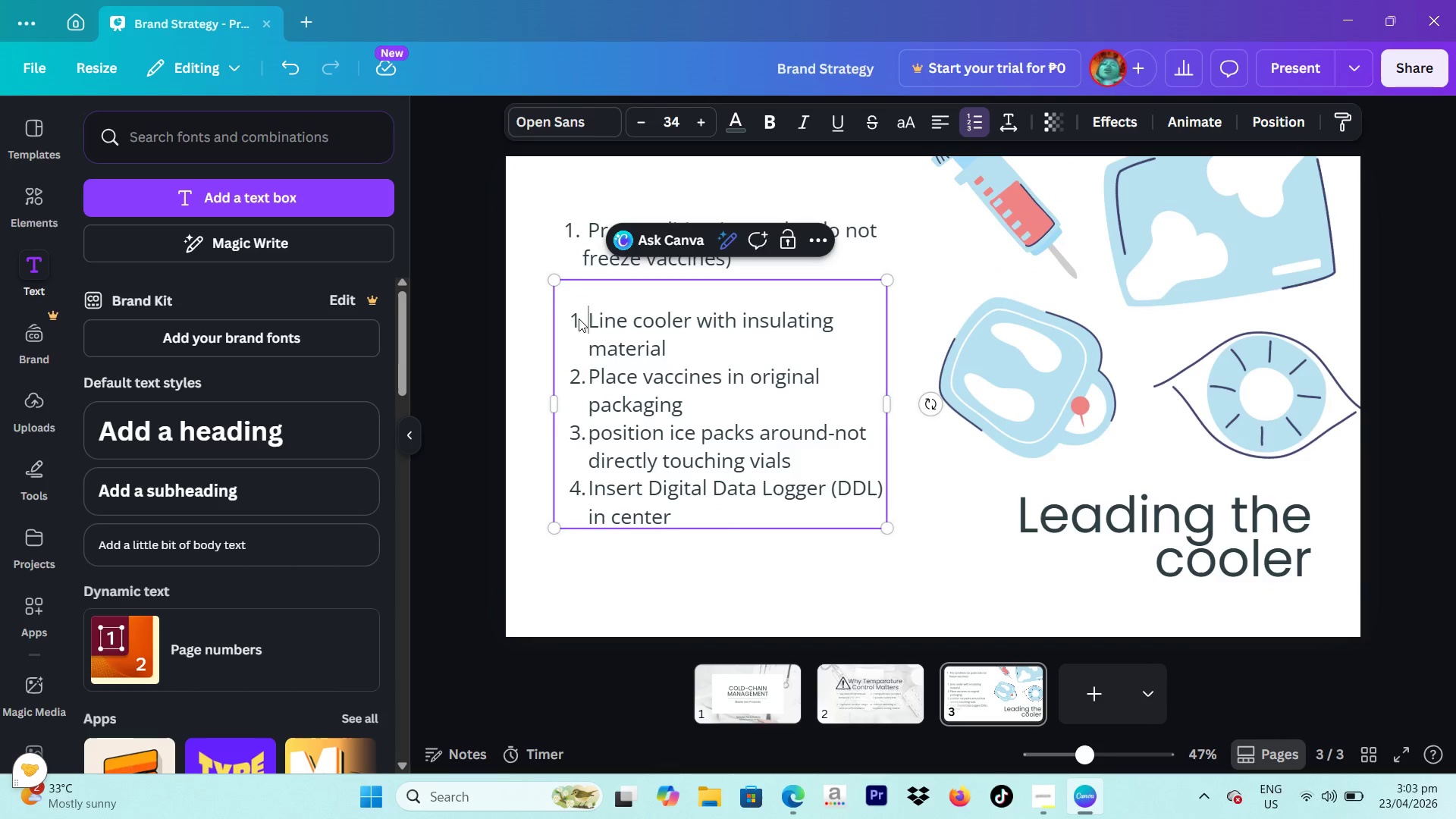 
left_click([579, 318])
 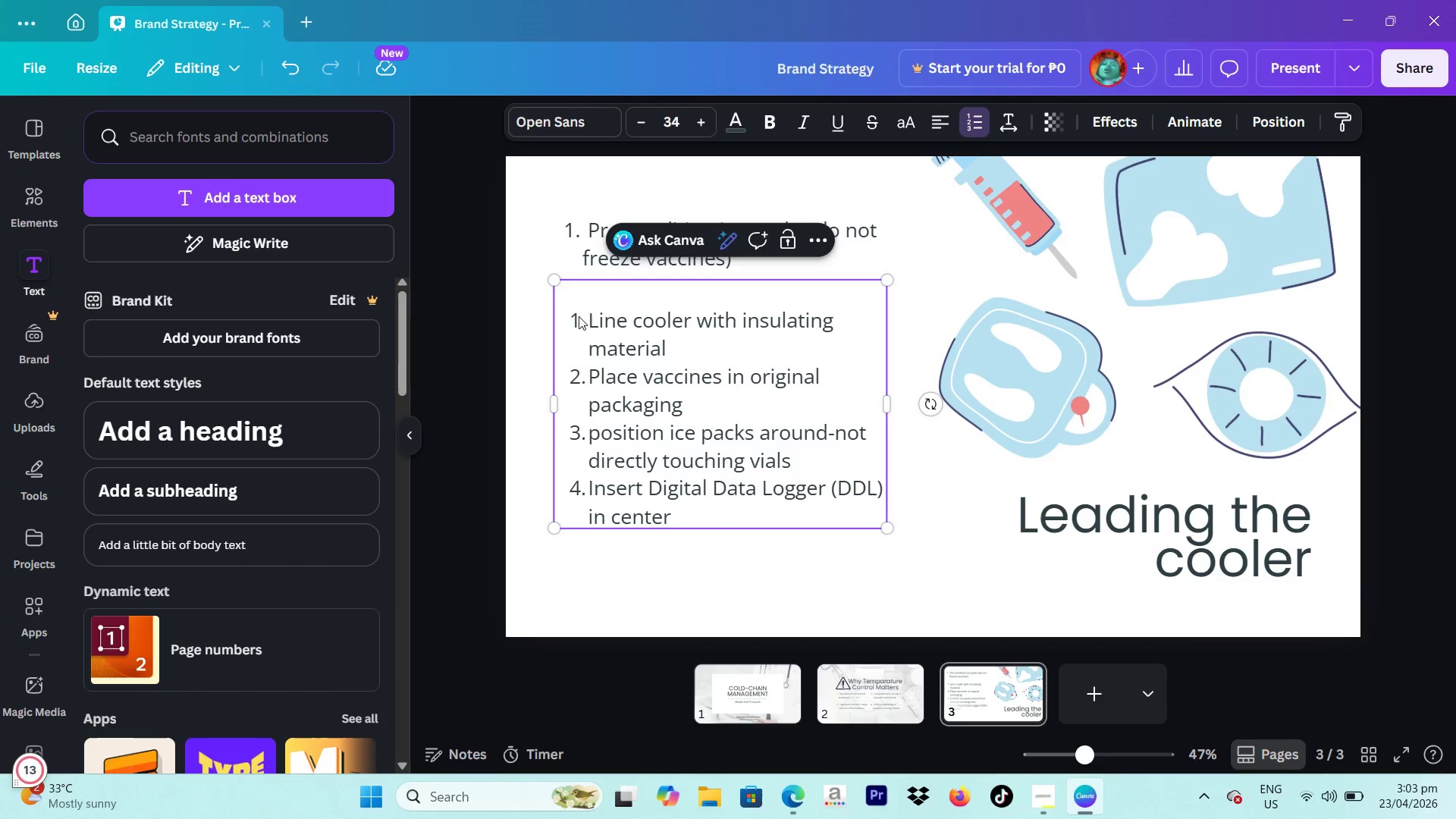 
key(Backspace)
 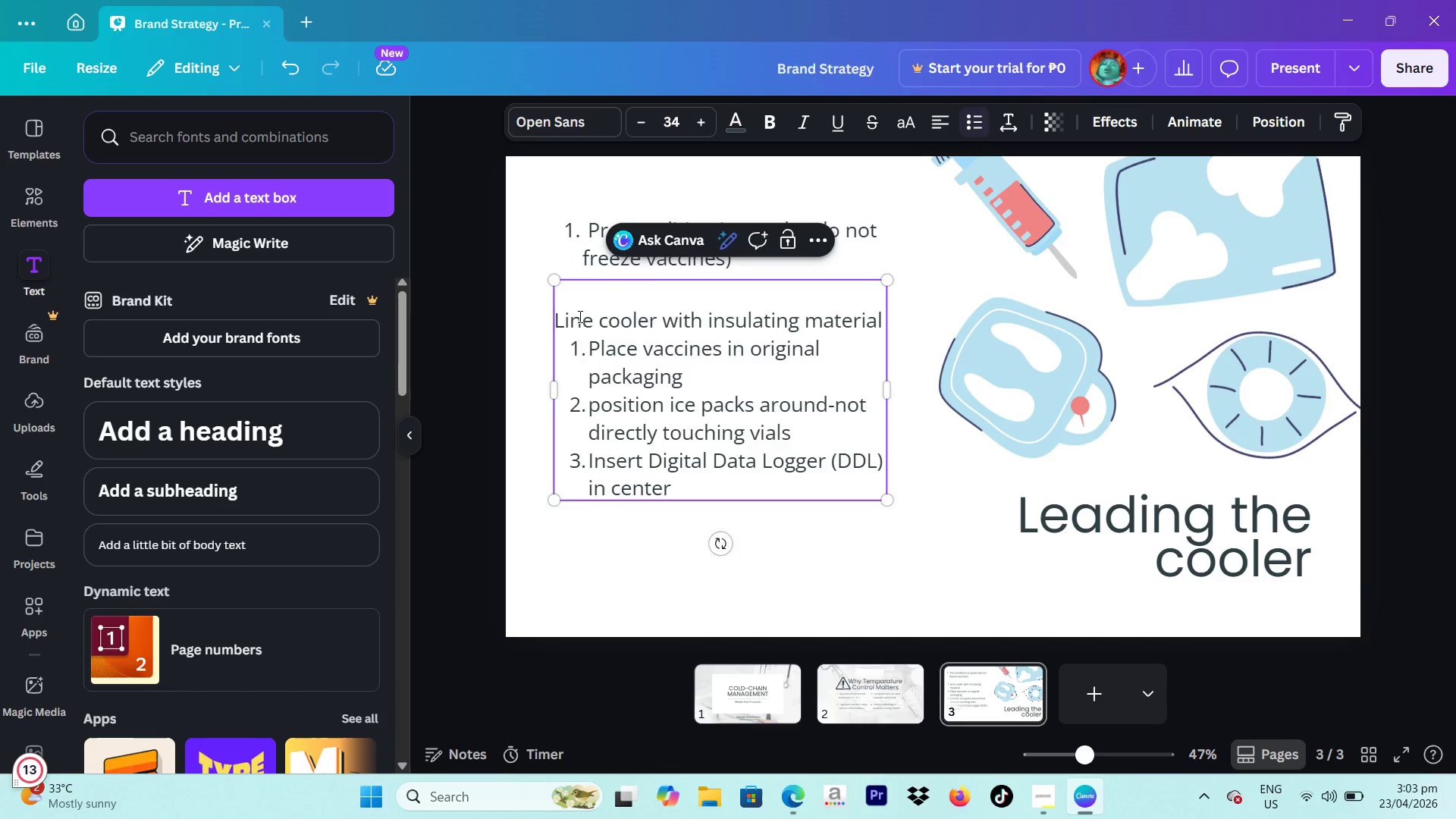 
key(Backspace)
 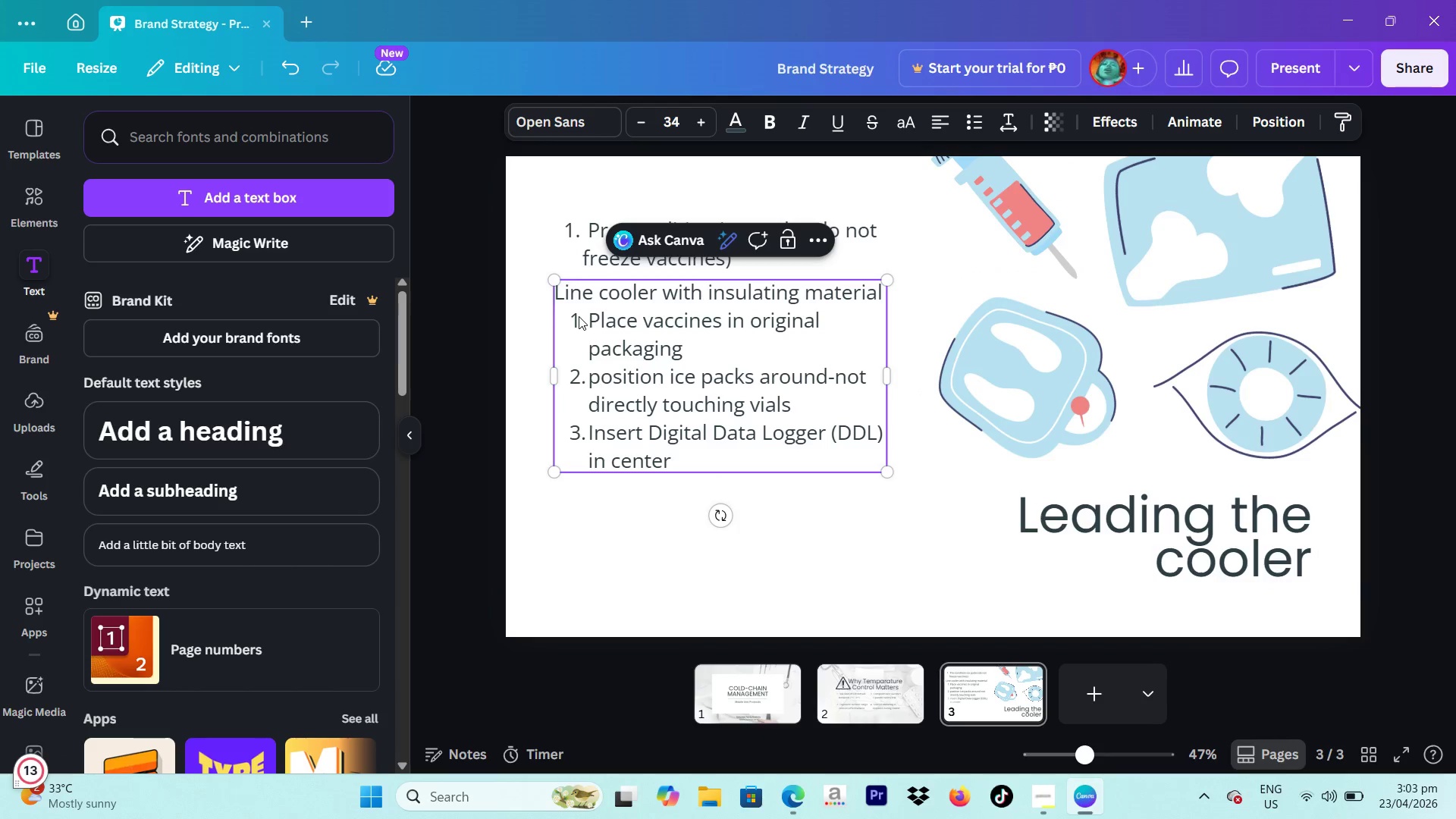 
key(2)
 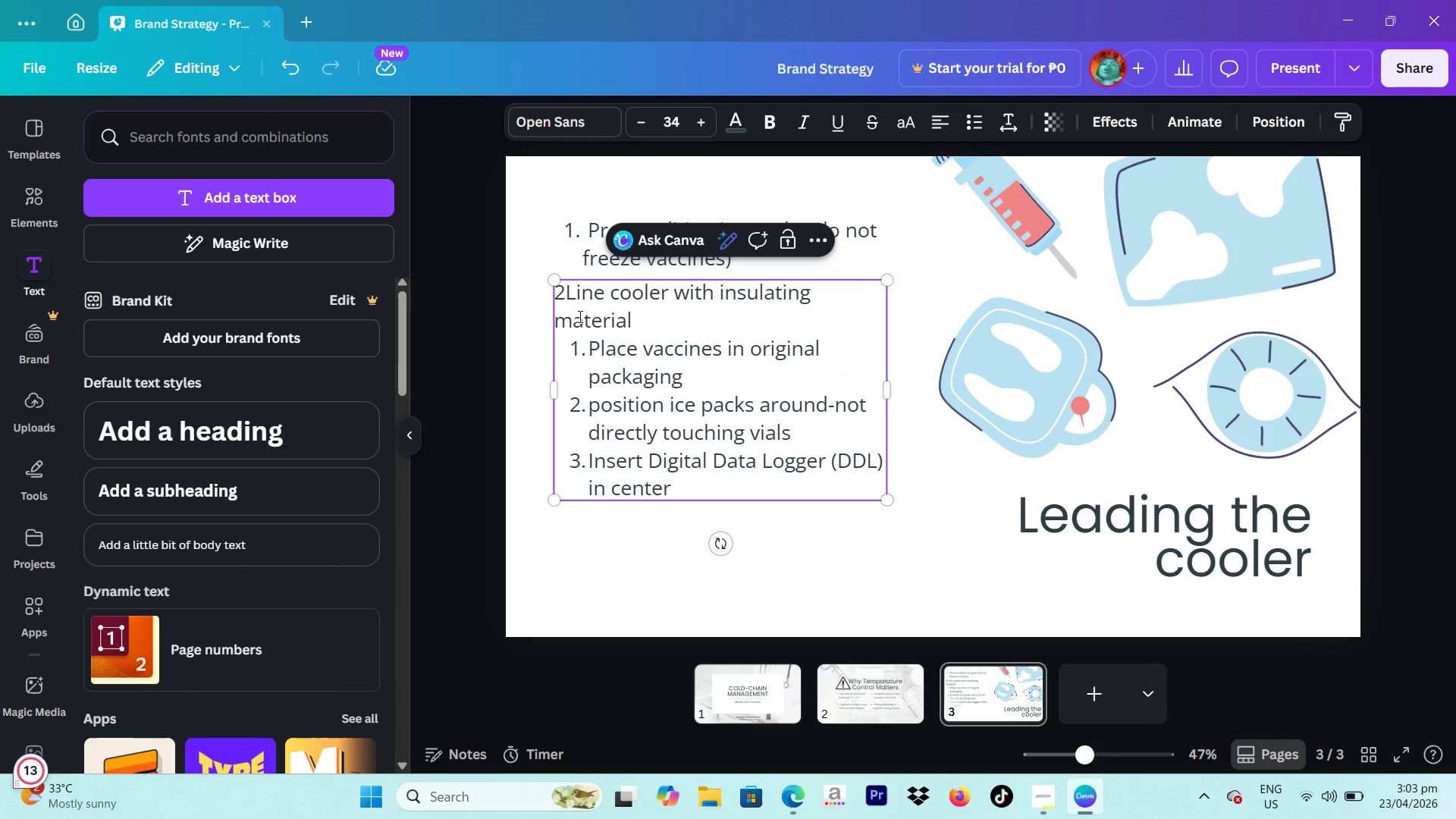 
key(Period)
 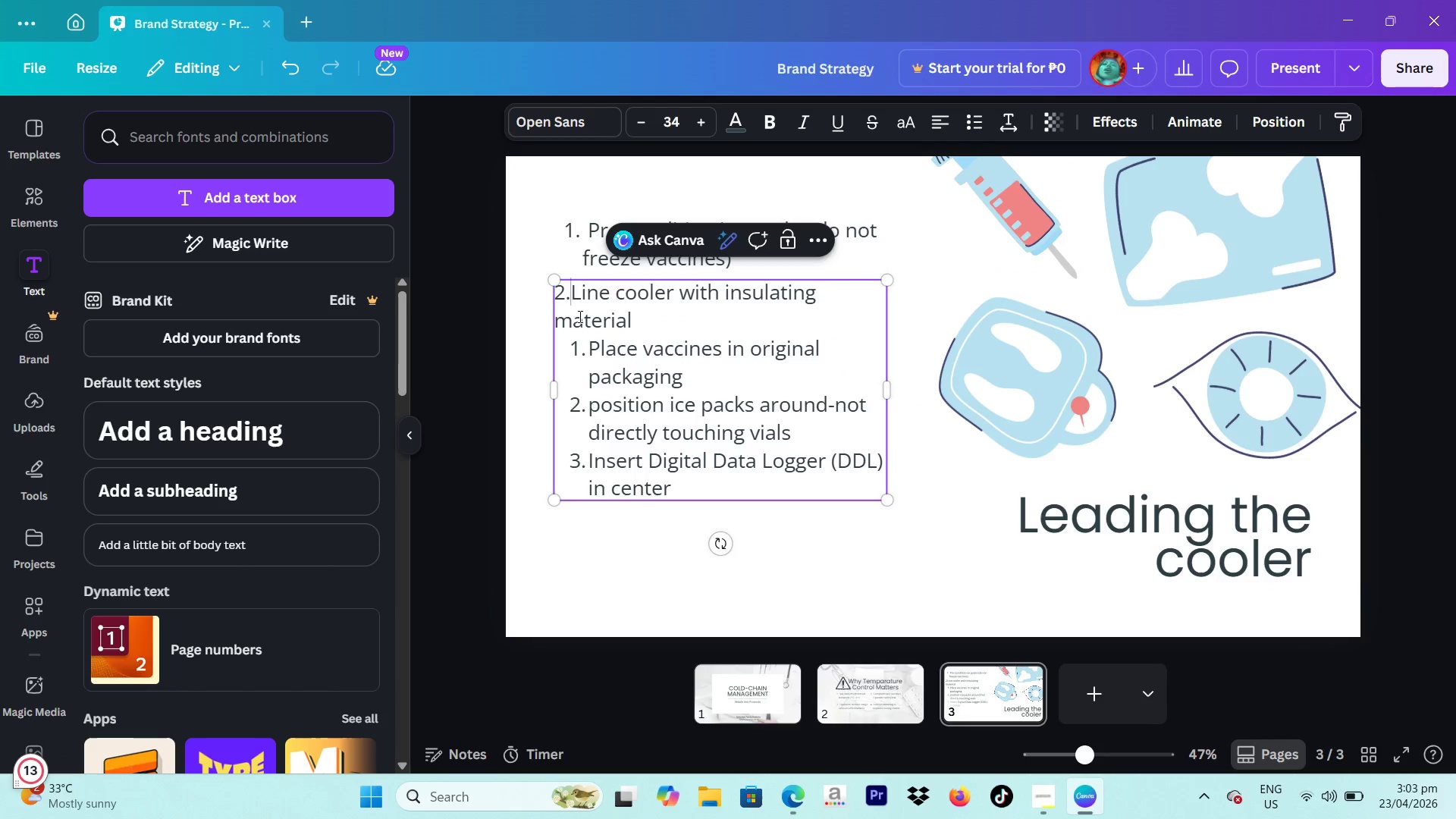 
key(Space)
 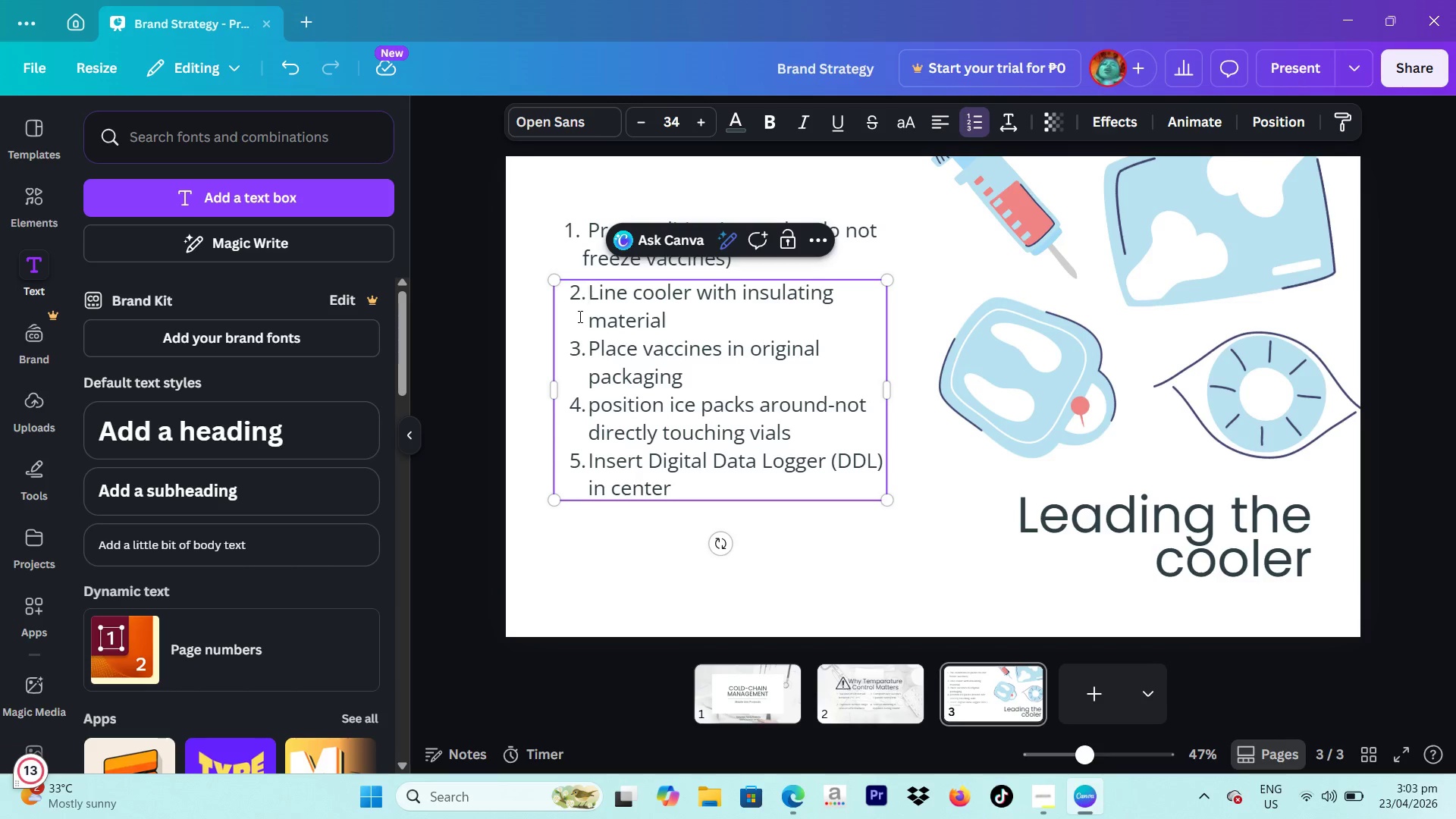 
key(Space)
 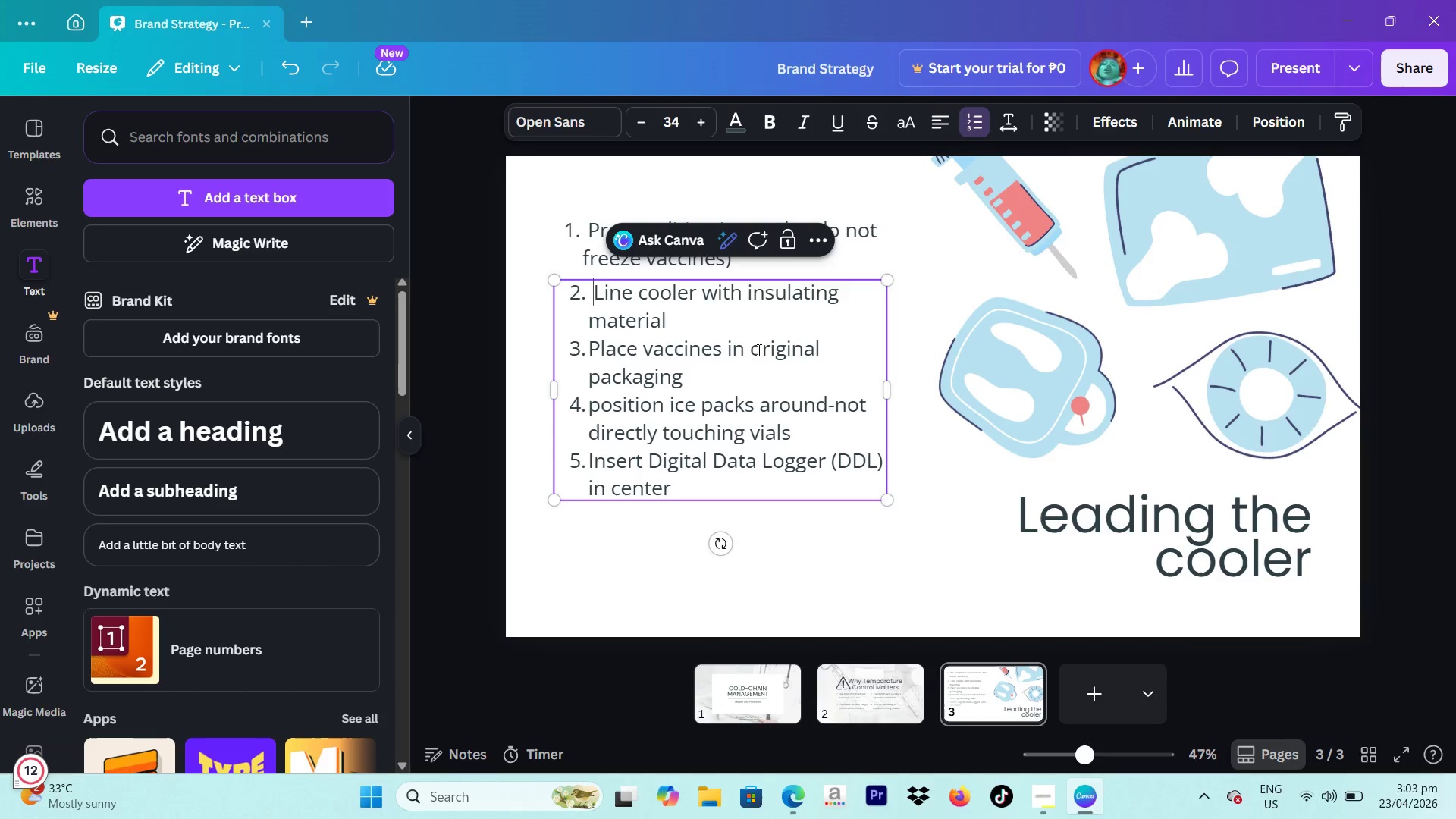 
left_click_drag(start_coordinate=[712, 486], to_coordinate=[567, 350])
 